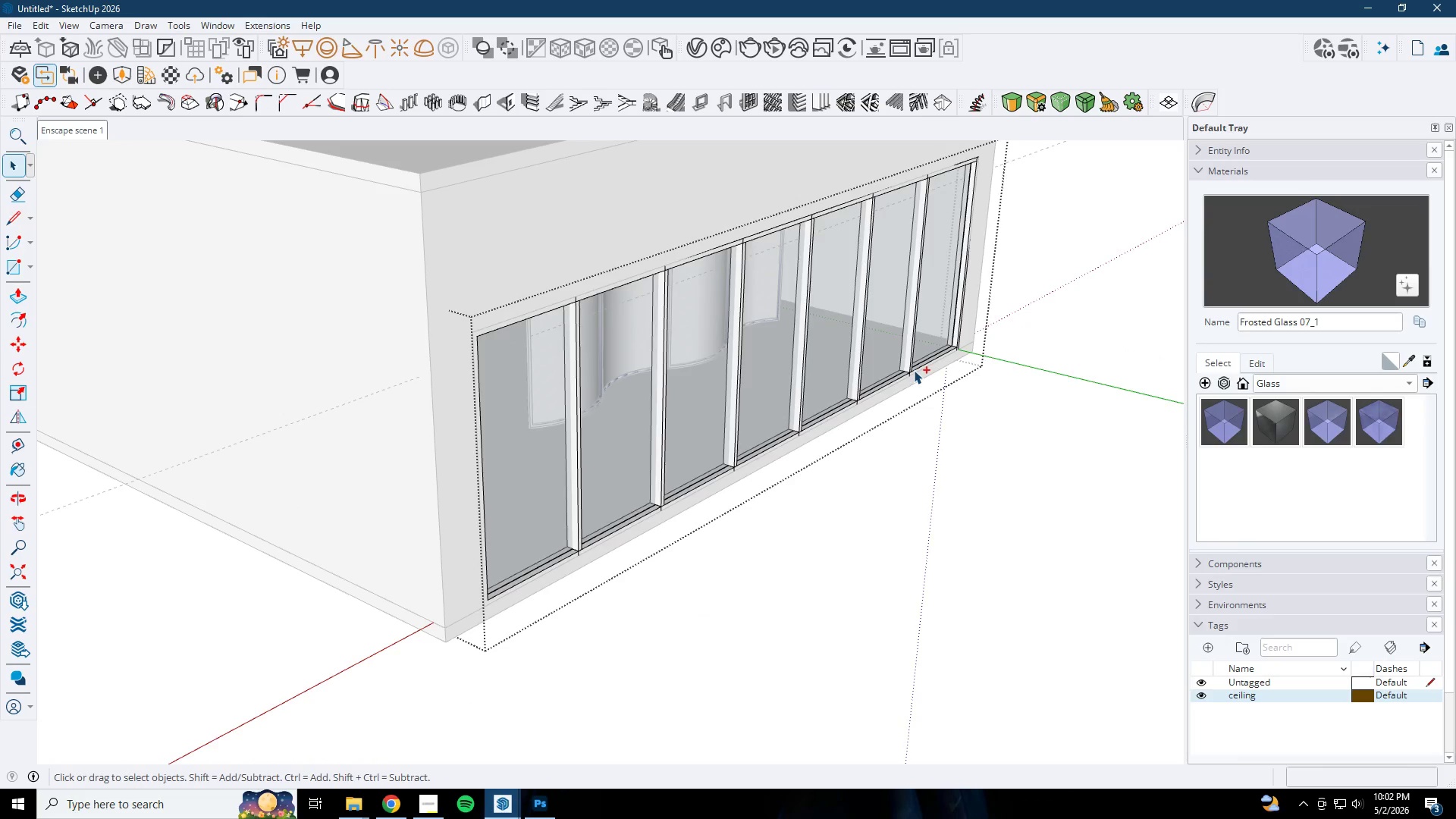 
key(Control+Z)
 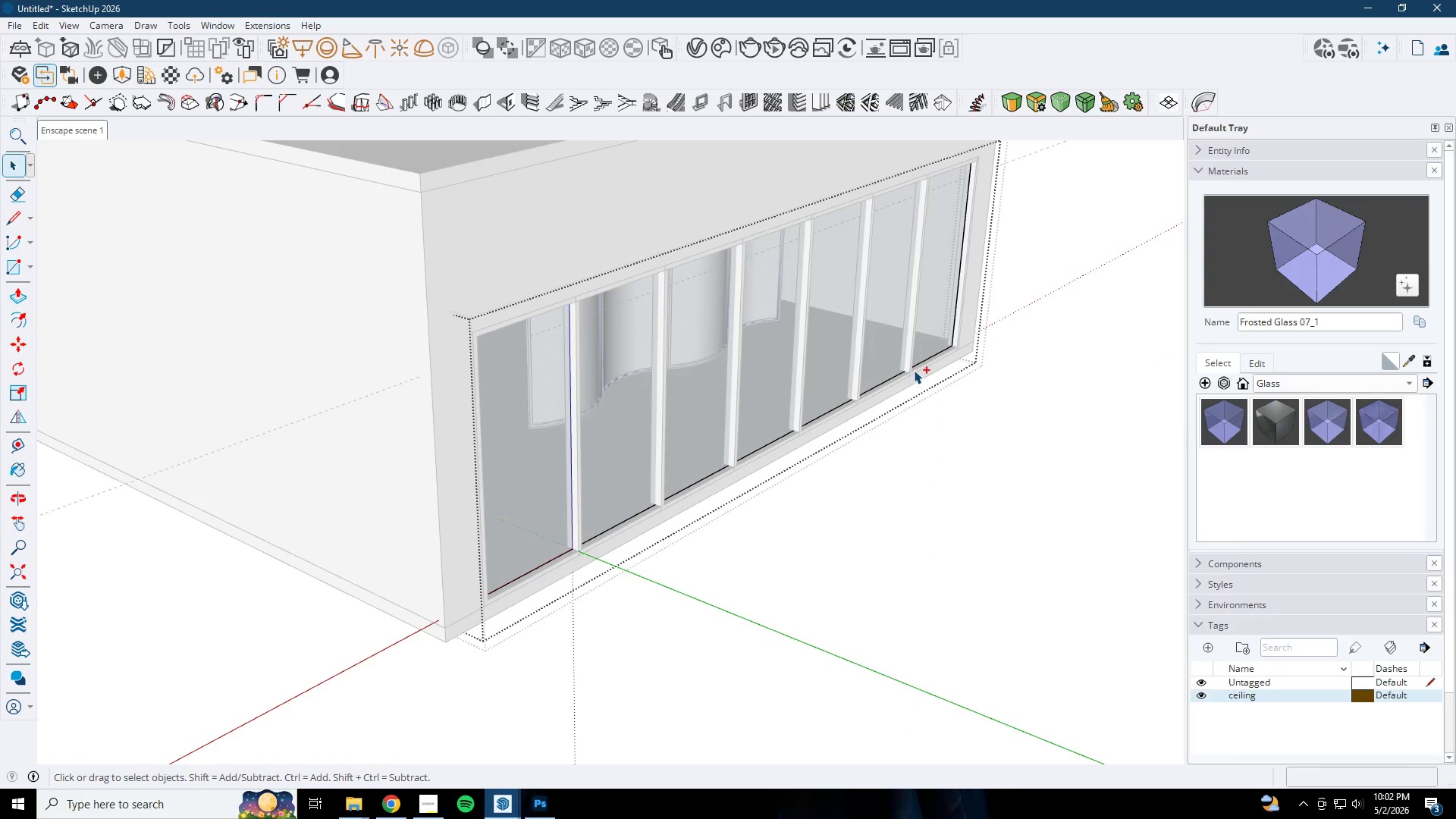 
key(Control+Z)
 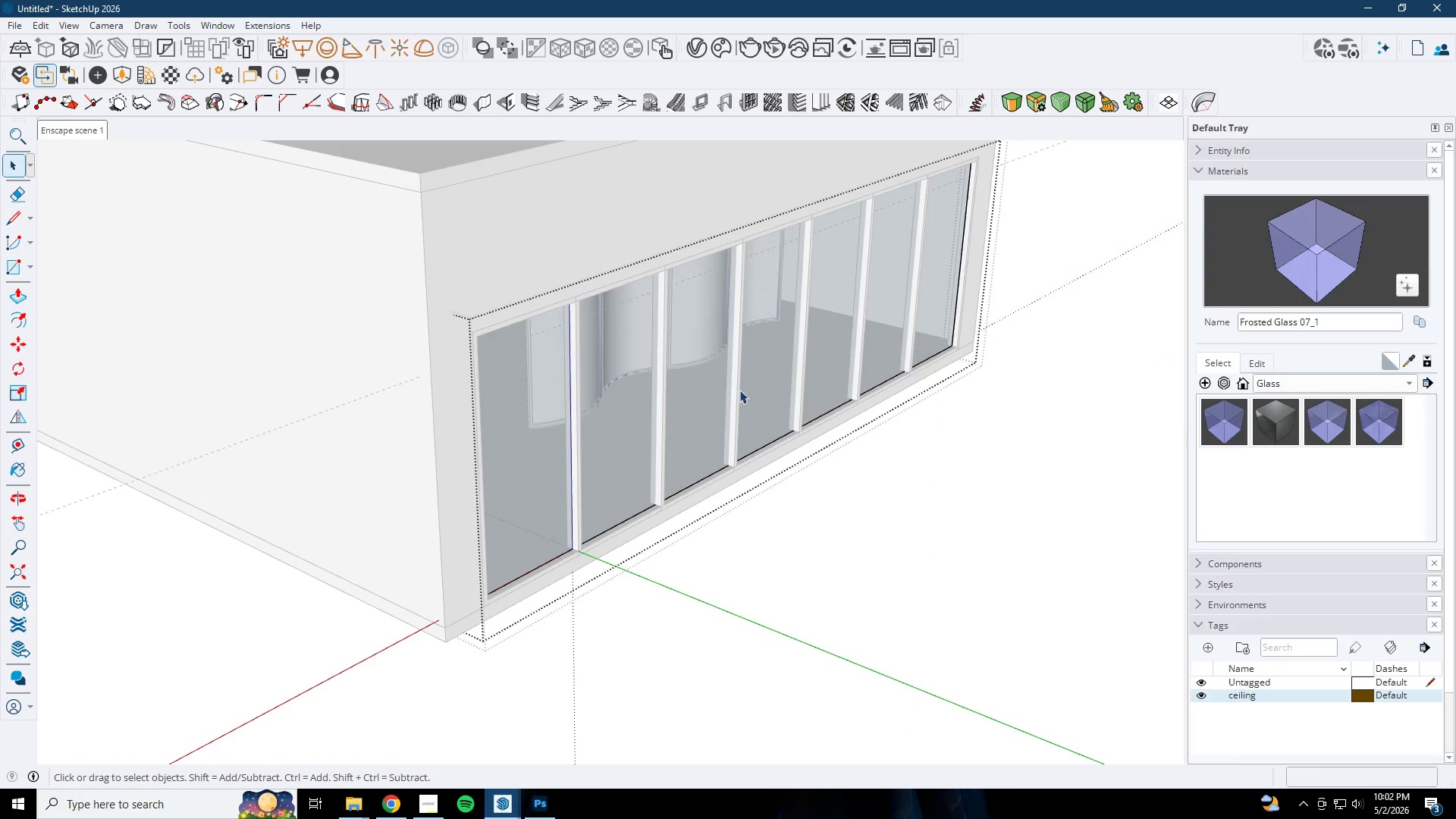 
key(Space)
 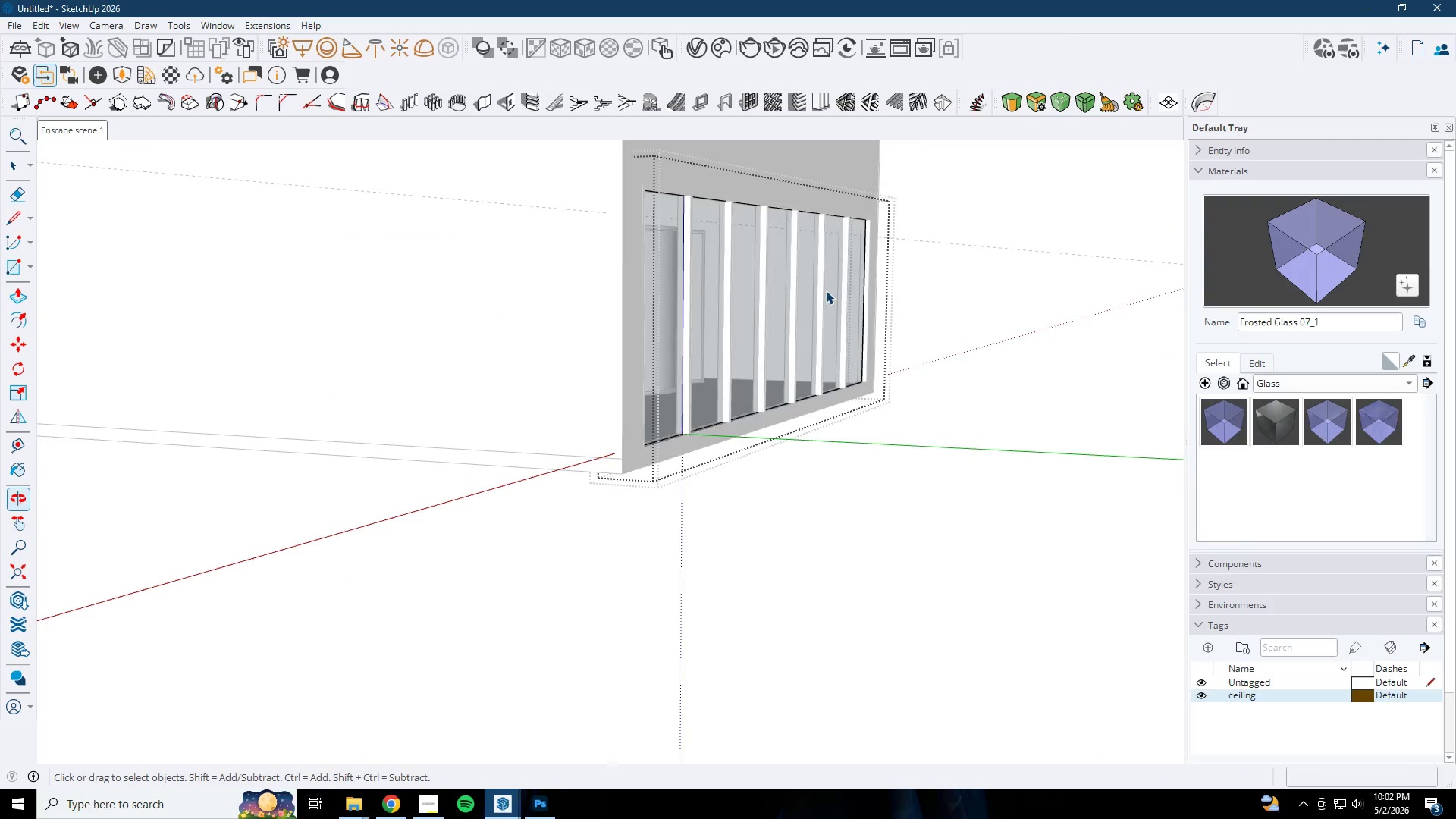 
key(Escape)
 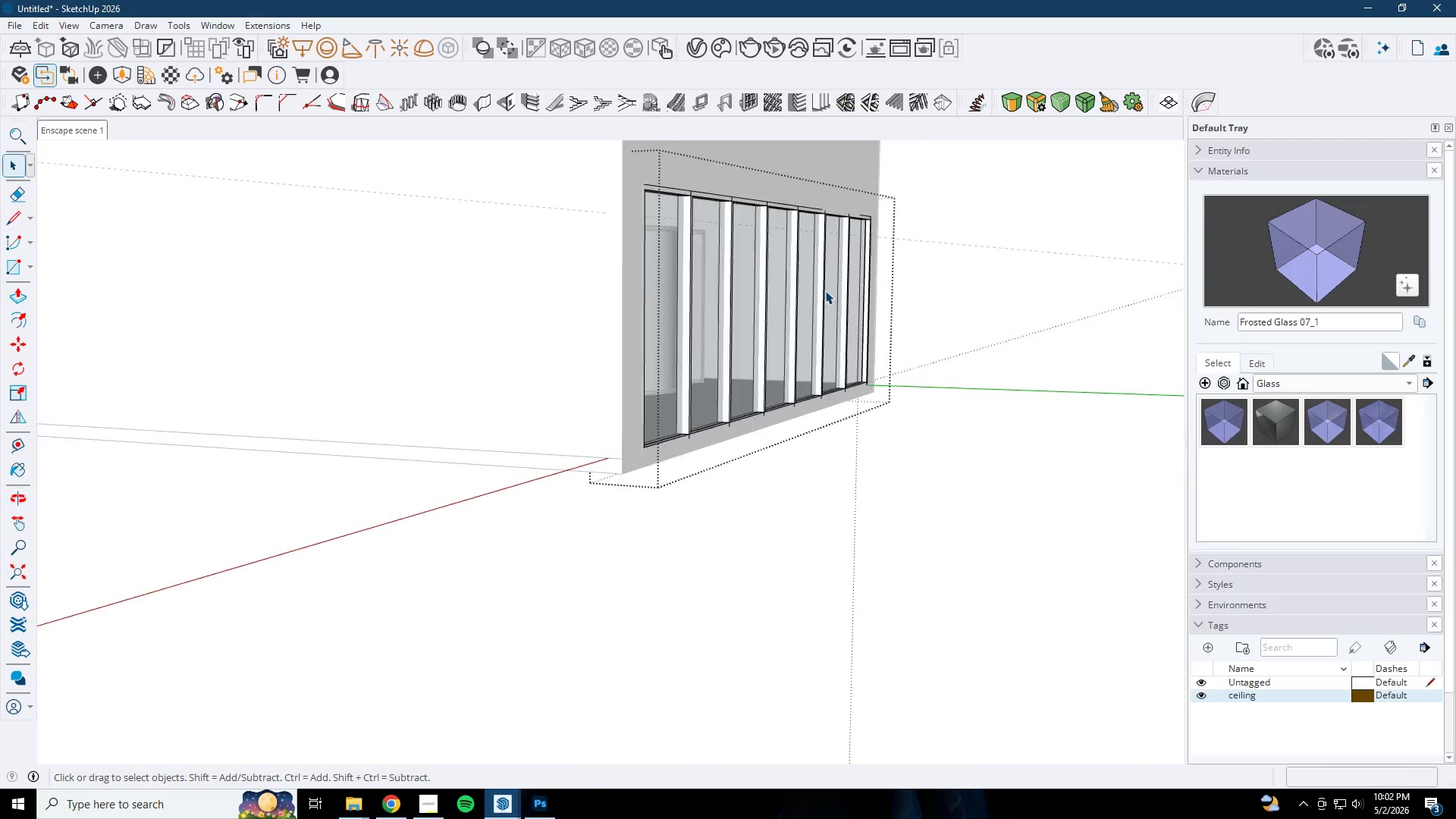 
scroll: coordinate [715, 400], scroll_direction: down, amount: 1.0
 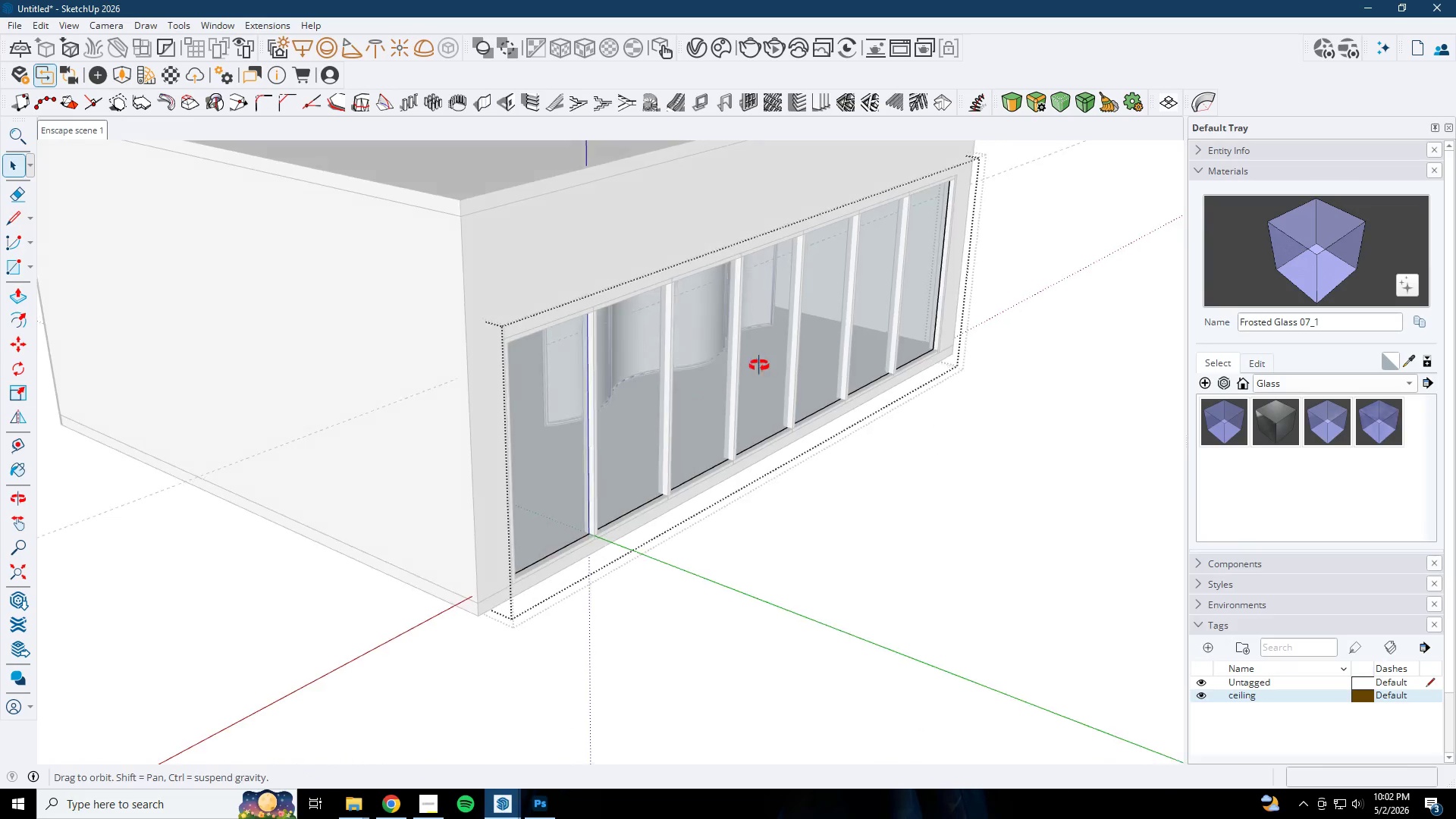 
key(Escape)
 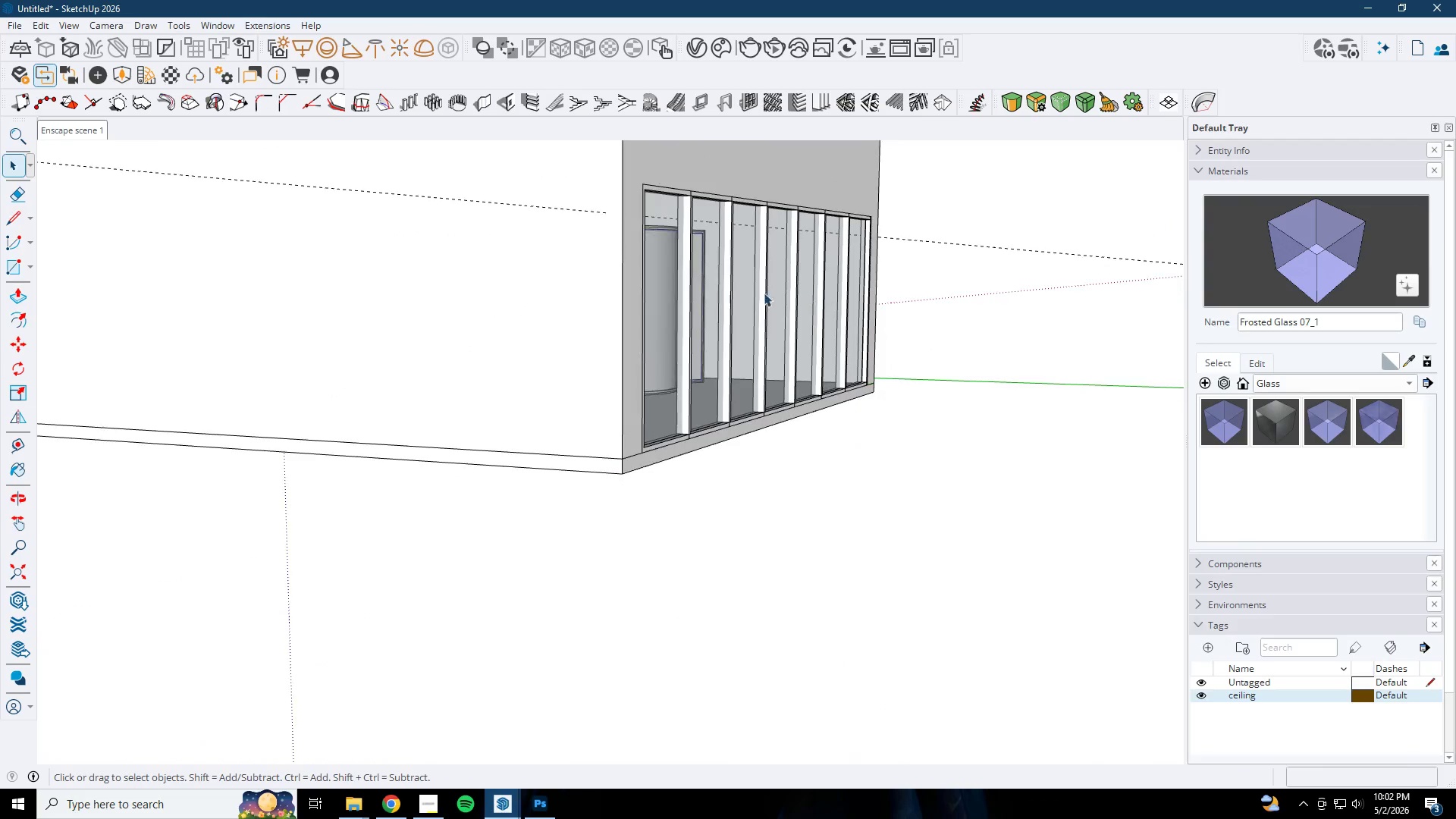 
key(Escape)
 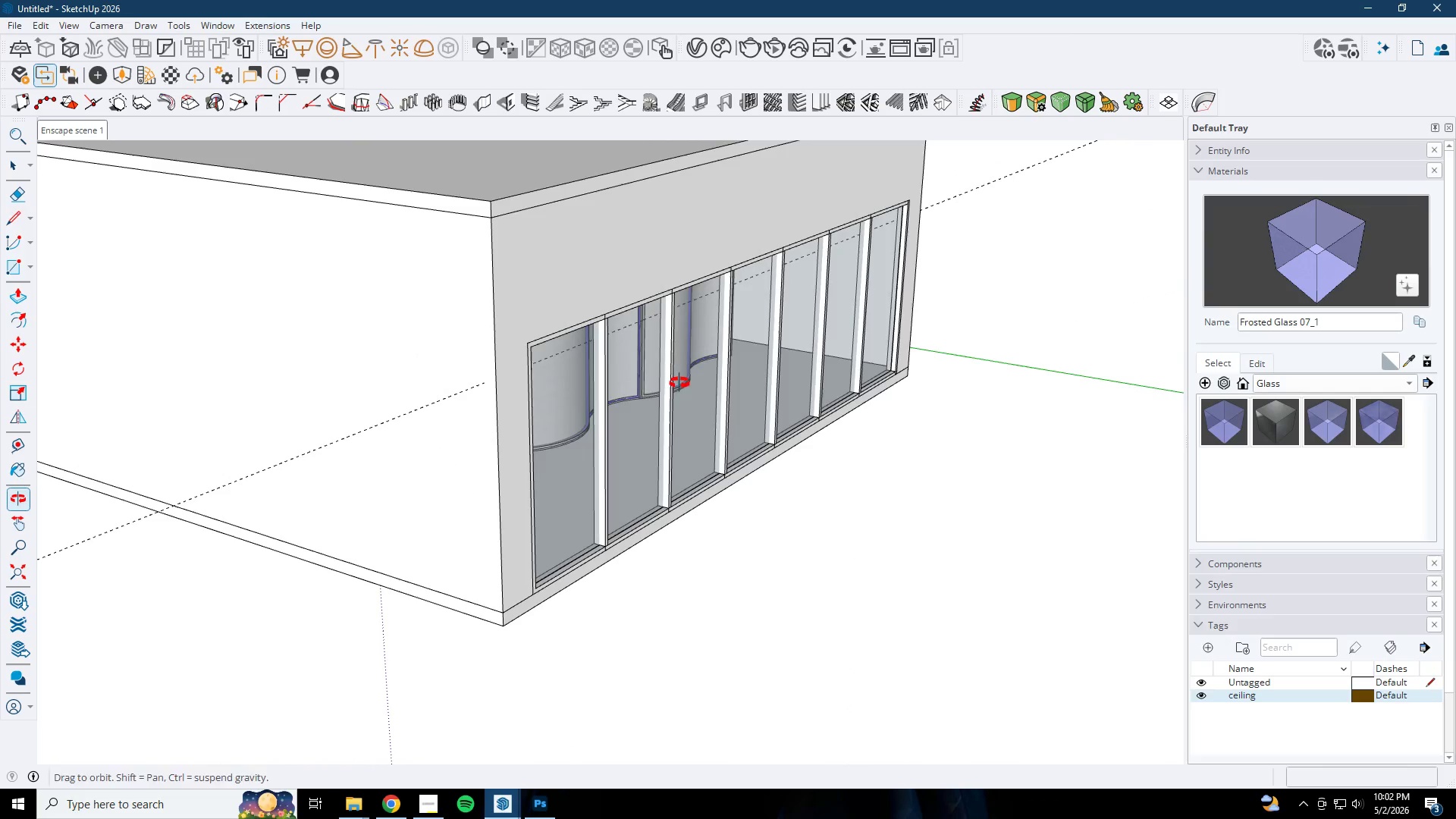 
left_click([599, 346])
 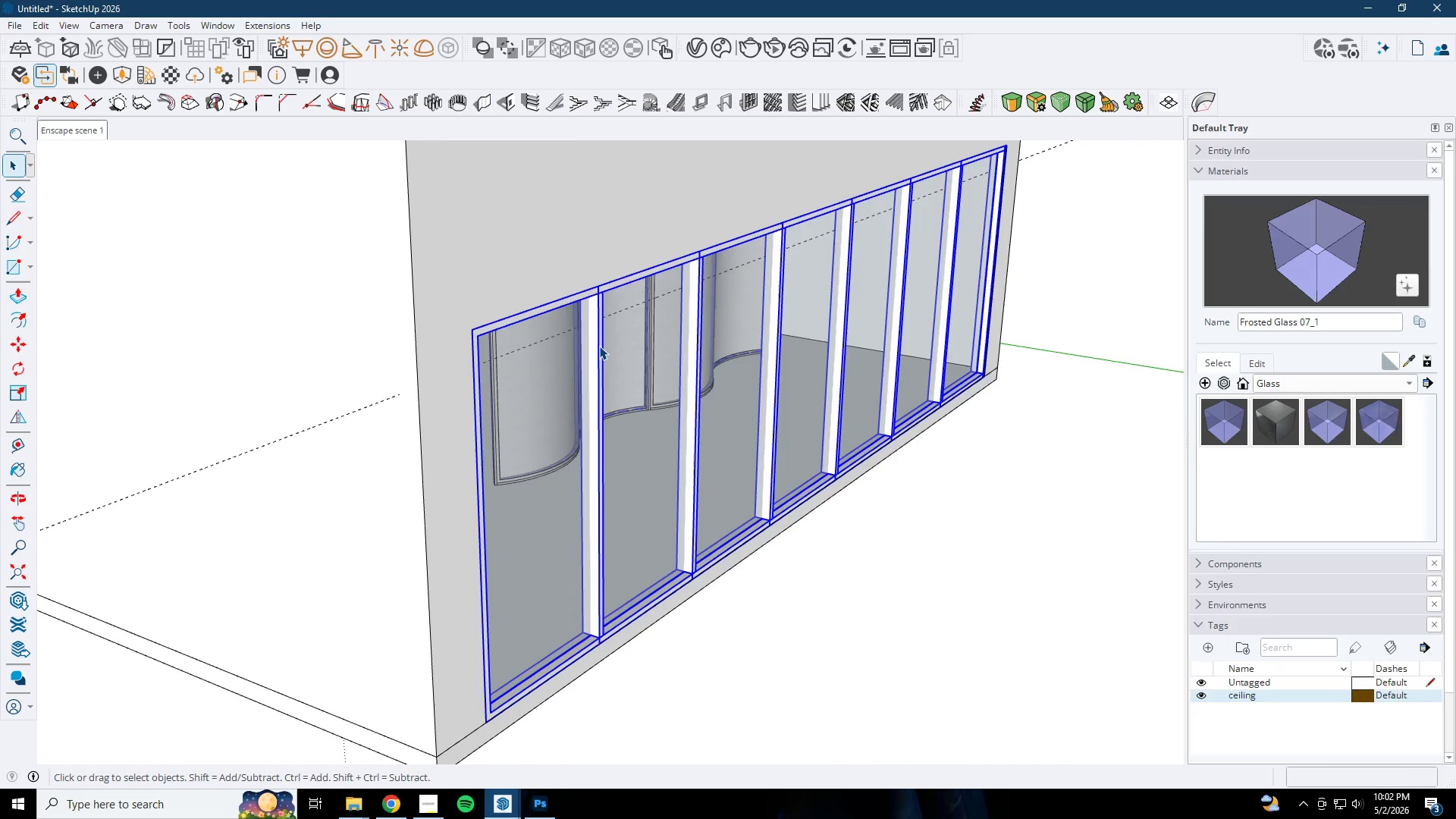 
scroll: coordinate [607, 356], scroll_direction: up, amount: 4.0
 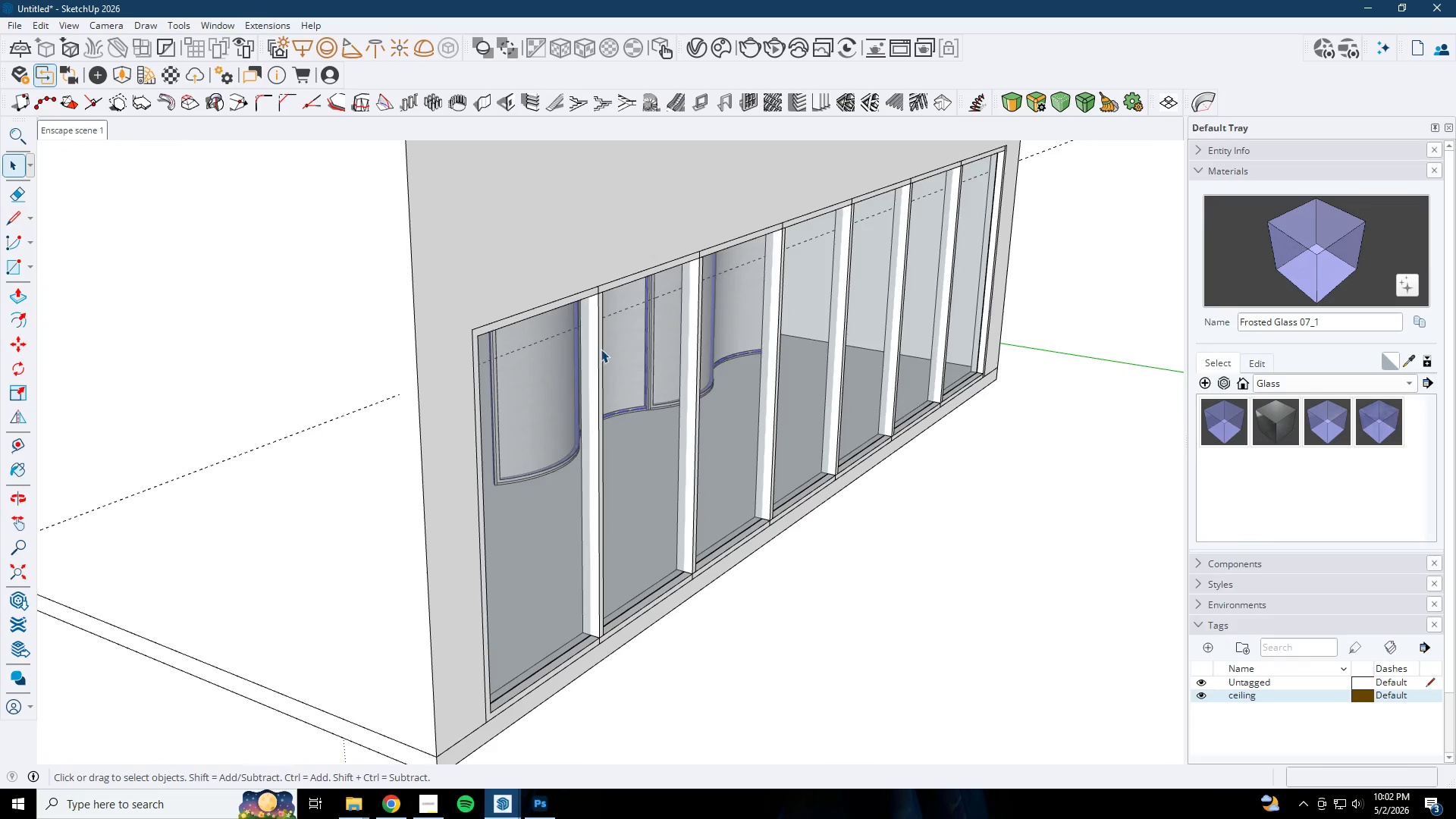 
double_click([599, 346])
 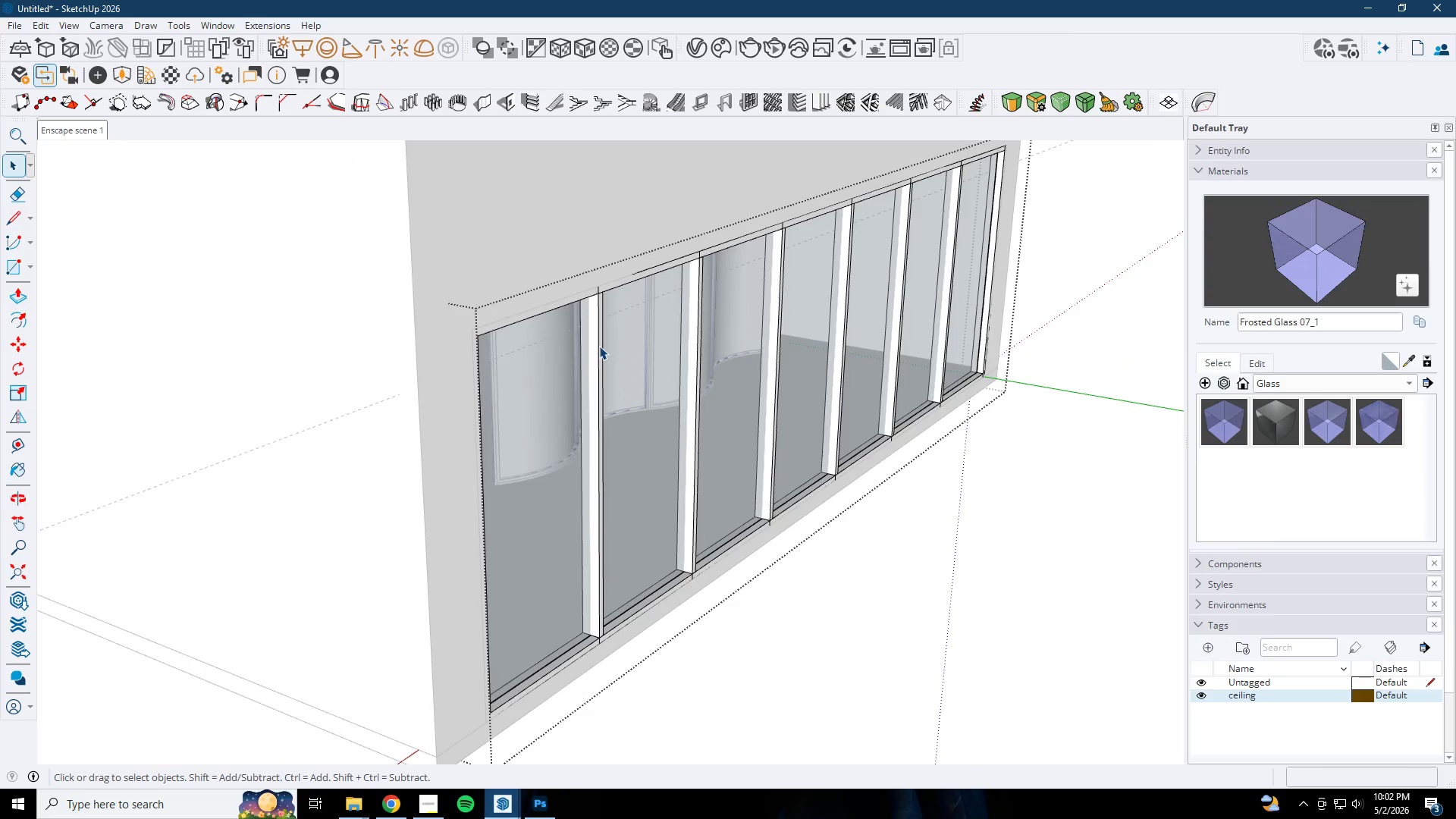 
triple_click([599, 346])
 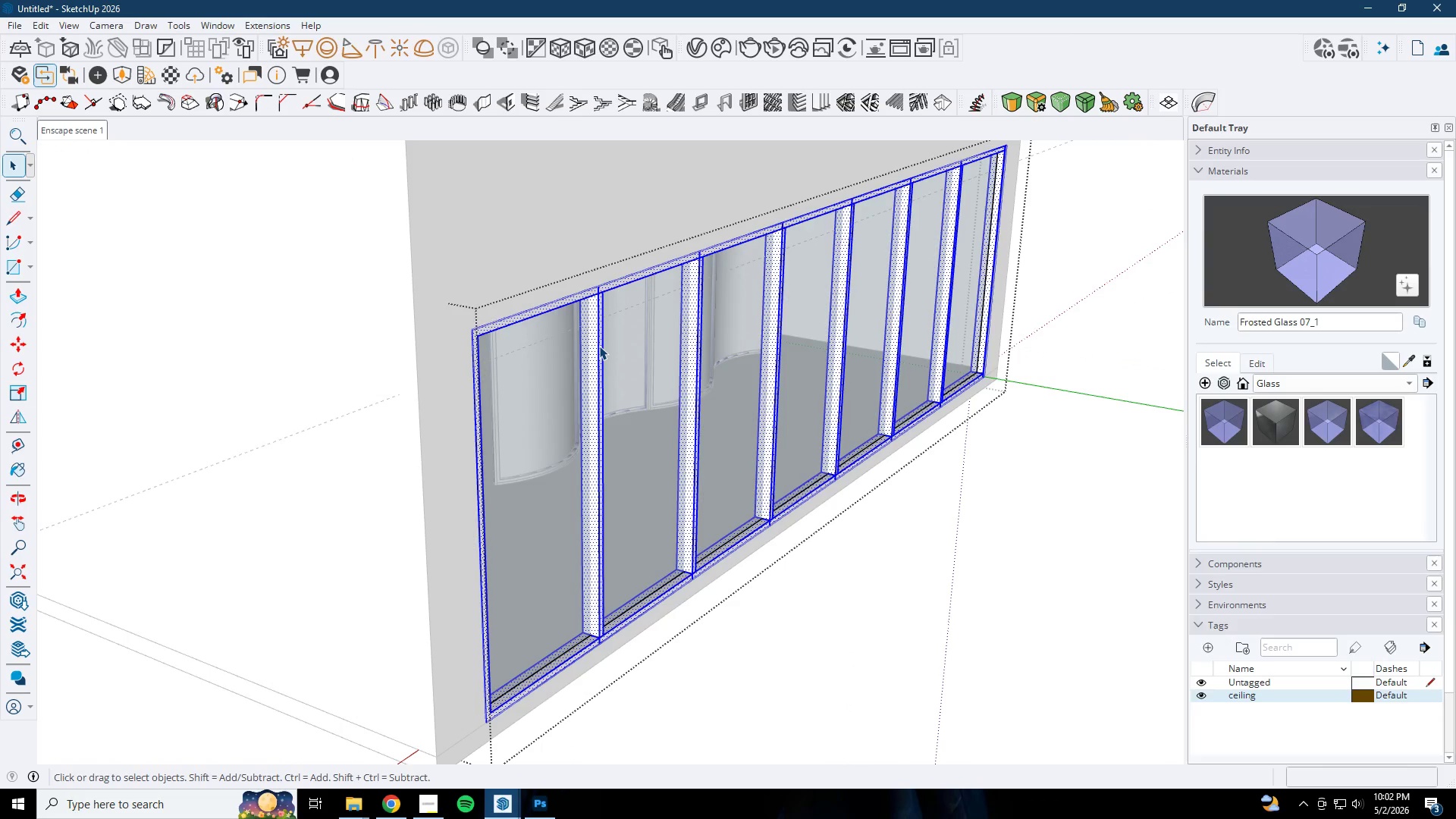 
triple_click([599, 346])
 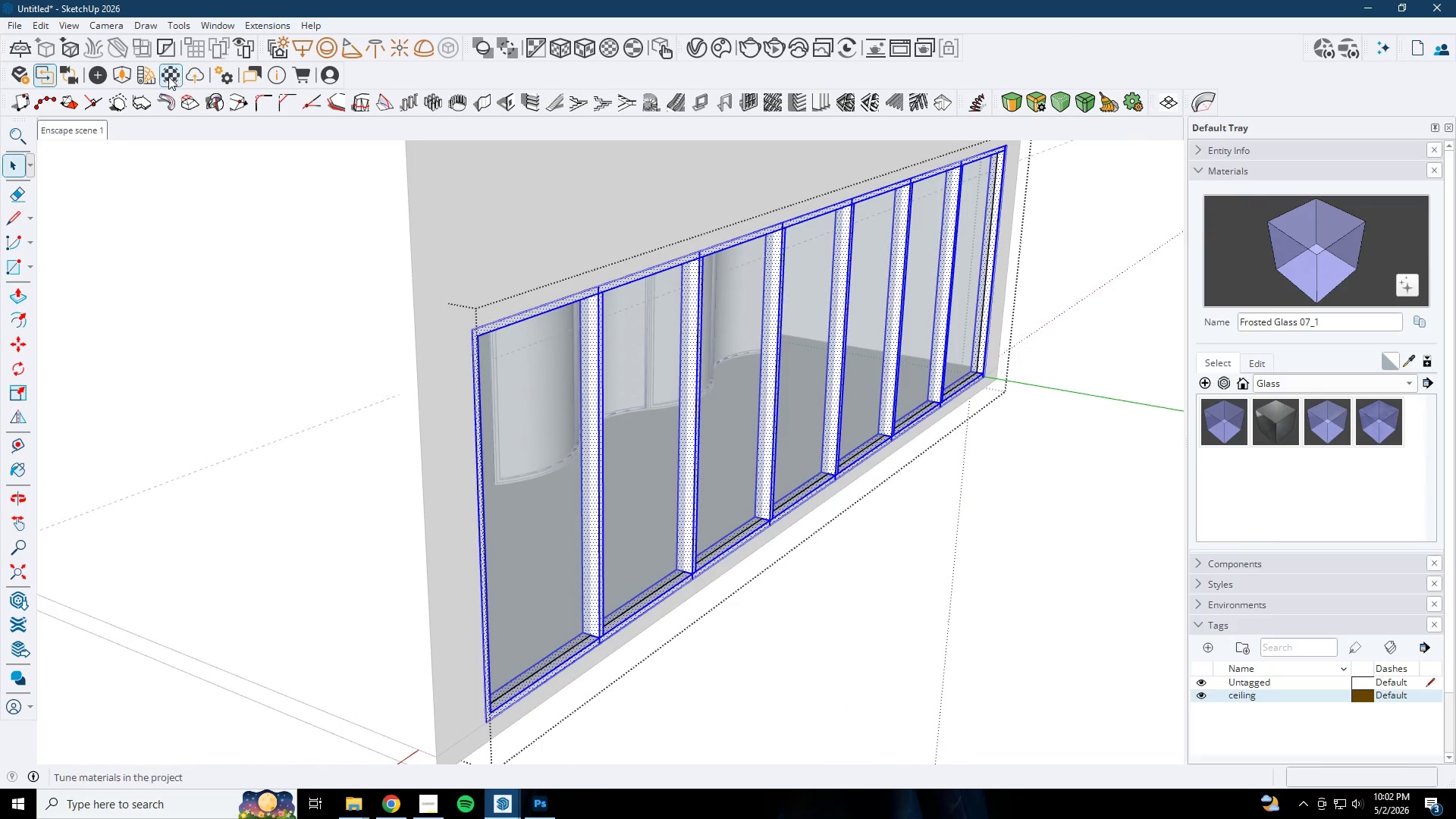 
left_click([724, 49])
 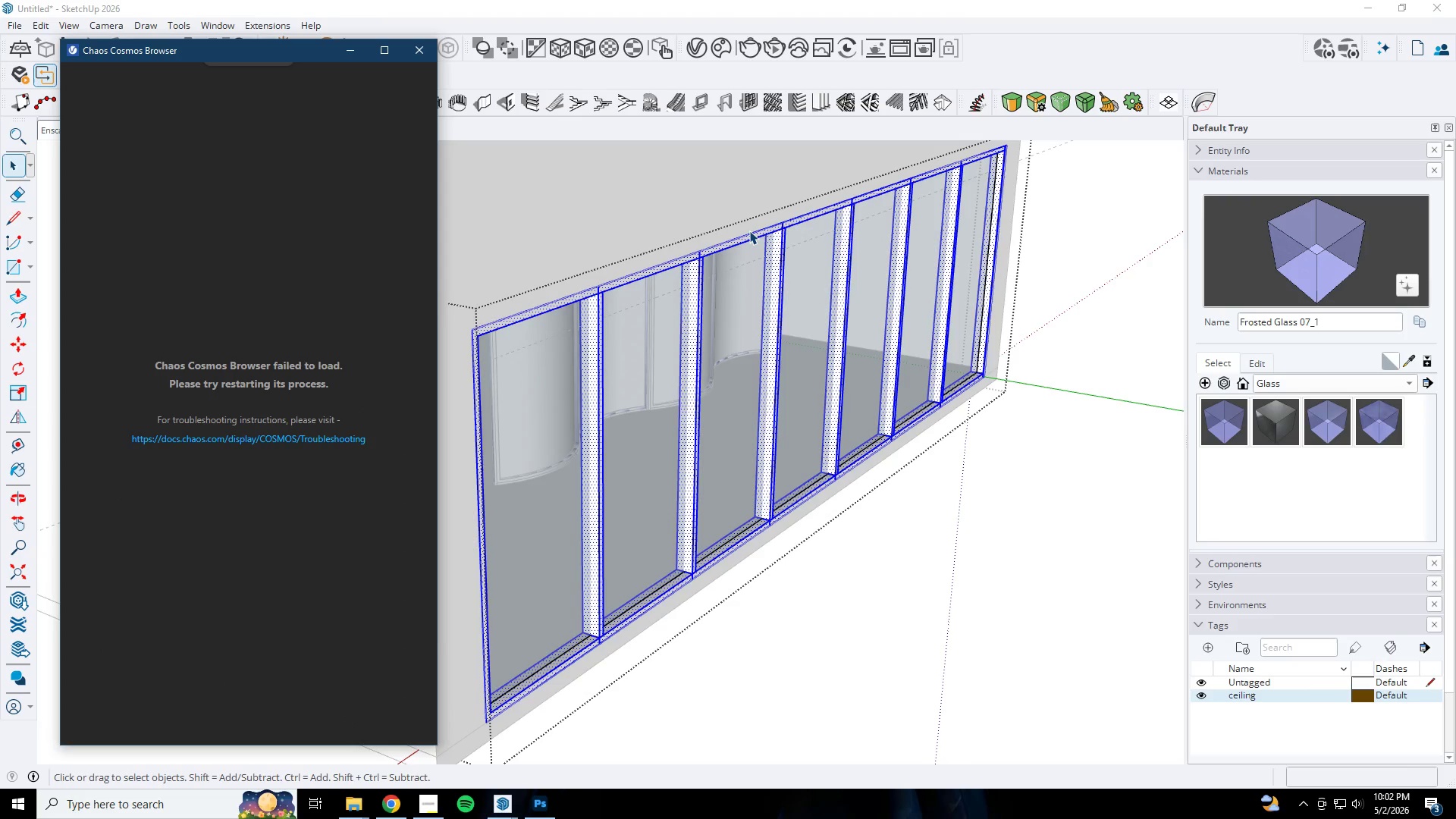 
wait(6.44)
 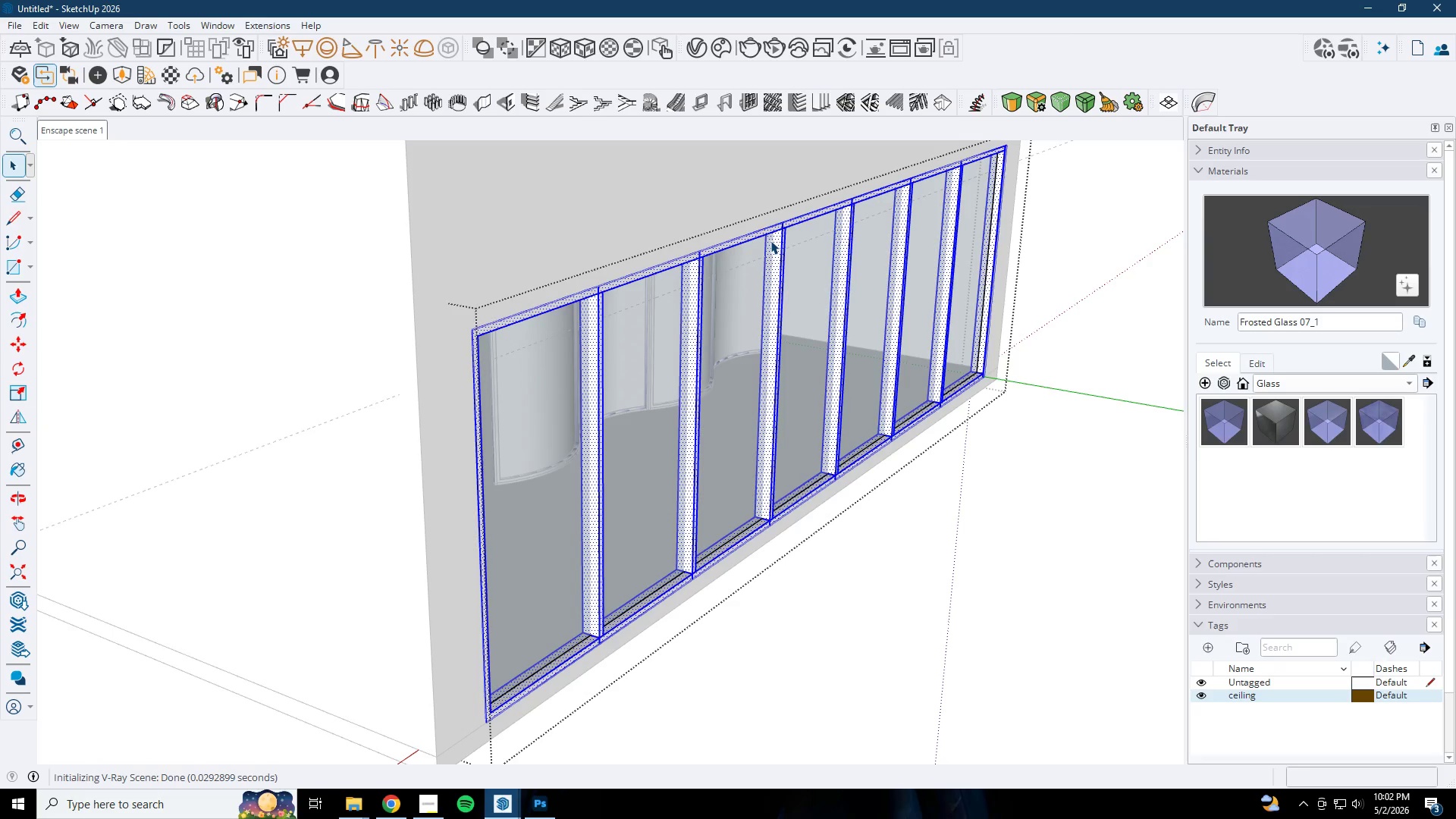 
double_click([353, 49])
 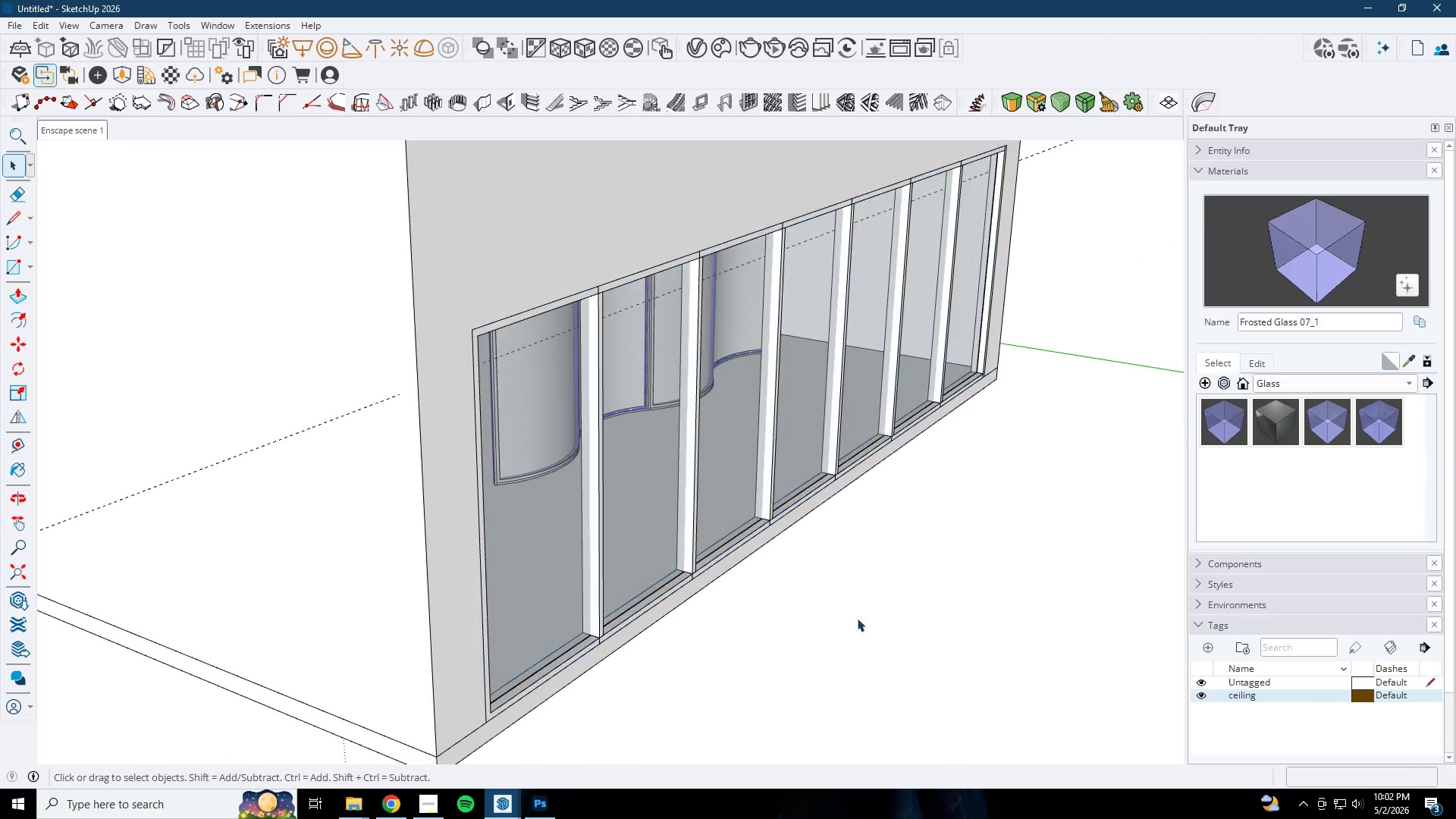 
left_click([921, 589])
 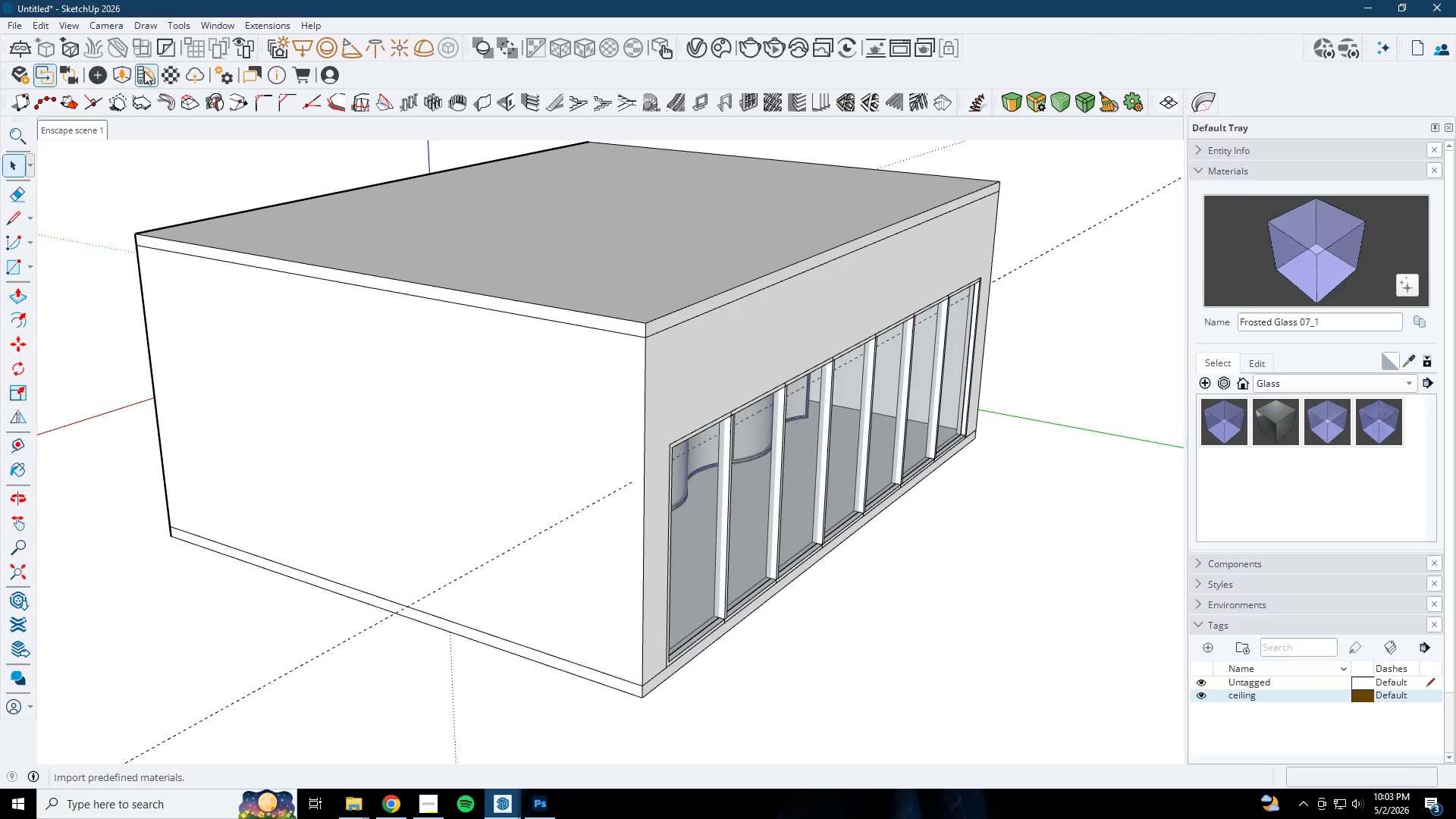 
scroll: coordinate [921, 589], scroll_direction: down, amount: 5.0
 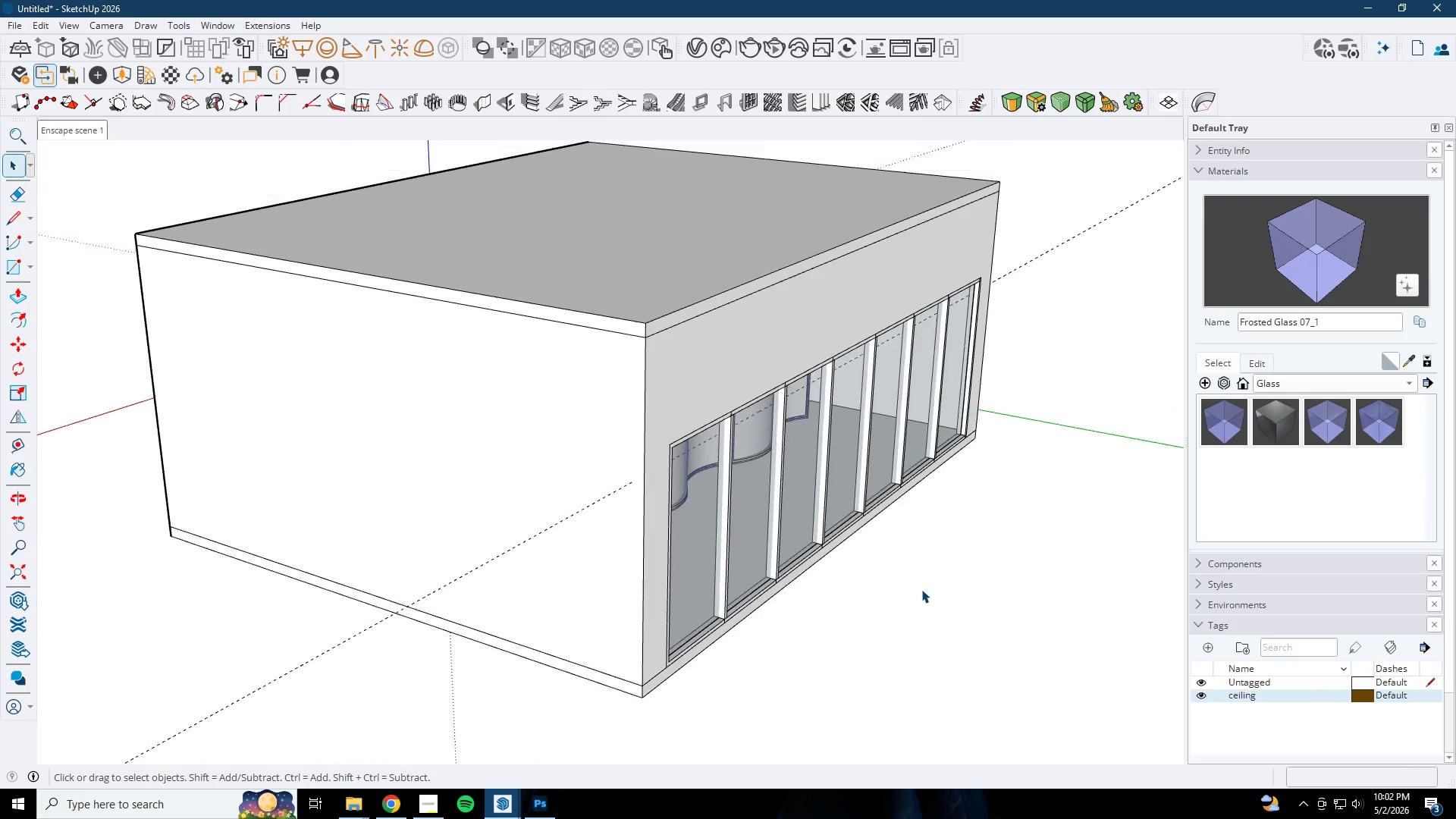 
left_click([135, 71])
 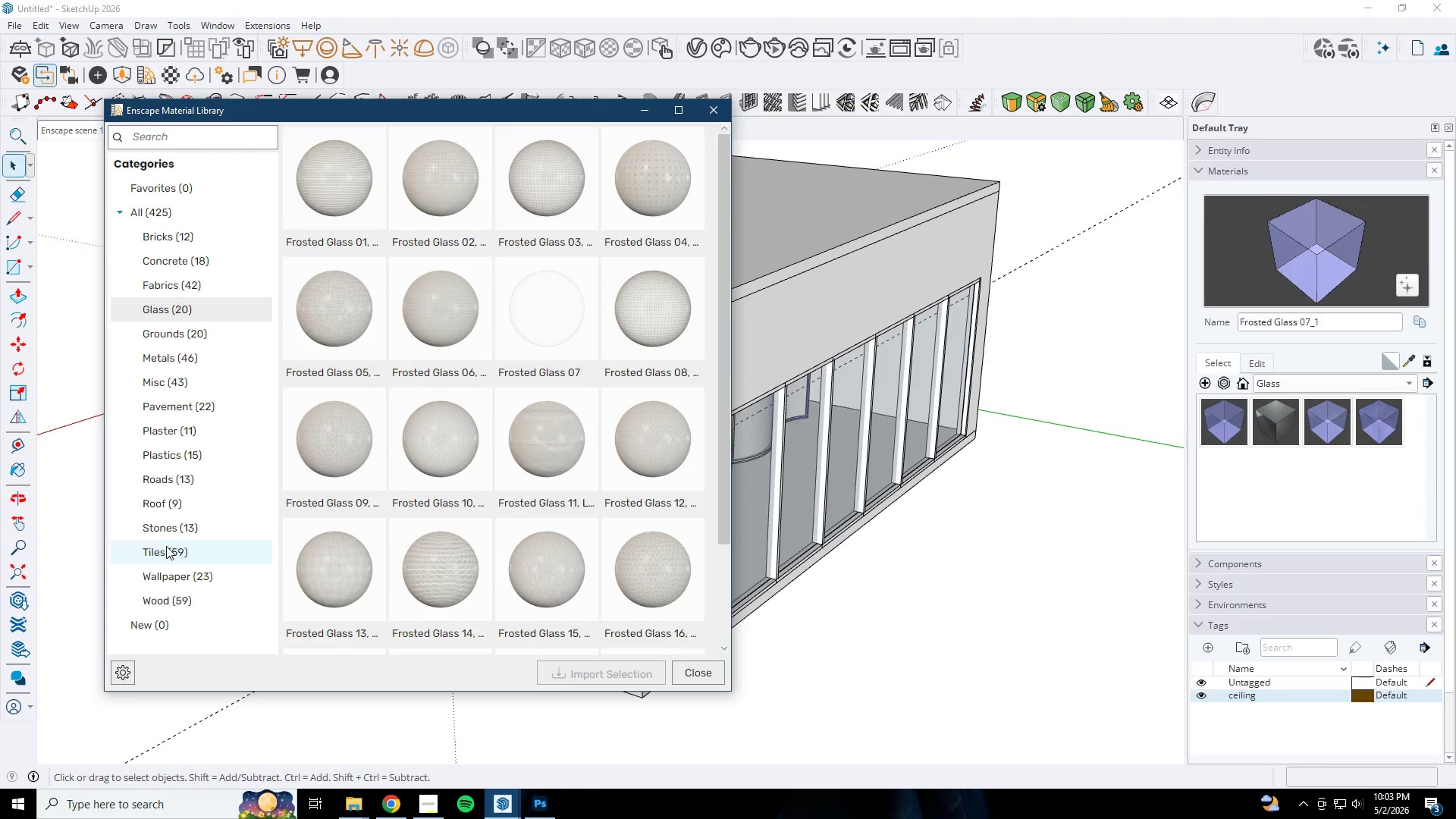 
wait(5.34)
 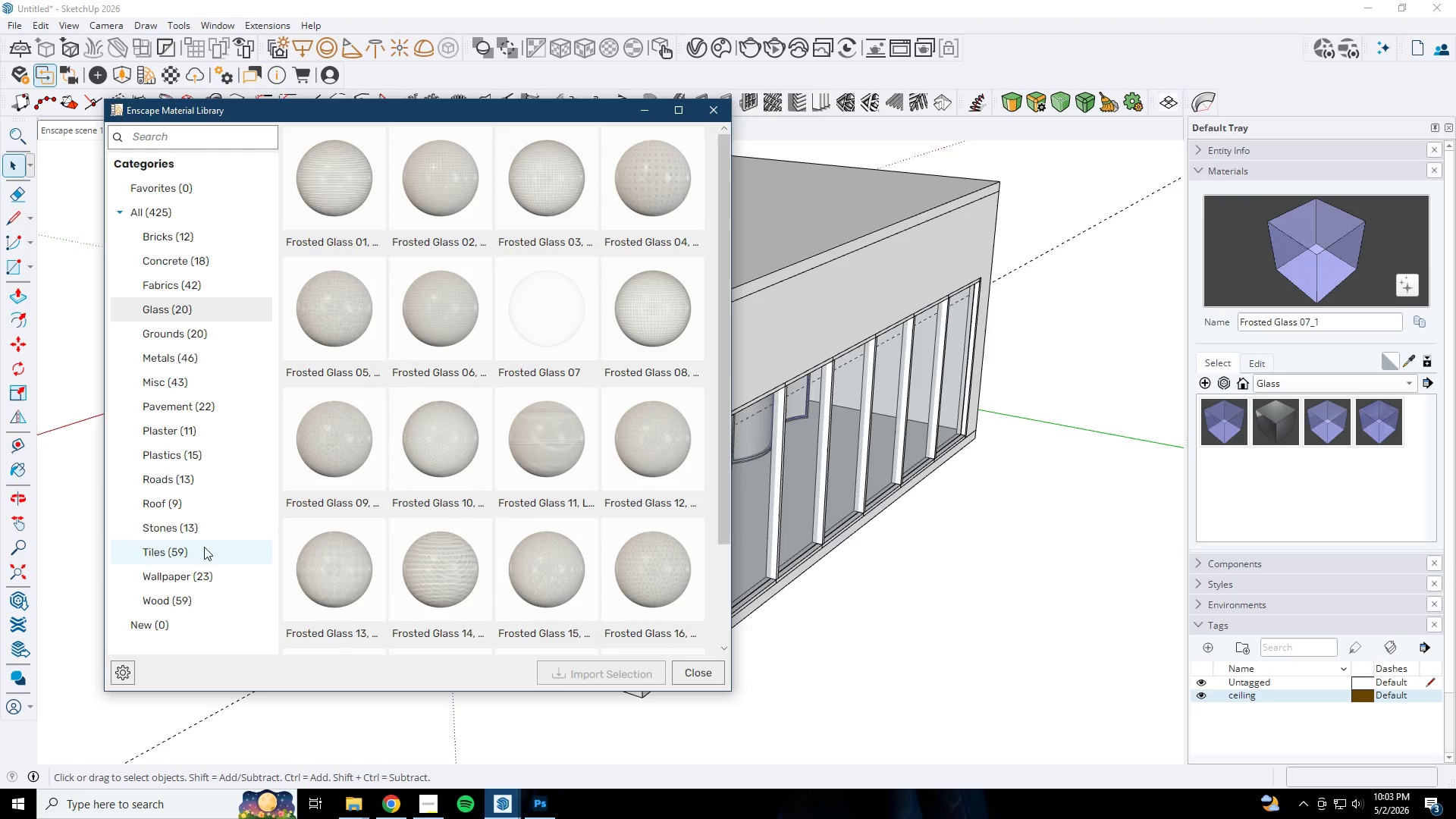 
left_click([181, 362])
 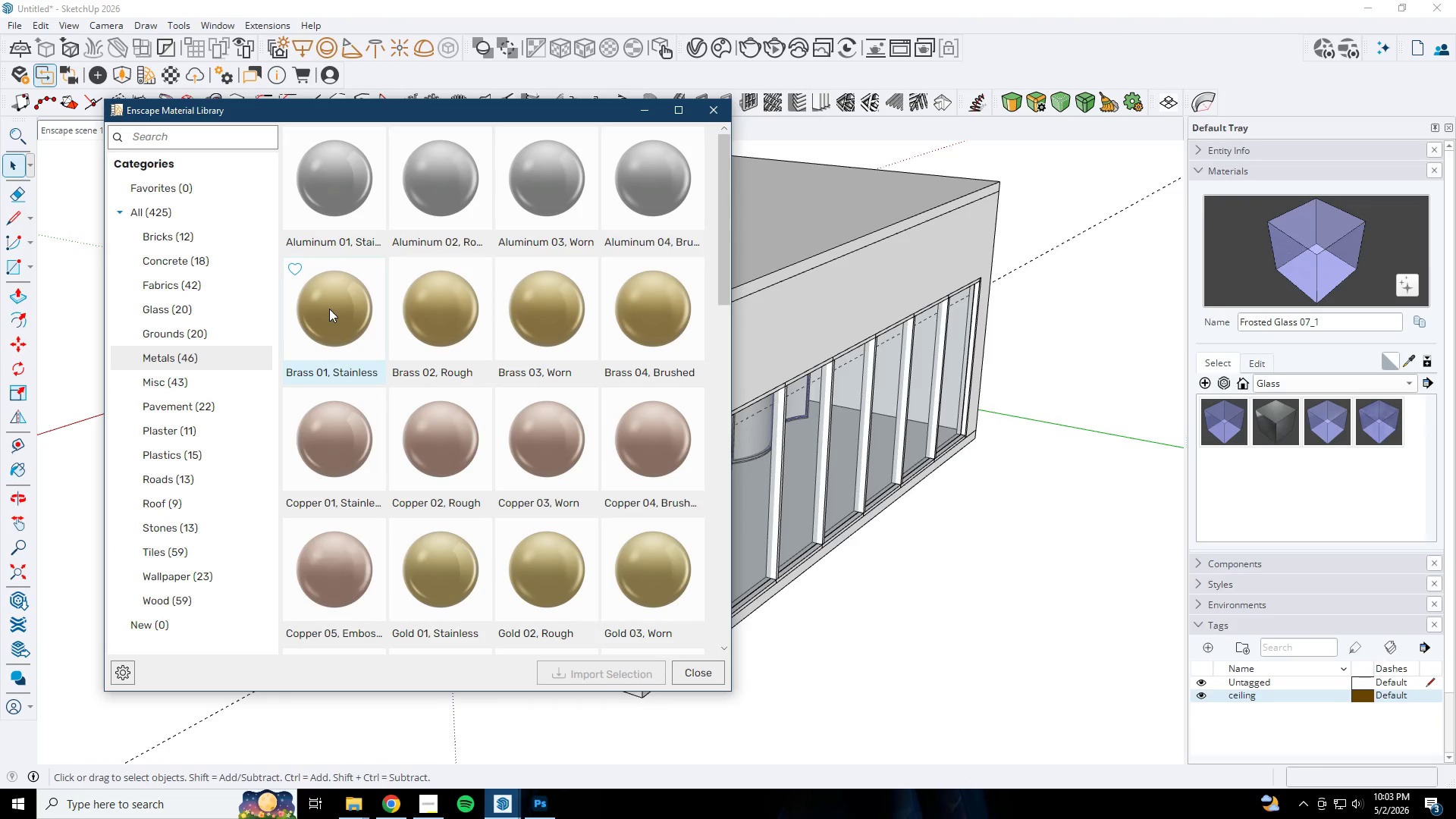 
scroll: coordinate [391, 331], scroll_direction: down, amount: 11.0
 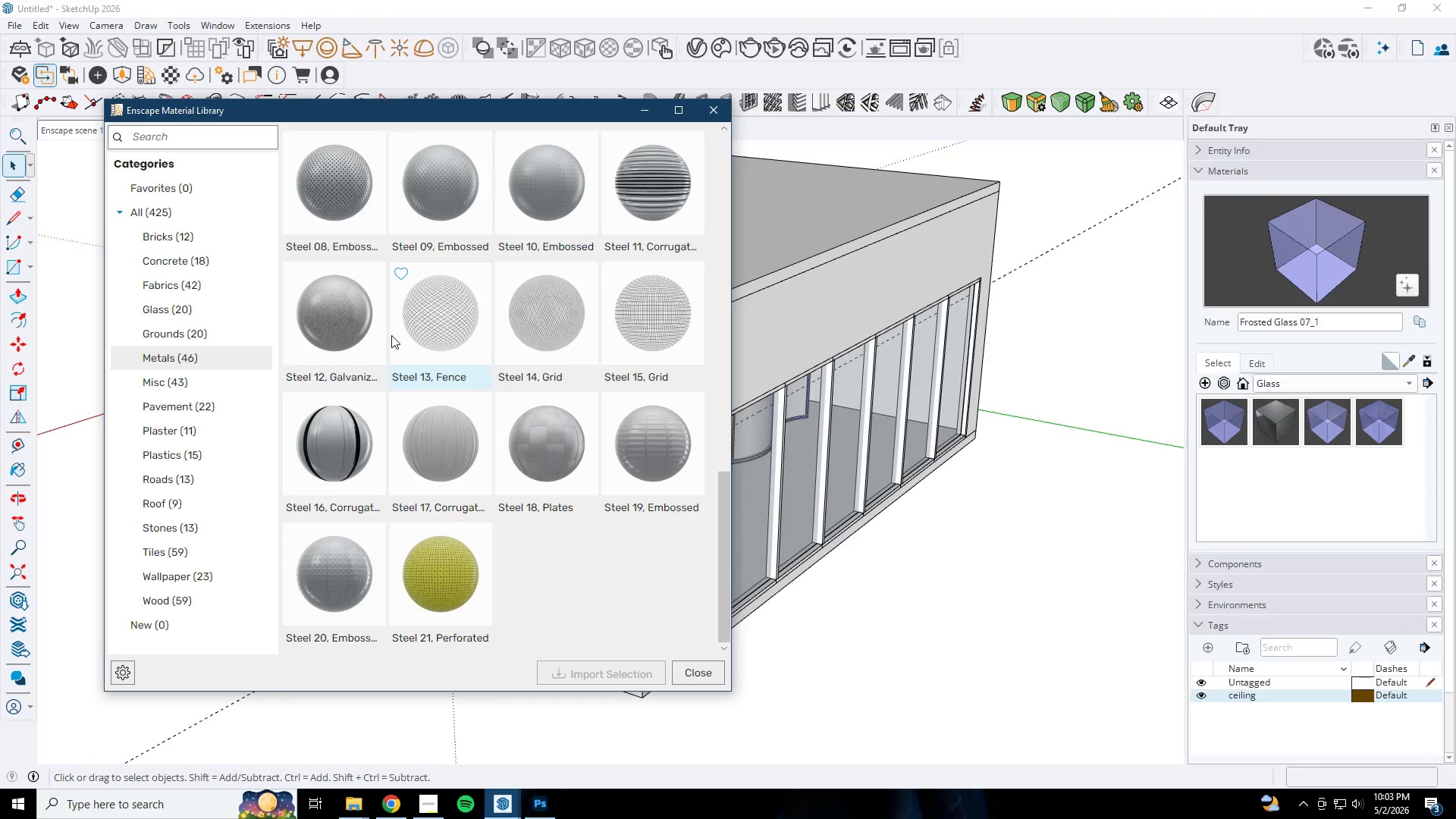 
scroll: coordinate [391, 336], scroll_direction: up, amount: 12.0
 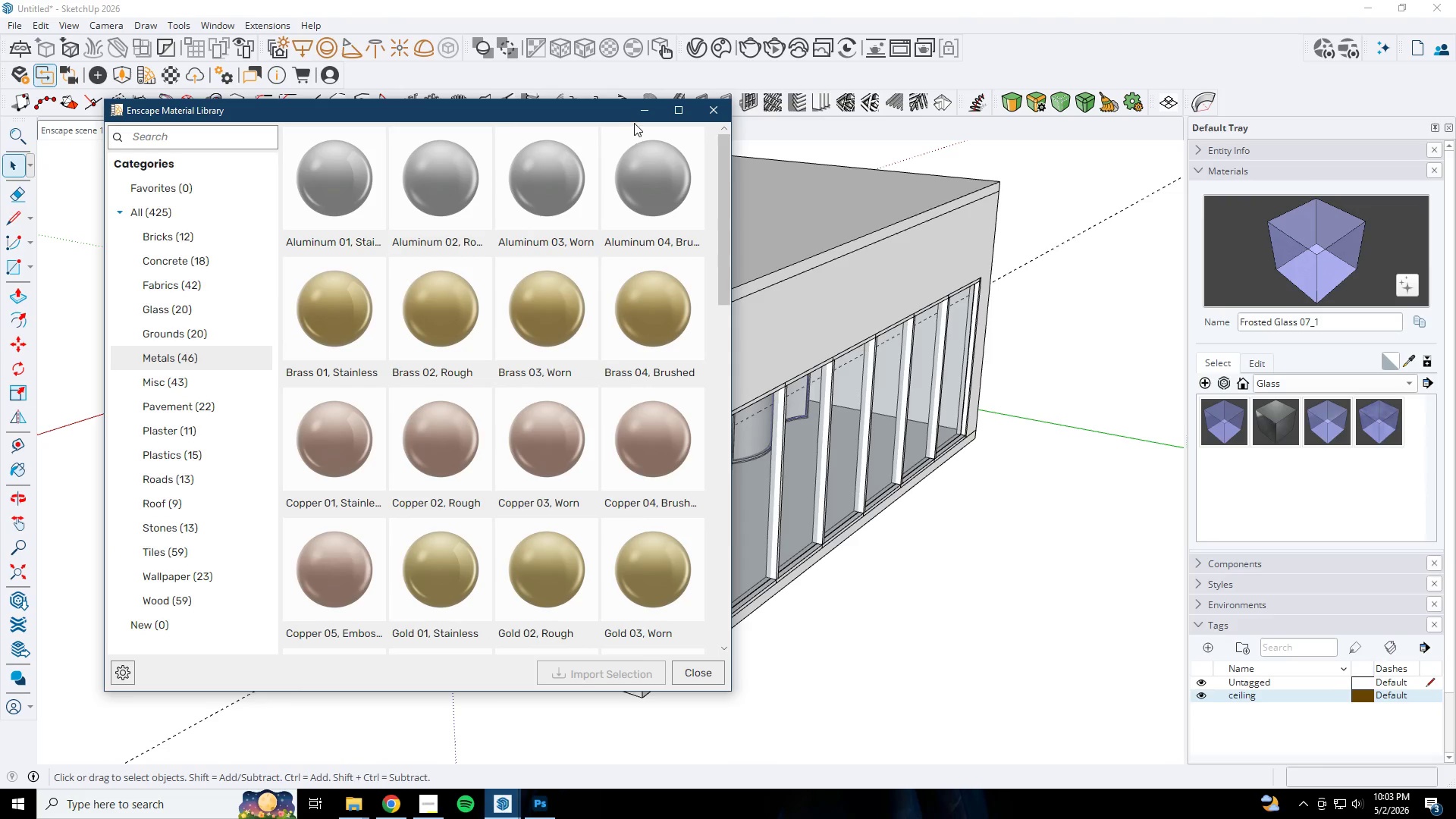 
double_click([643, 115])
 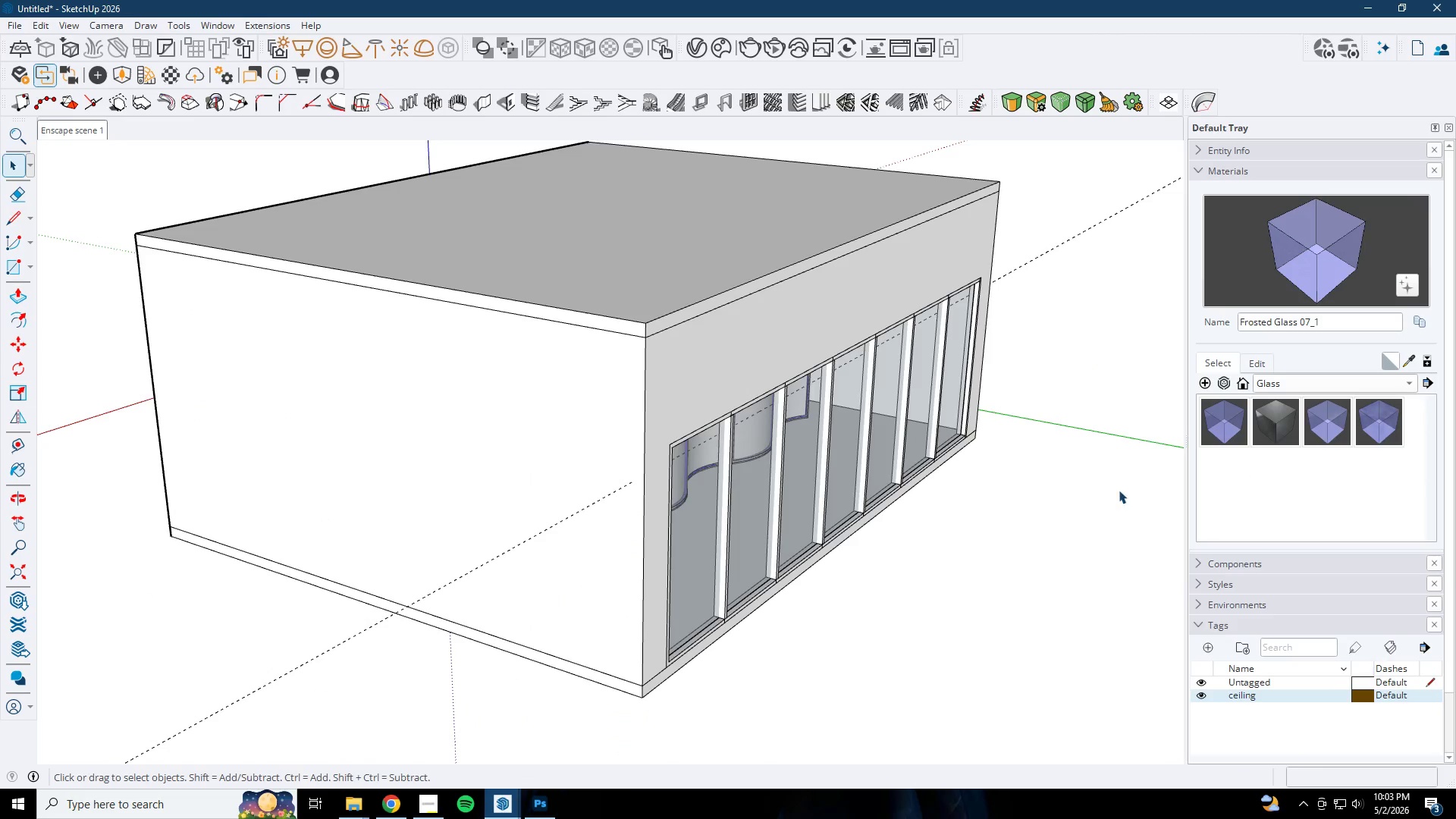 
scroll: coordinate [777, 509], scroll_direction: down, amount: 5.0
 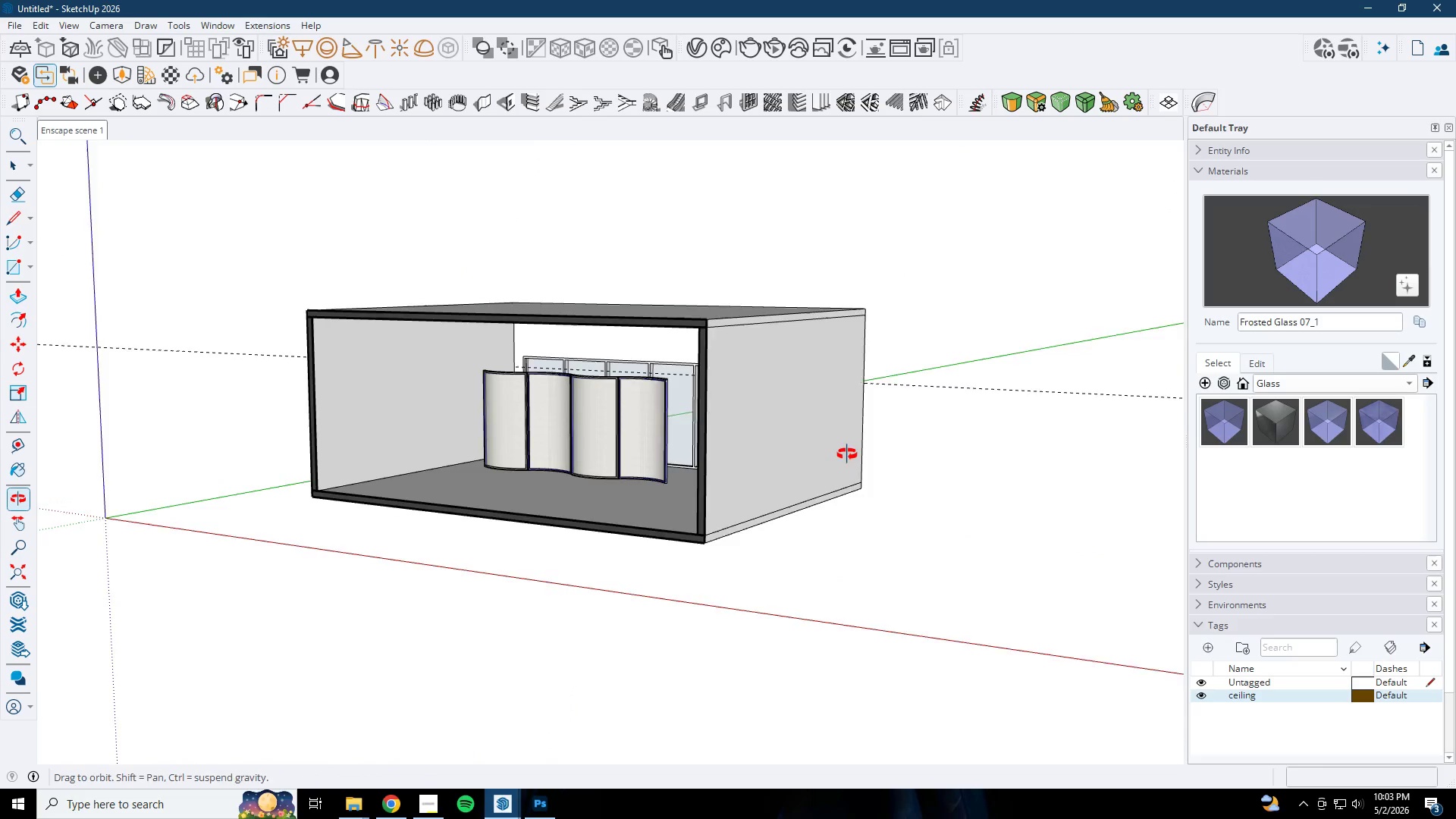 
scroll: coordinate [736, 389], scroll_direction: up, amount: 11.0
 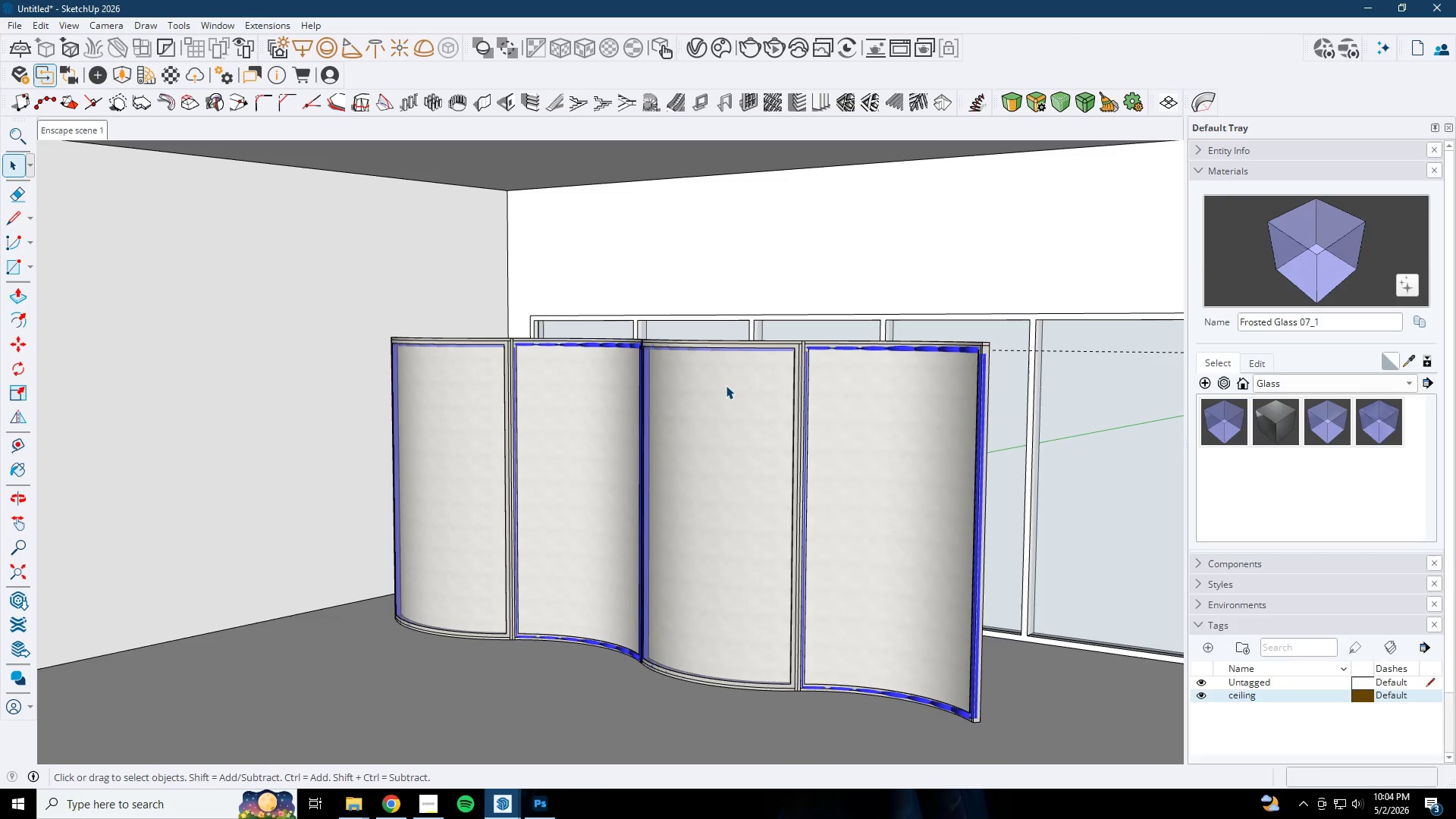 
wait(64.52)
 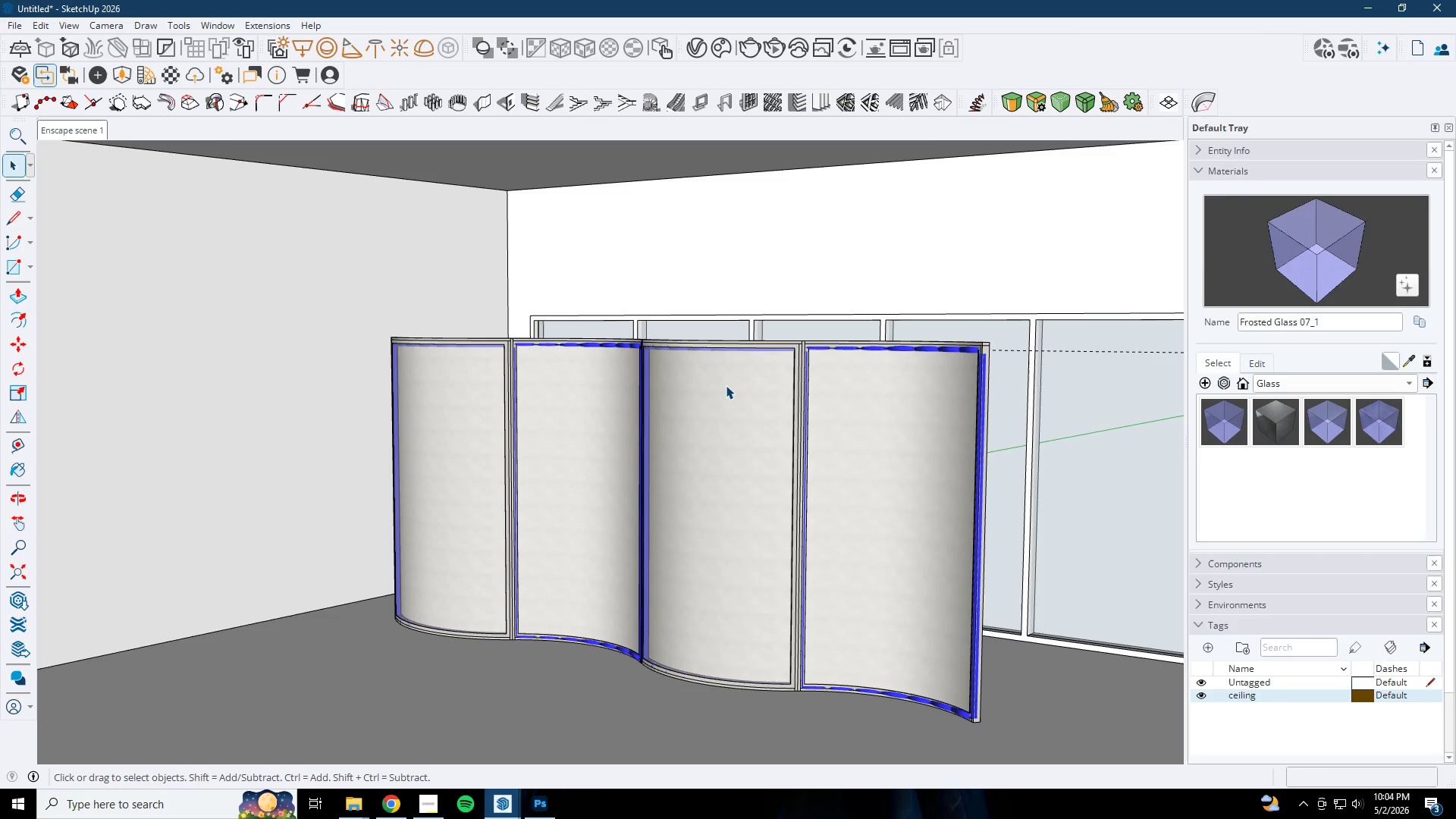 
left_click([500, 804])
 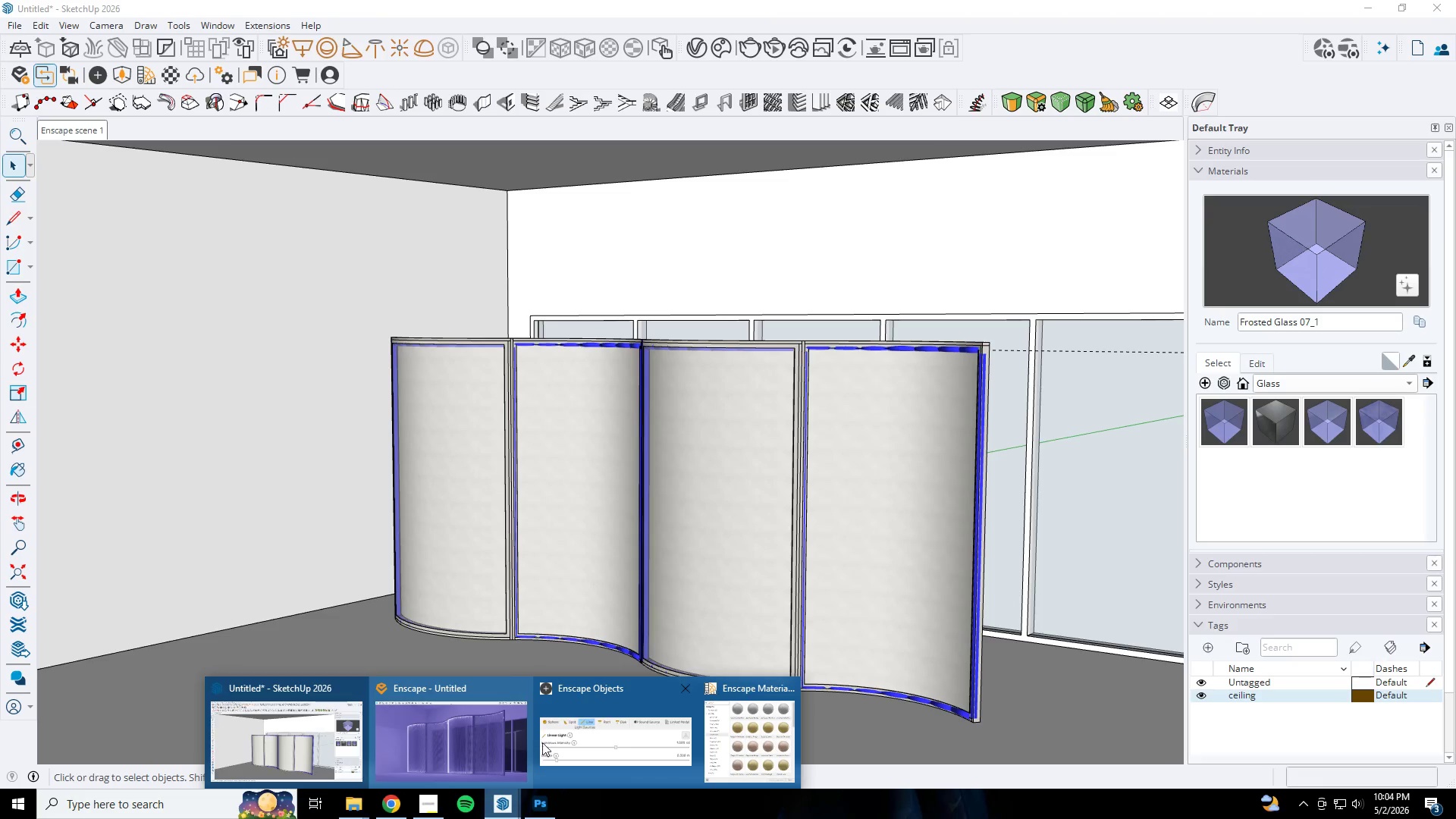 
left_click([491, 740])
 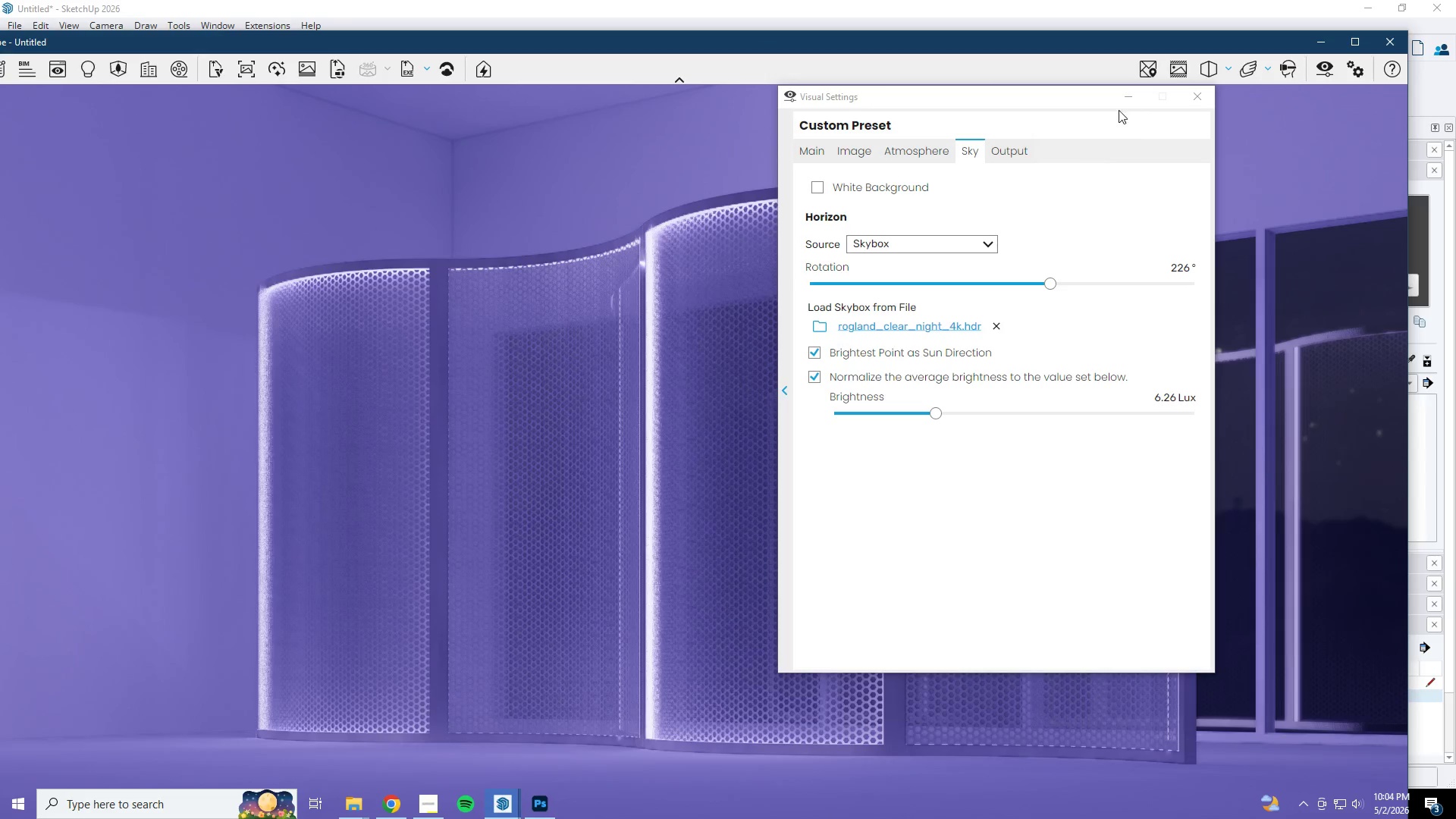 
left_click([1122, 86])
 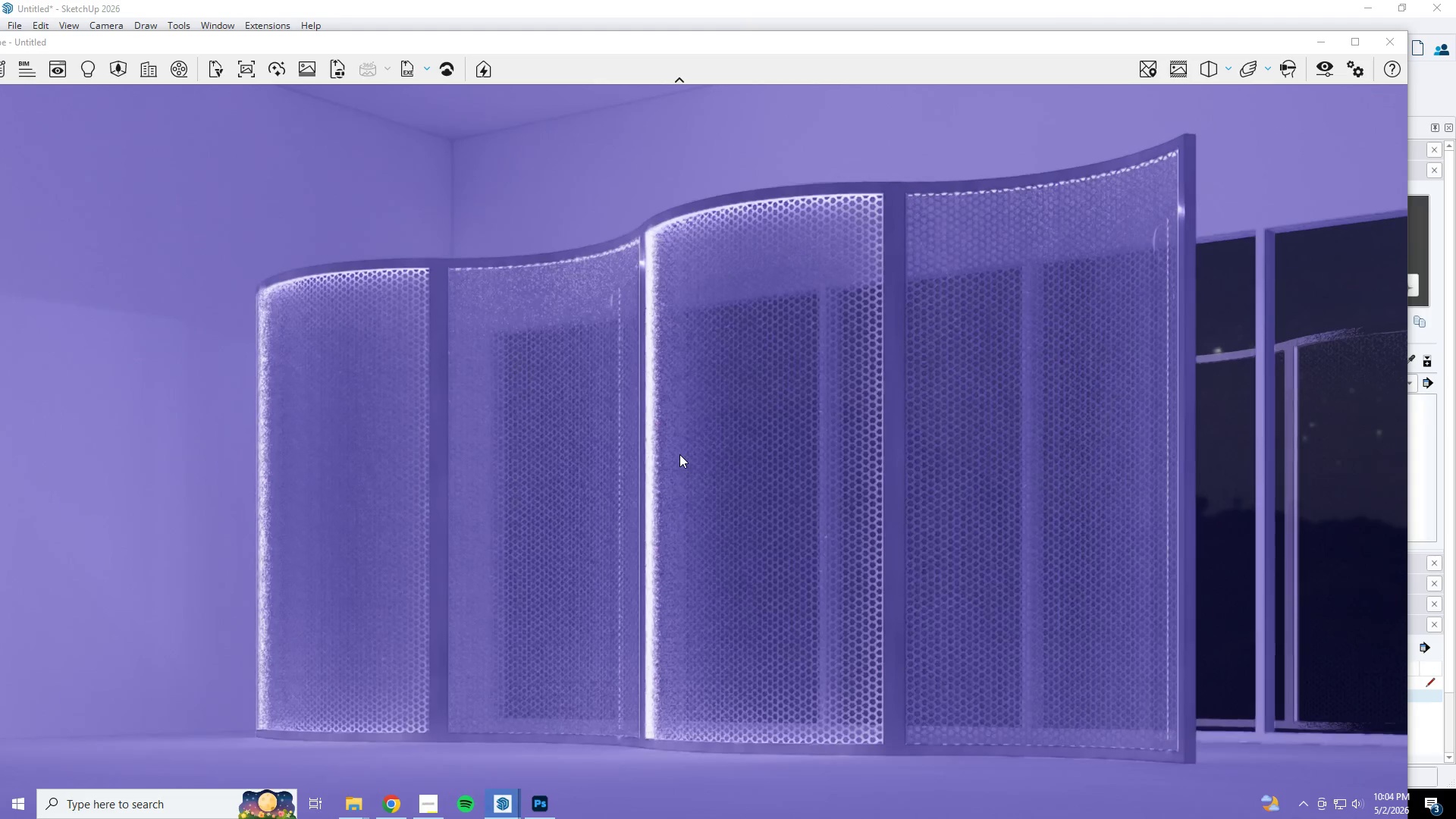 
type(sawdes)
 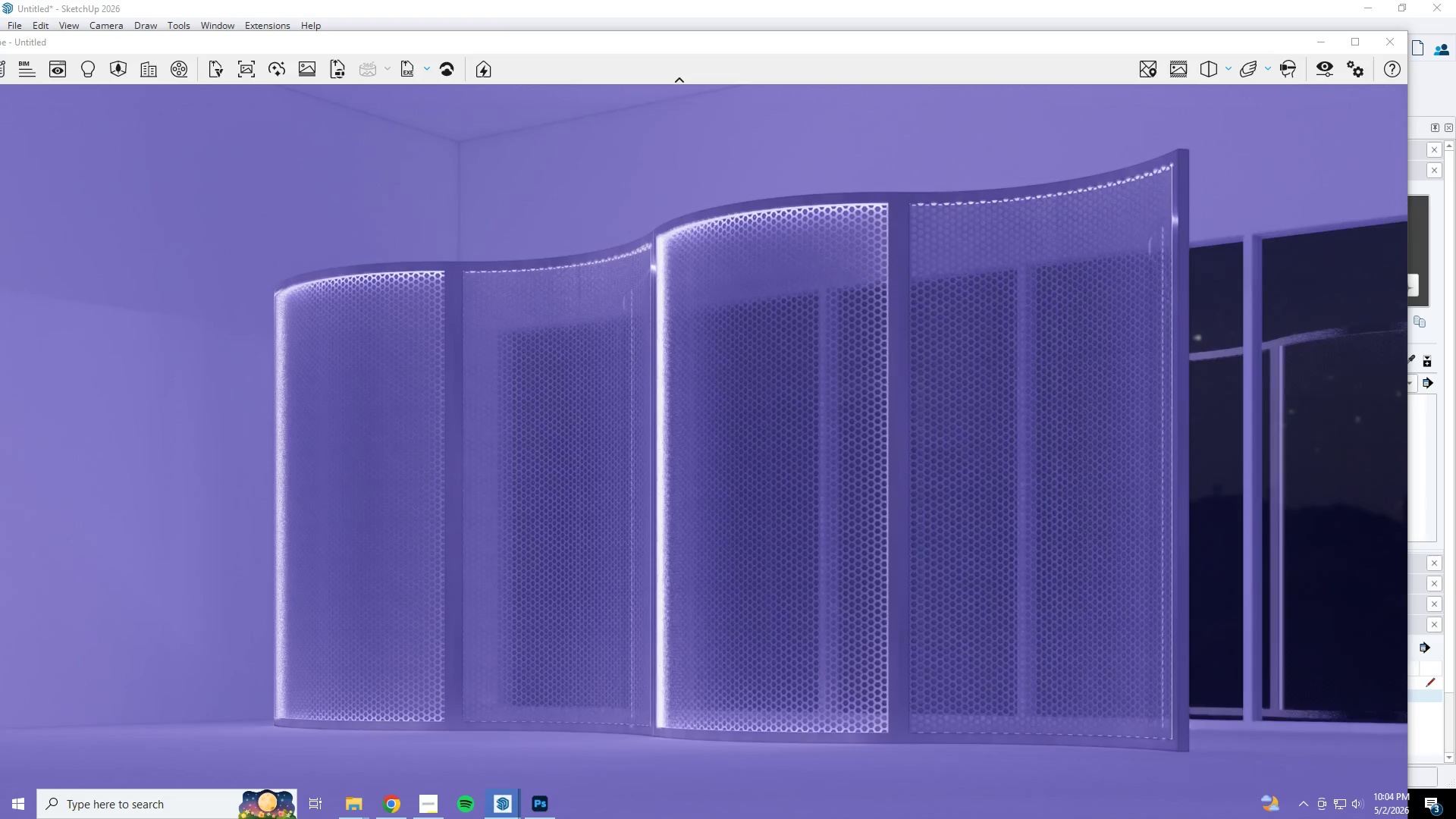 
type(aa)
 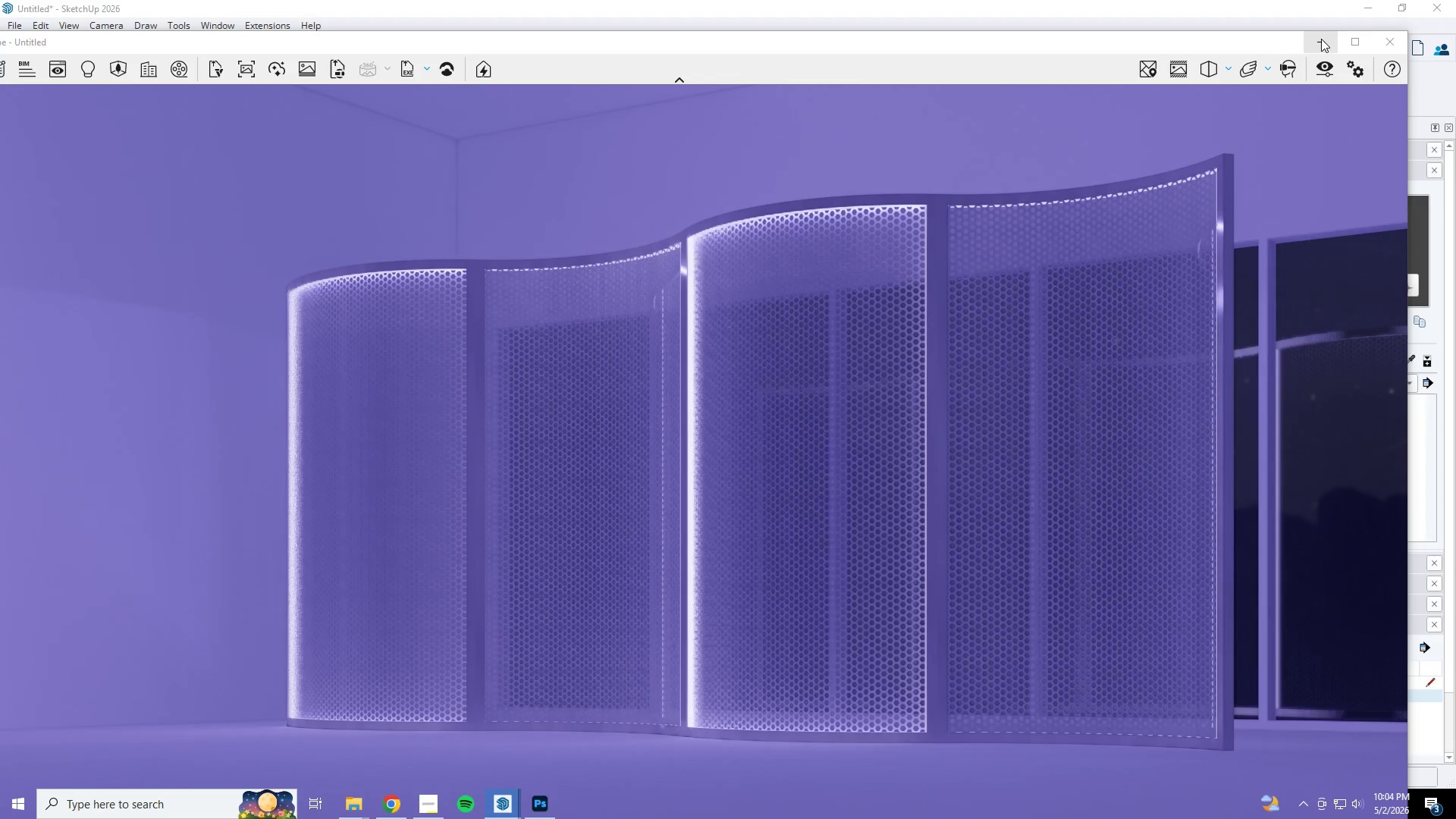 
left_click([1321, 39])
 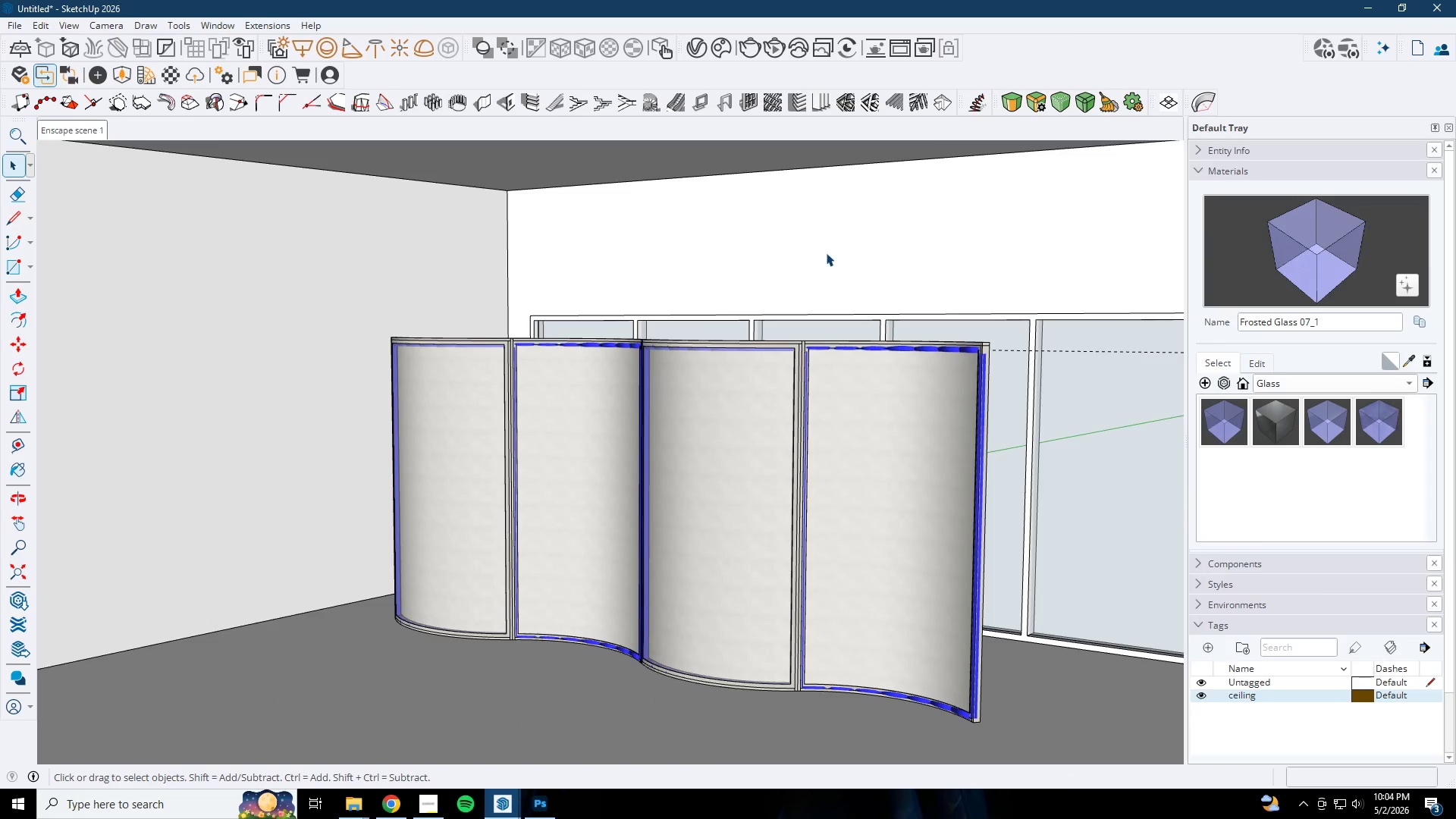 
scroll: coordinate [761, 365], scroll_direction: down, amount: 10.0
 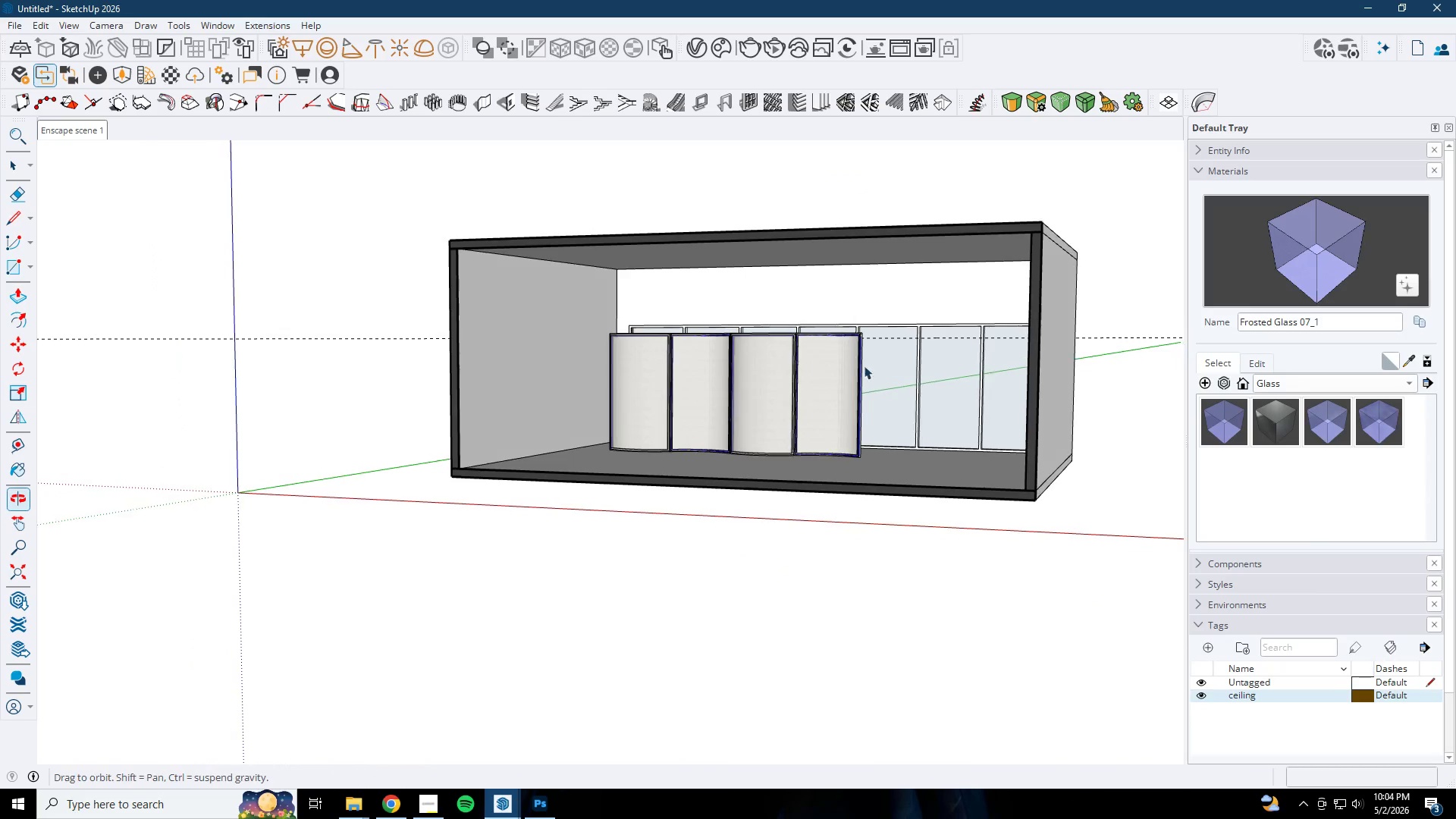 
key(Space)
 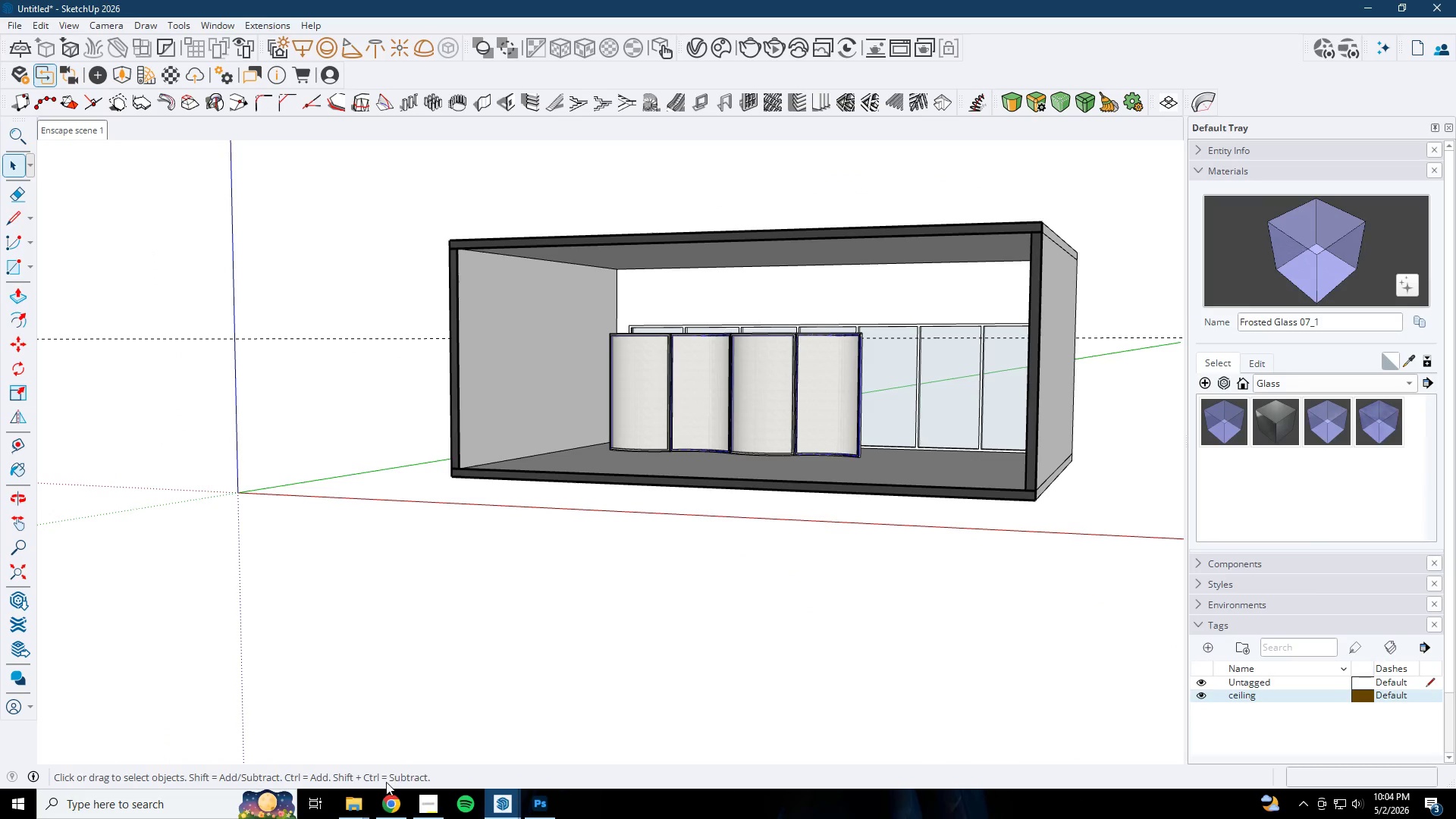 
left_click([360, 801])
 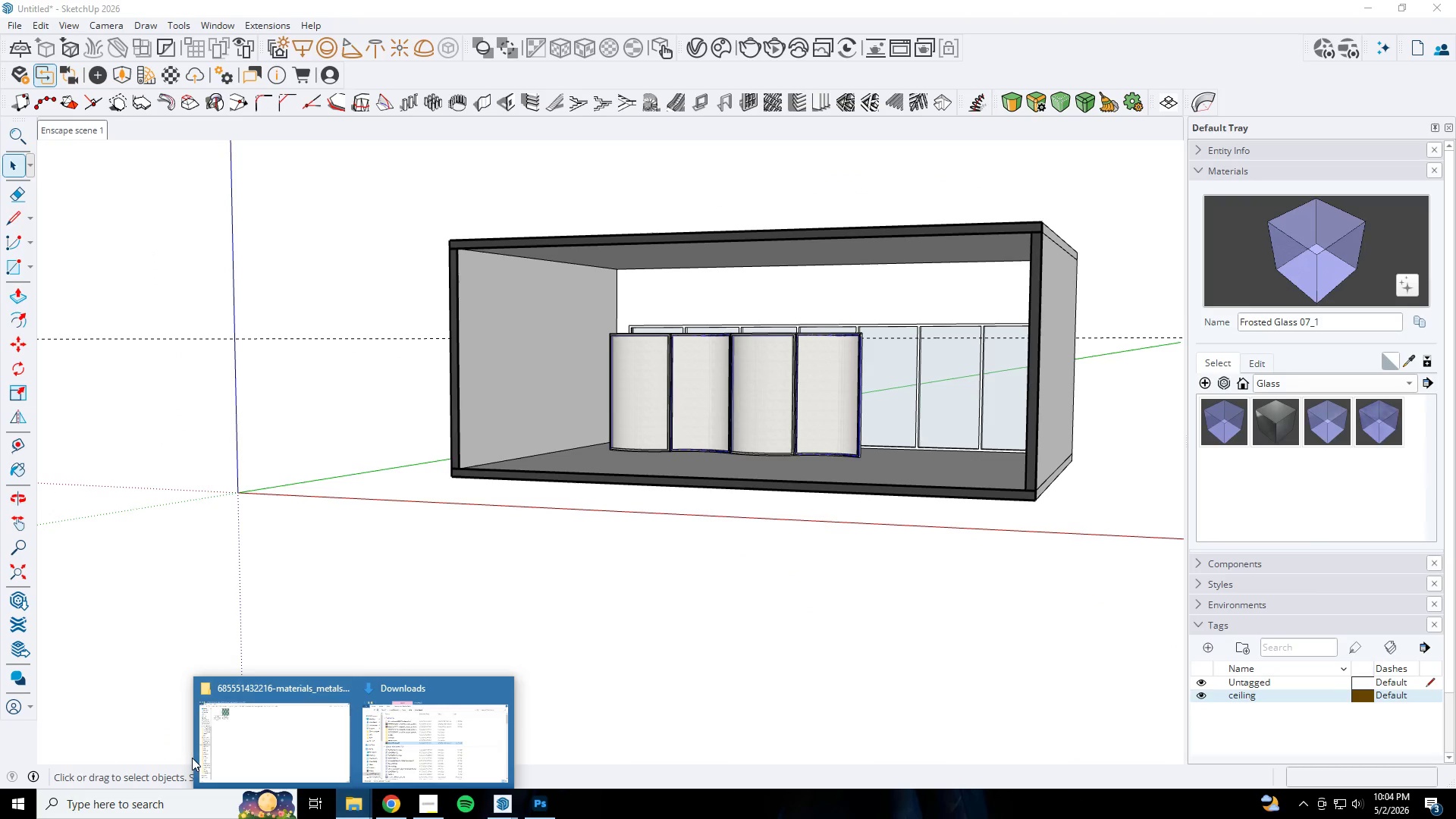 
double_click([213, 739])
 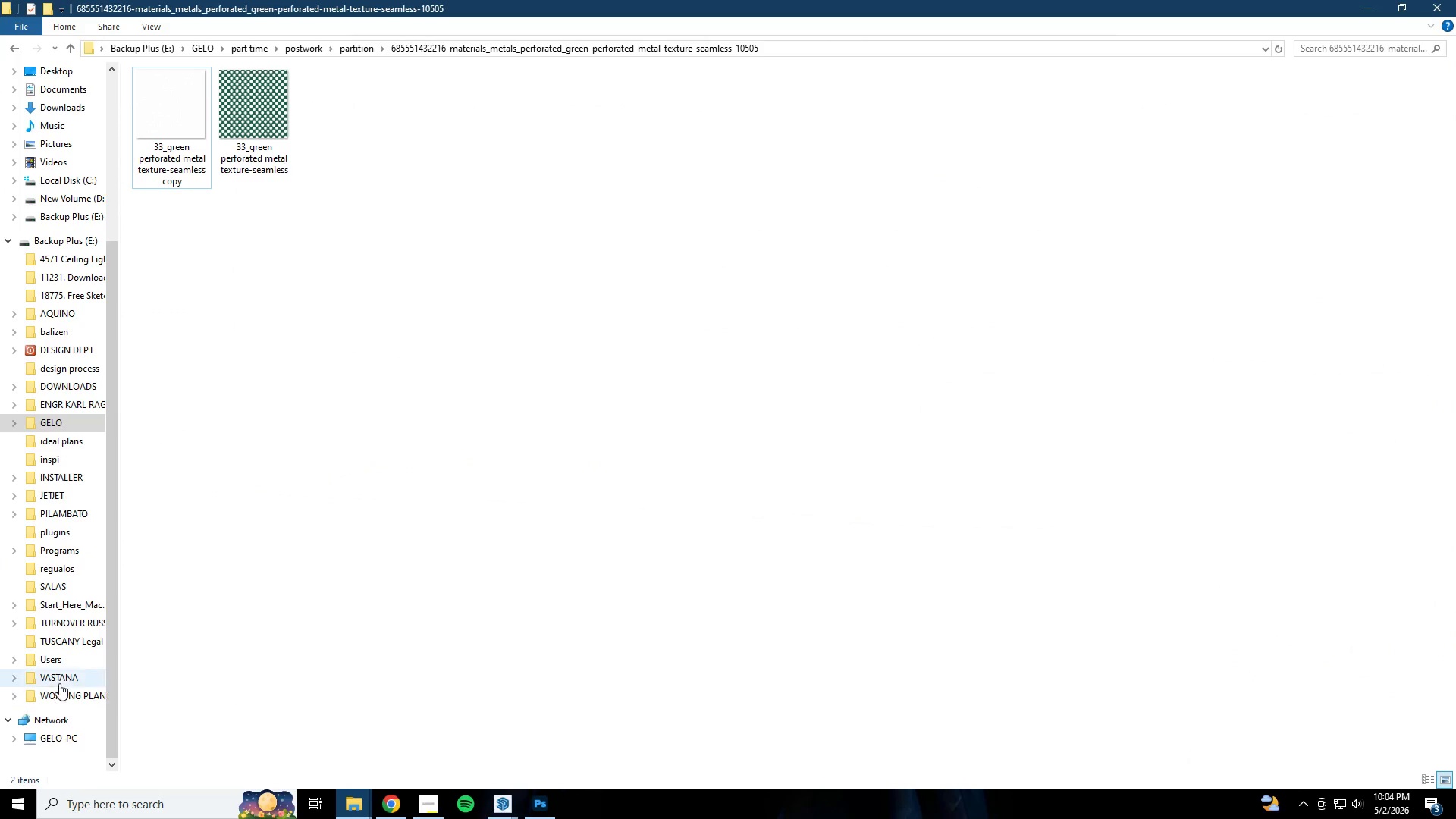 
left_click([79, 424])
 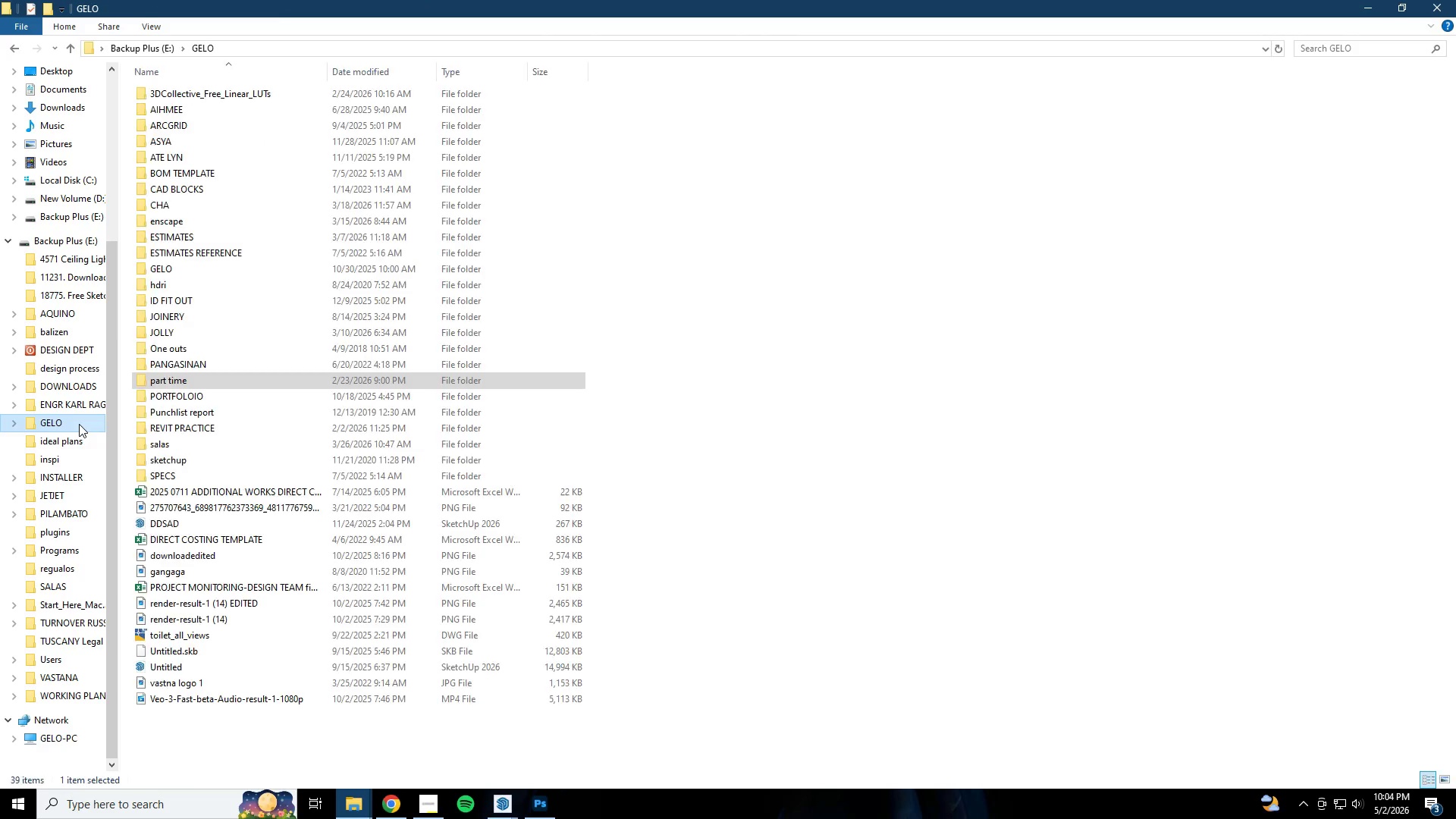 
key(Enter)
 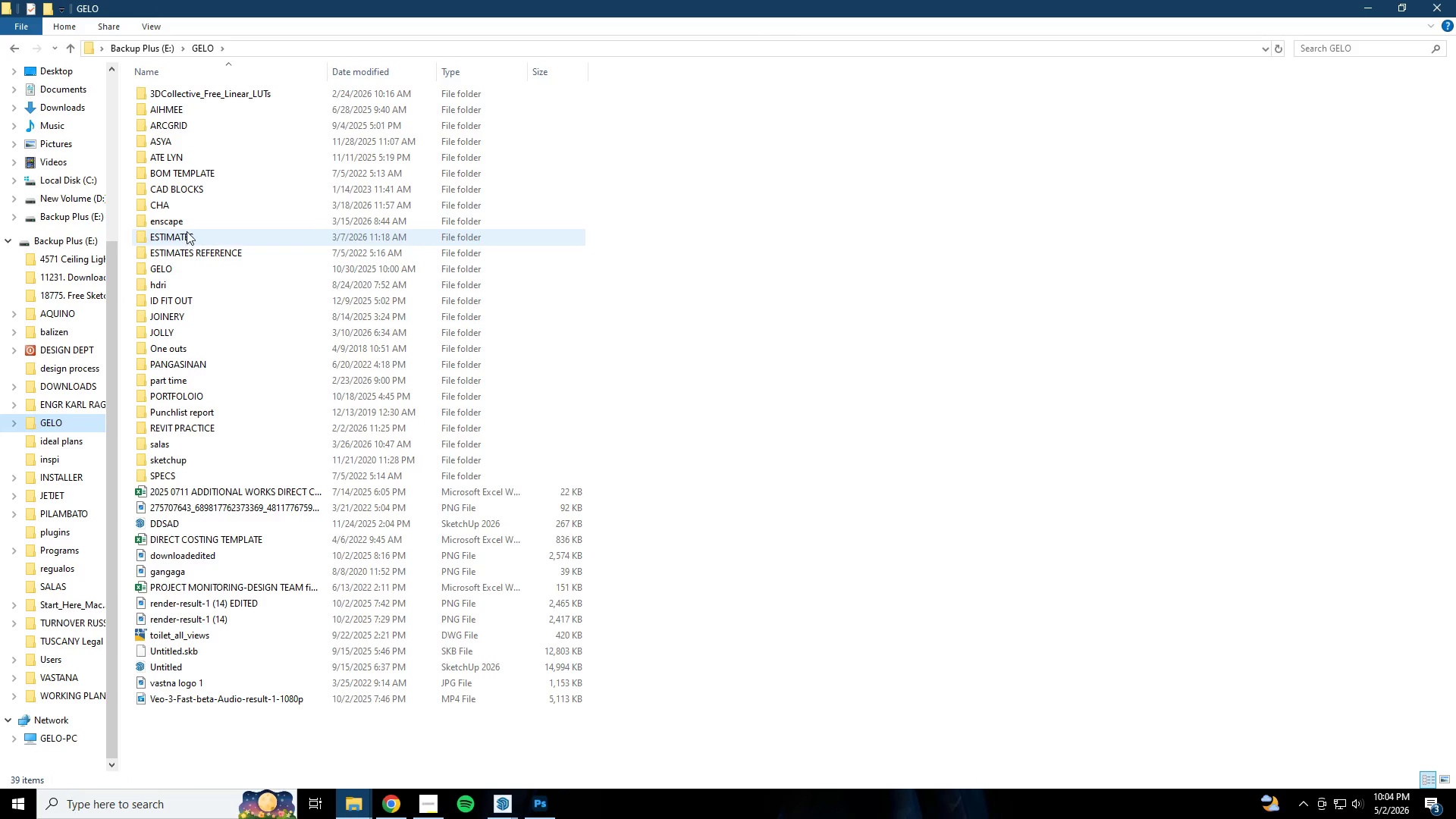 
left_click([187, 229])
 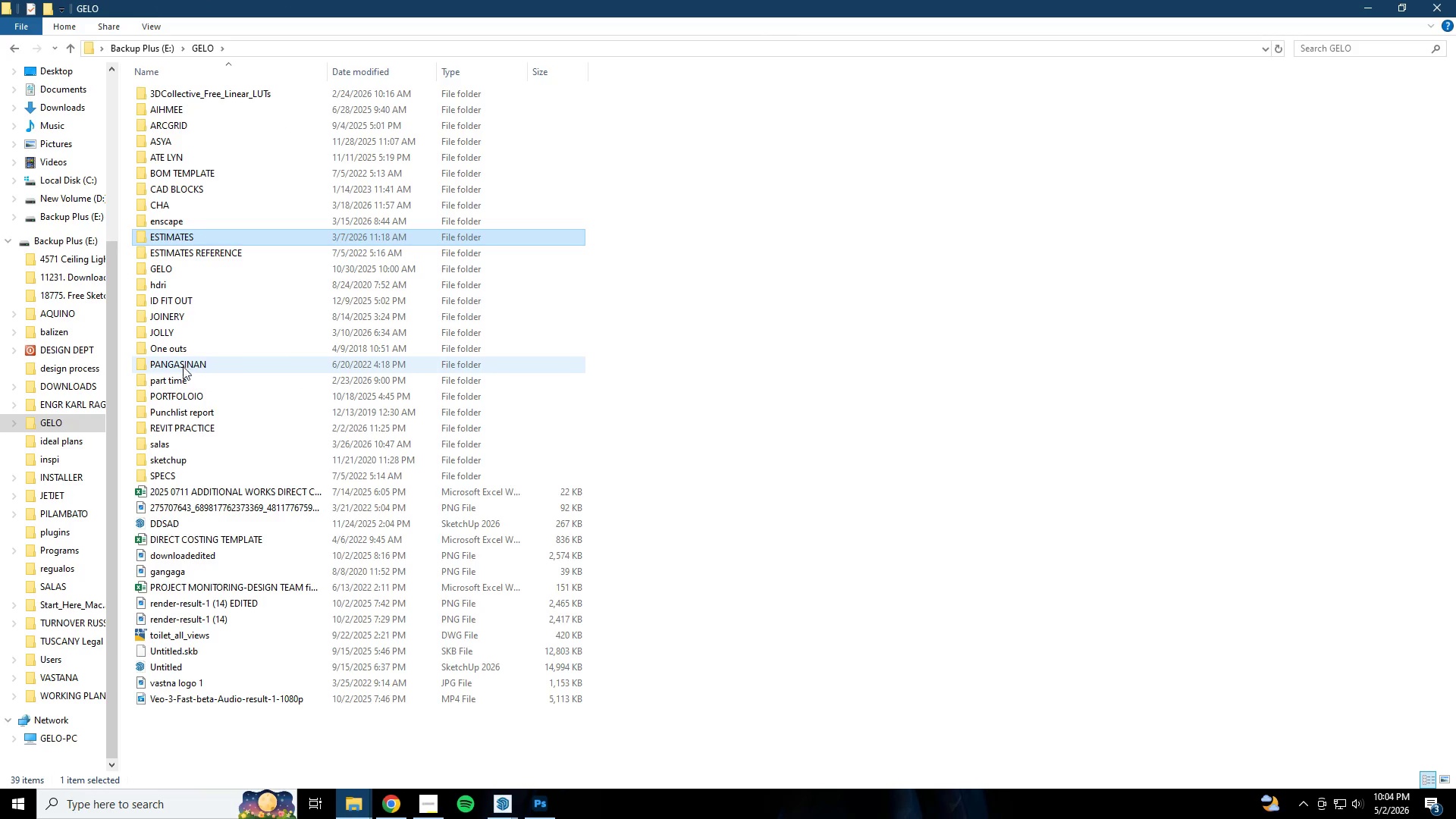 
left_click([183, 375])
 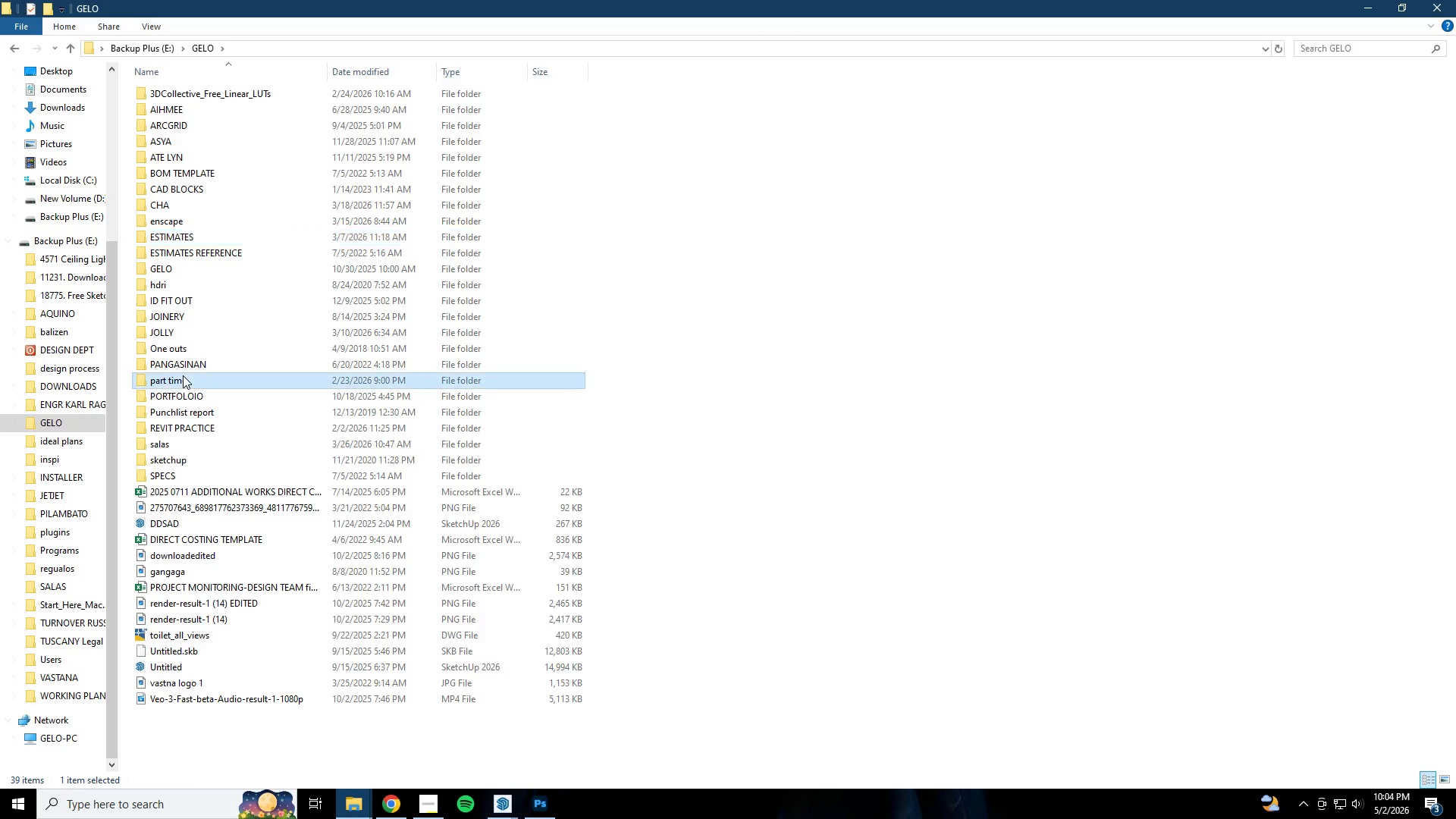 
key(Enter)
 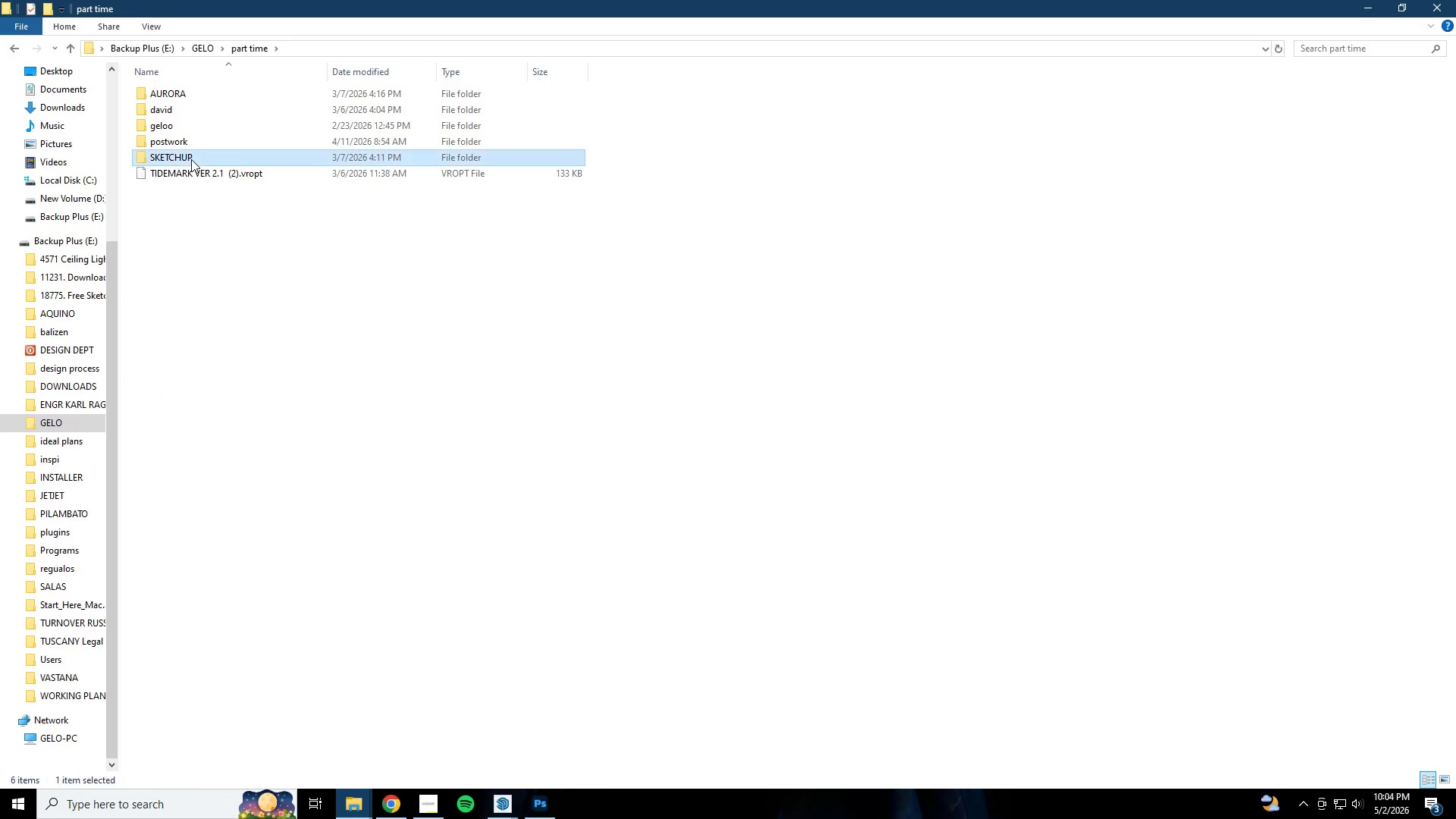 
double_click([188, 143])
 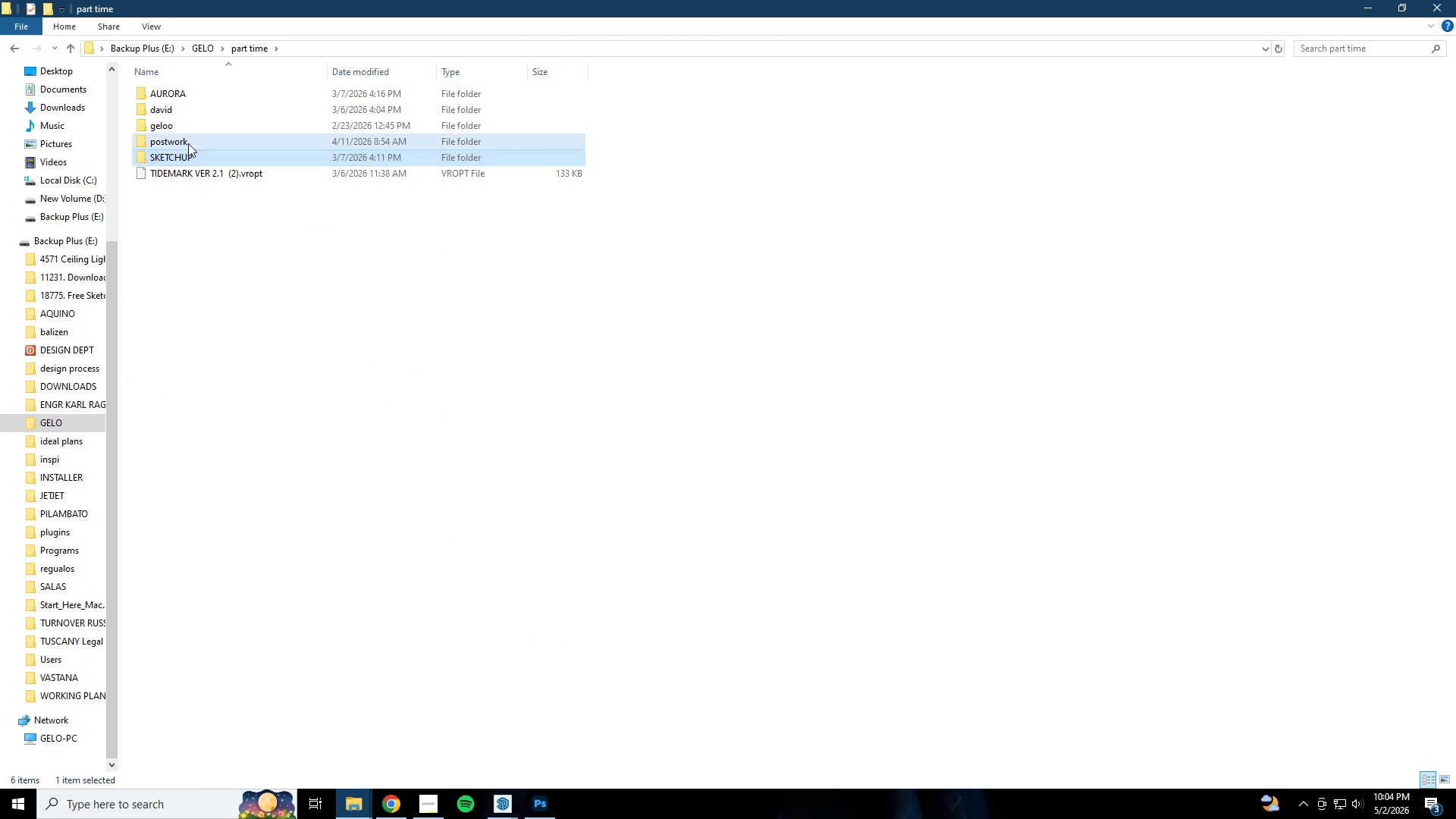 
key(Enter)
 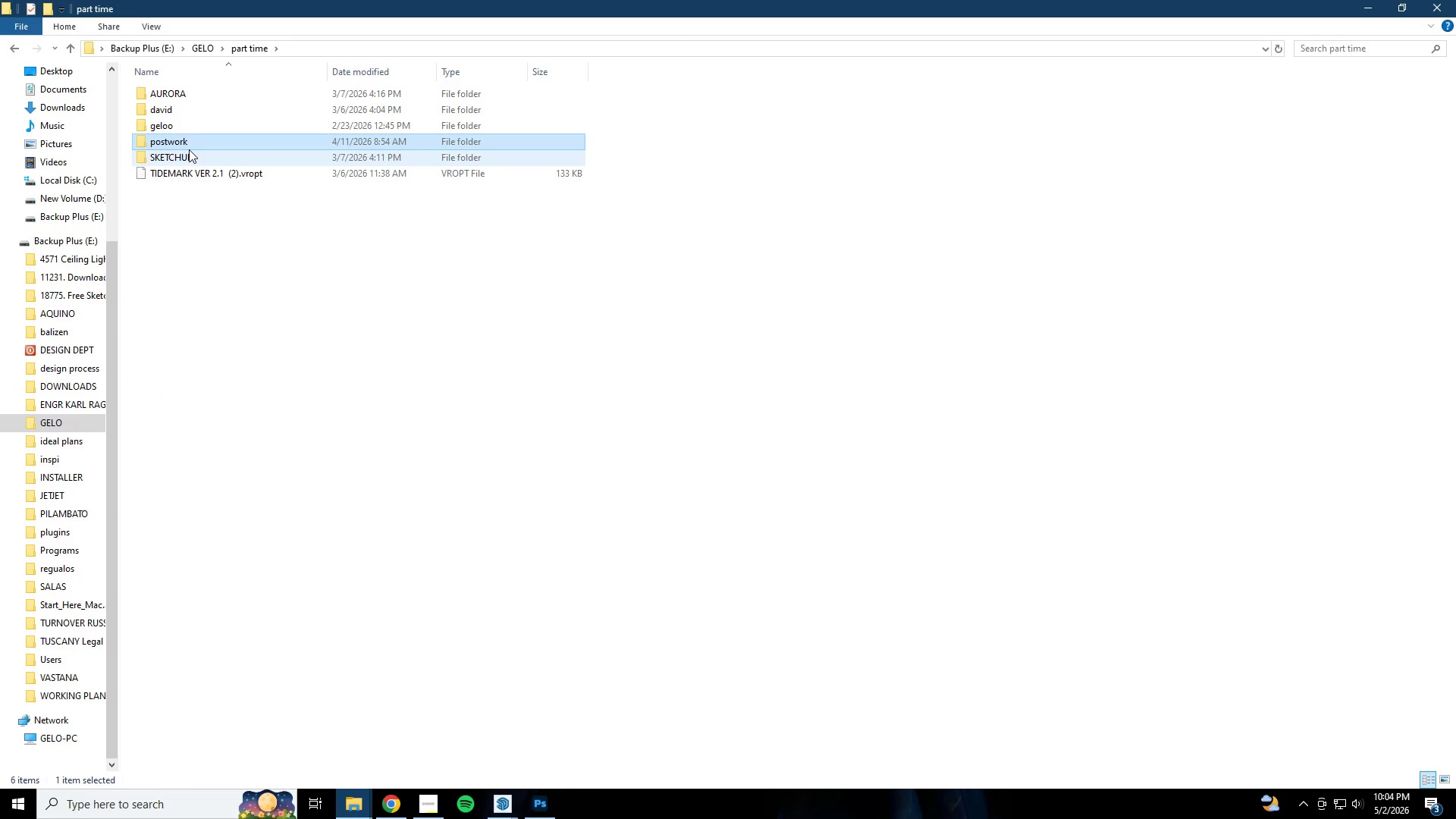 
left_click([189, 140])
 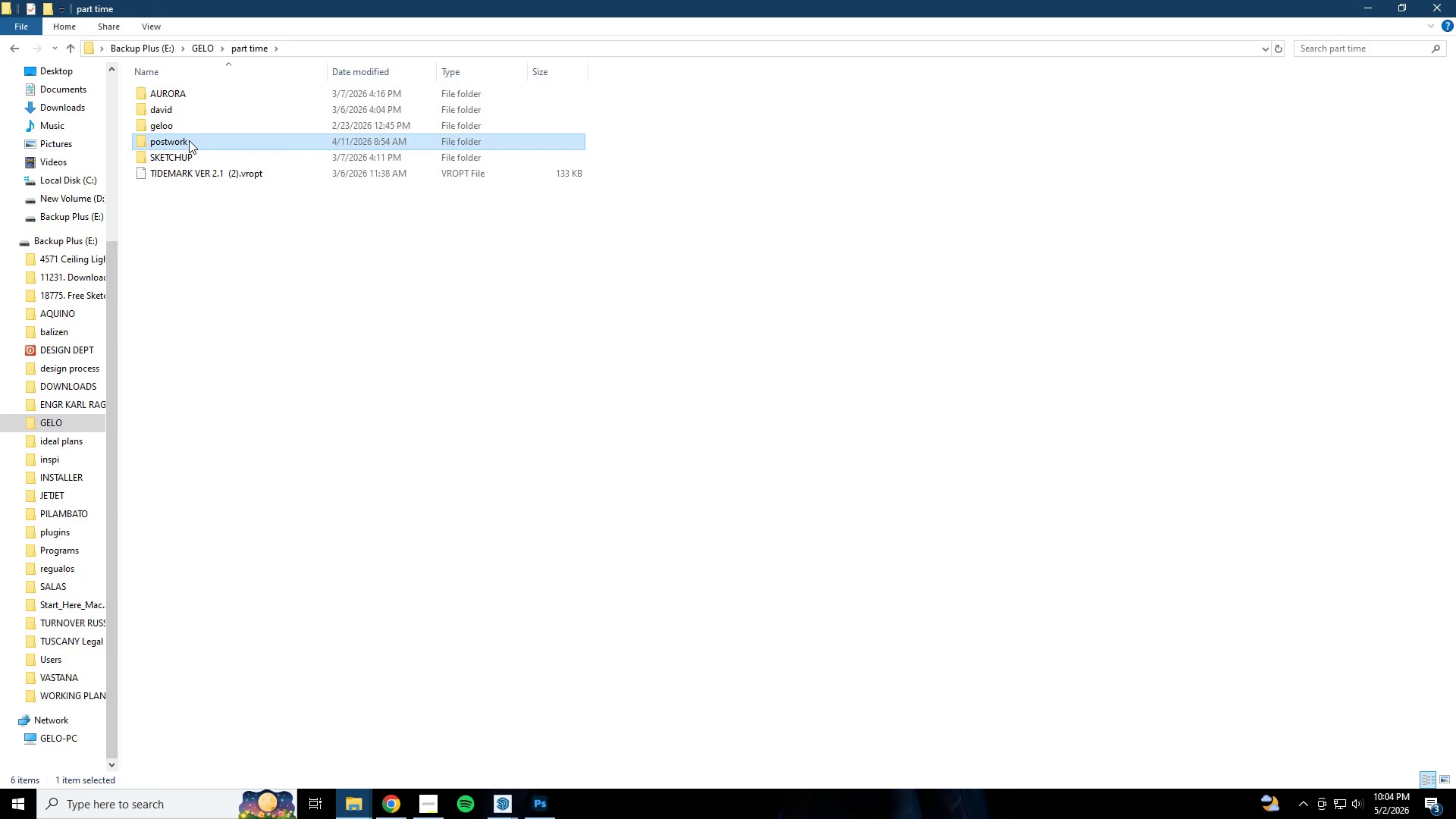 
key(Enter)
 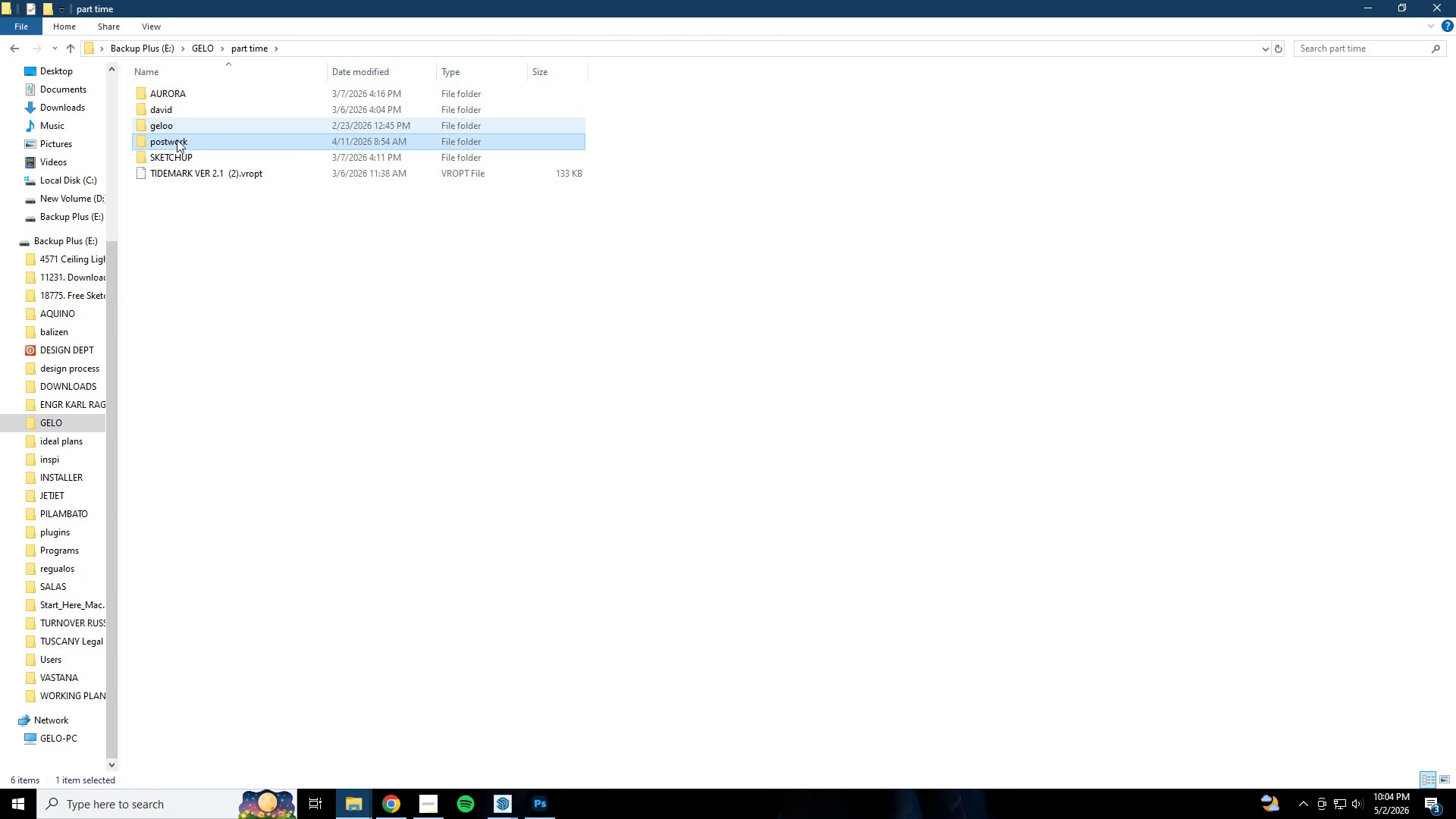 
double_click([177, 140])
 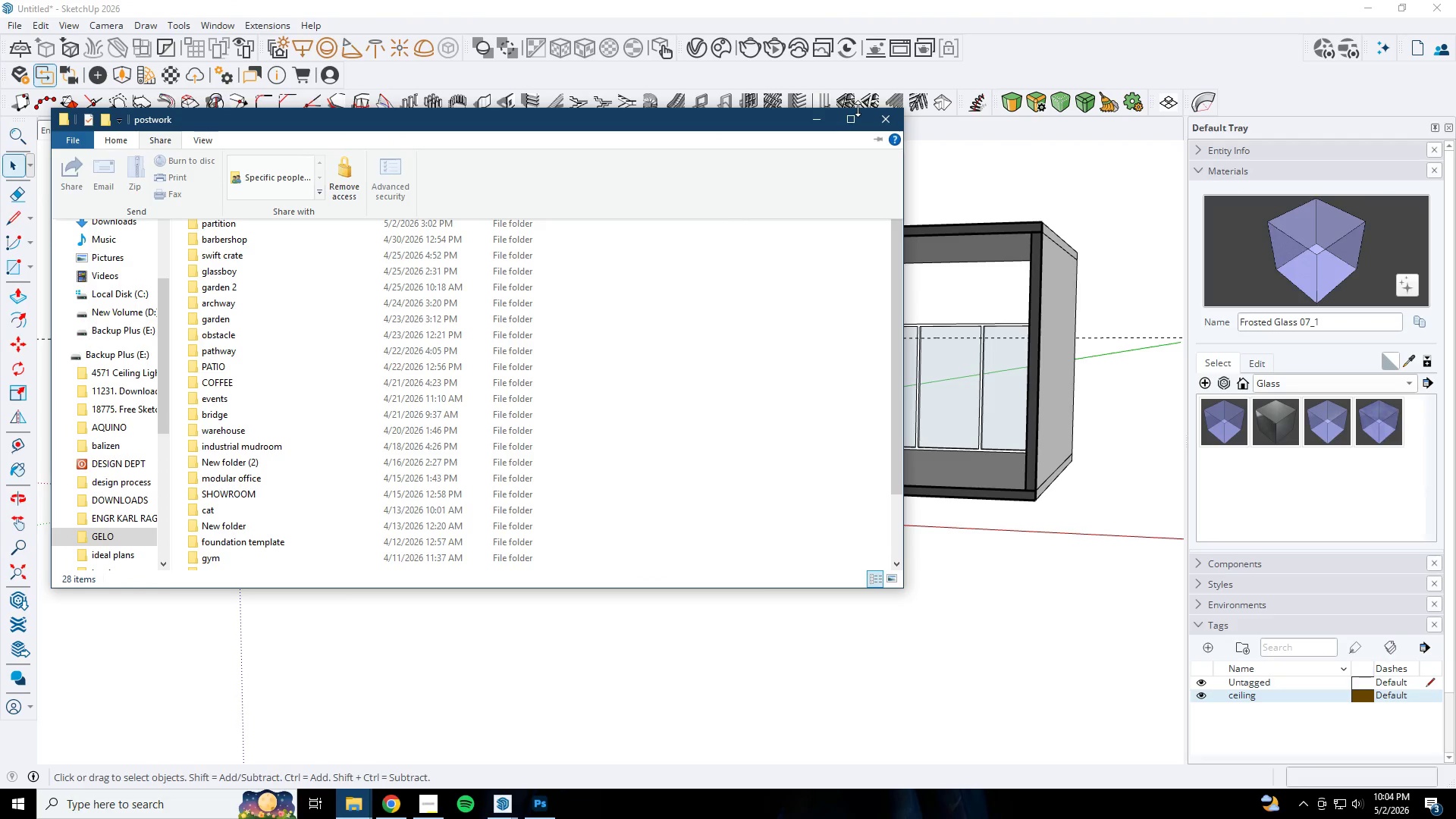 
left_click([852, 121])
 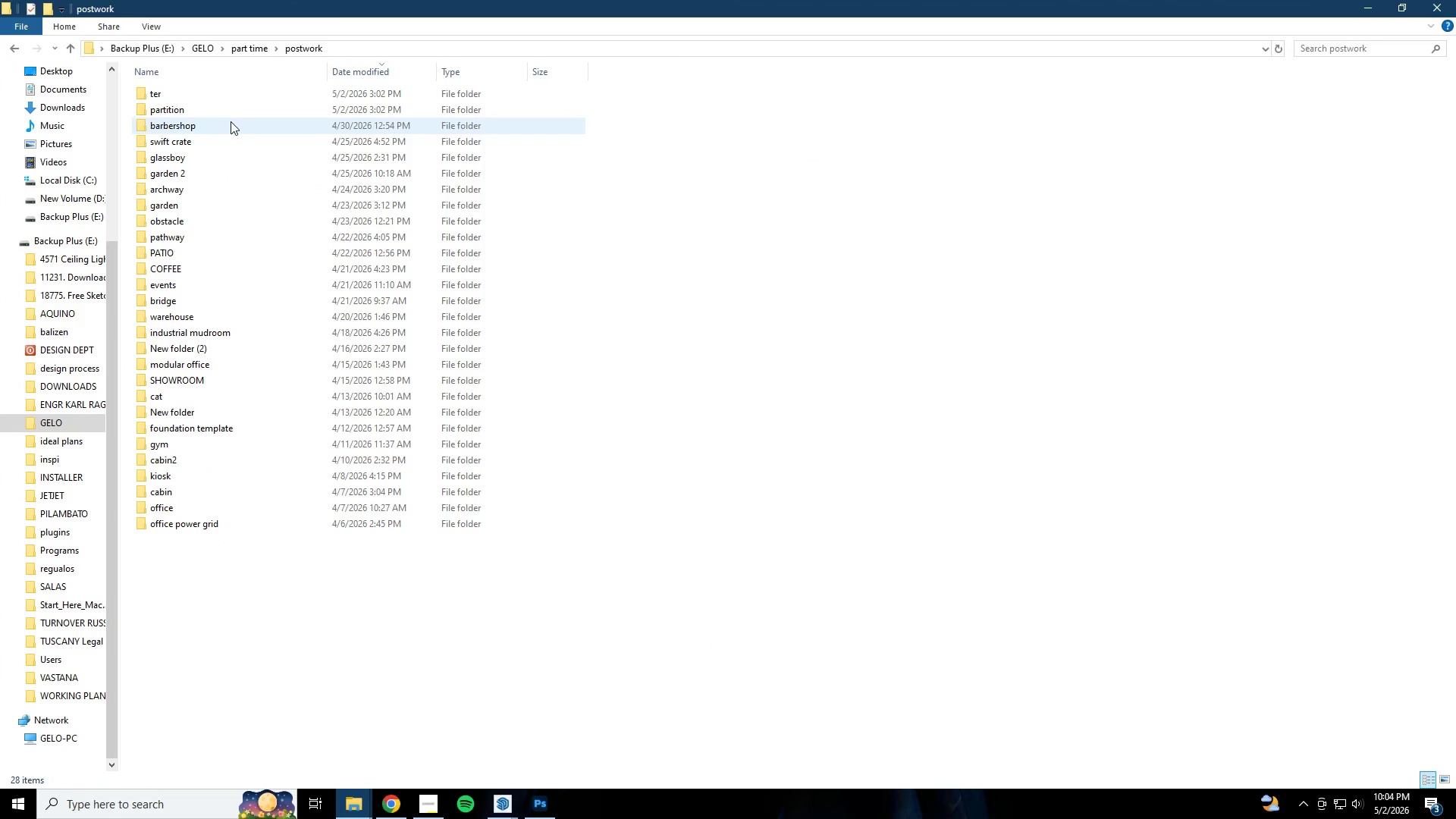 
left_click([221, 111])
 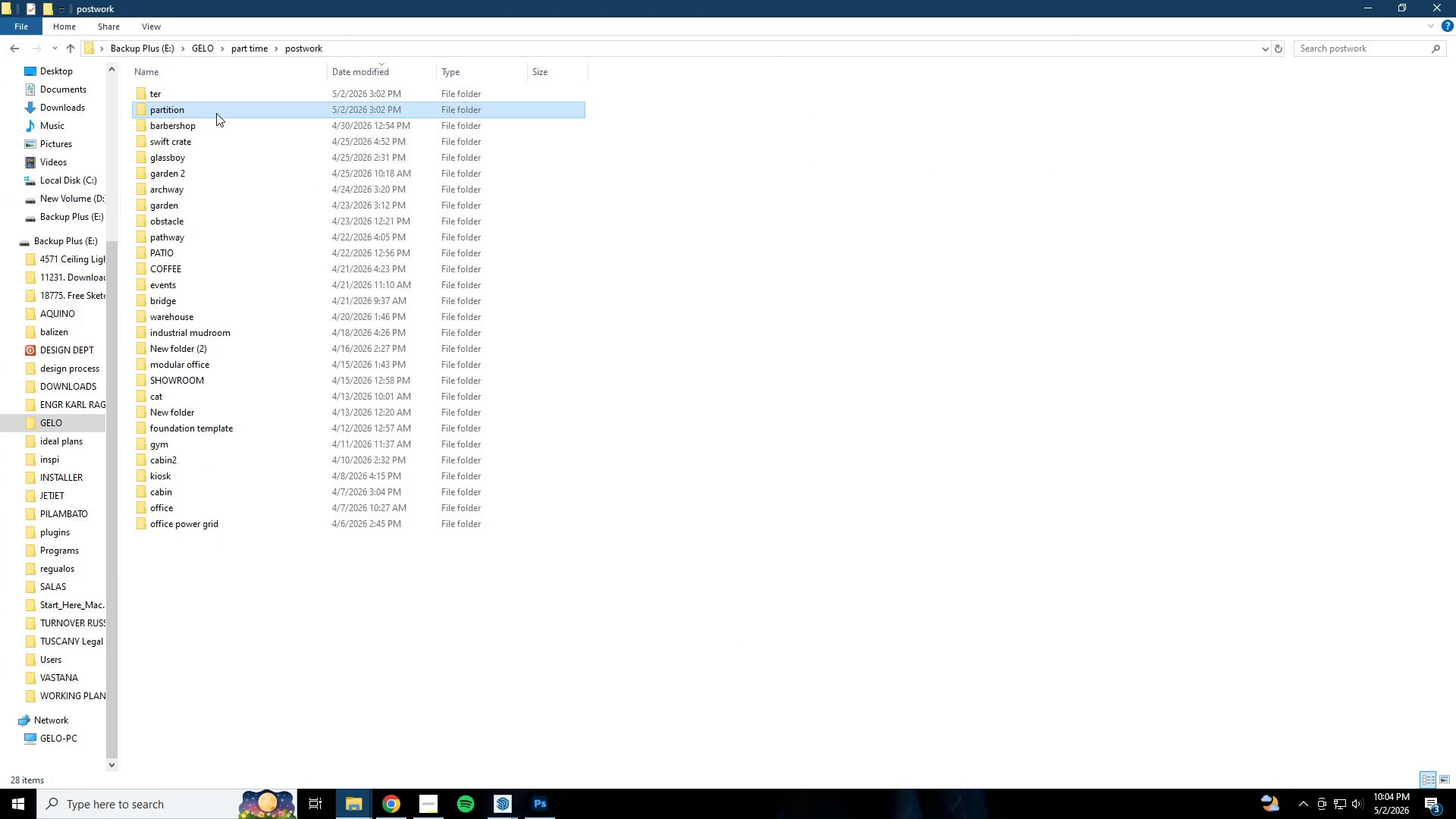 
key(Enter)
 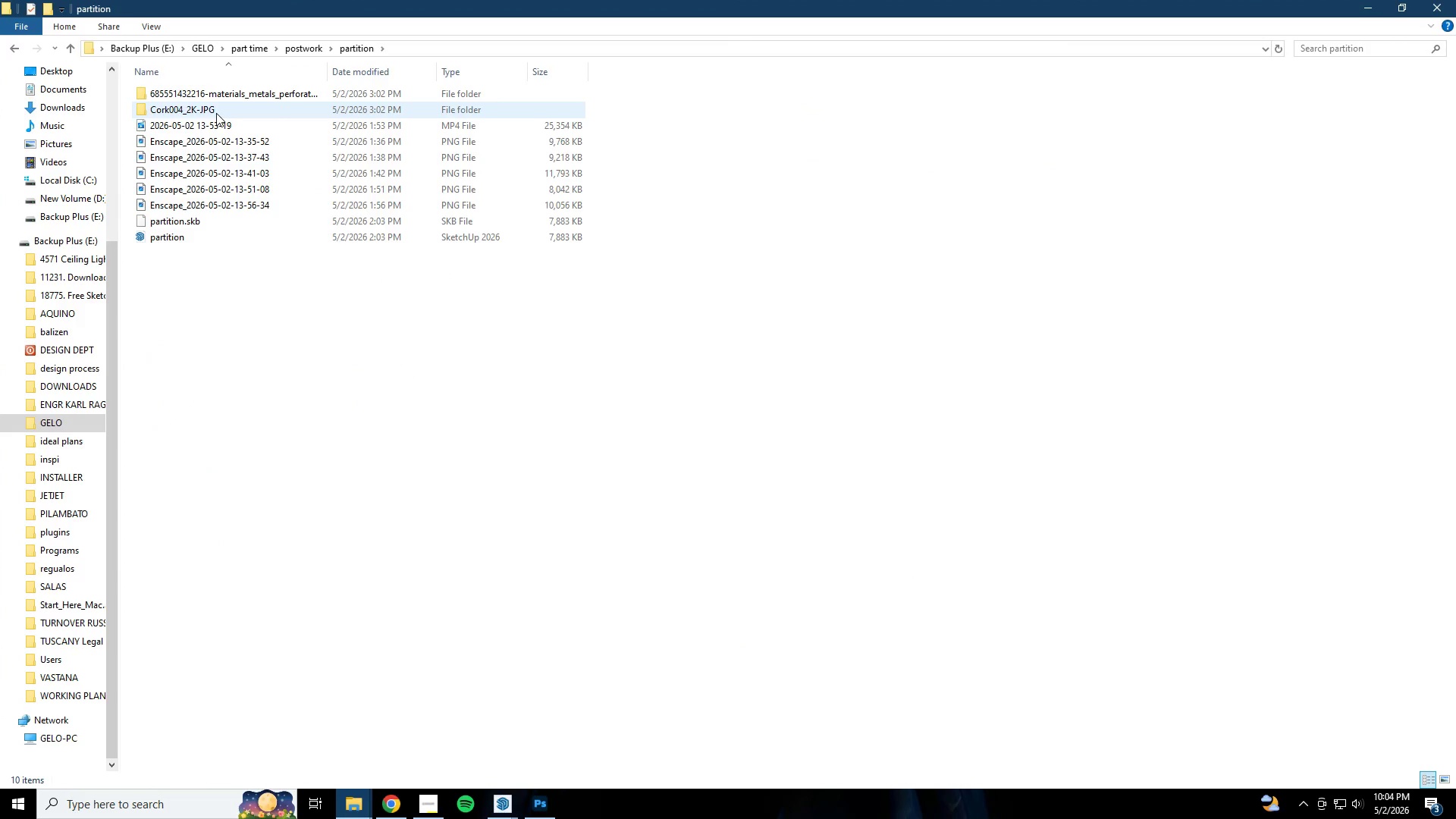 
left_click([216, 113])
 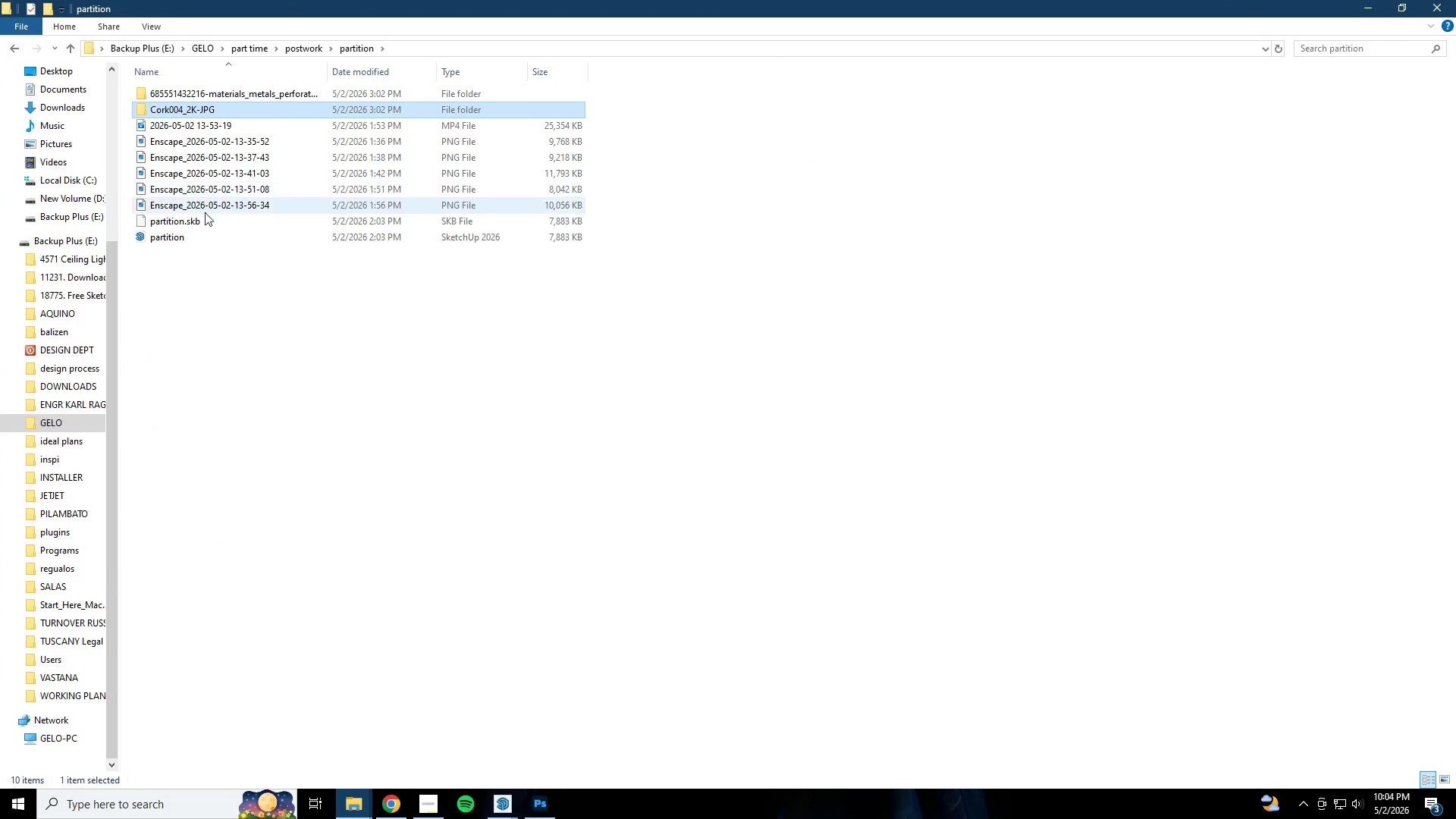 
left_click([198, 232])
 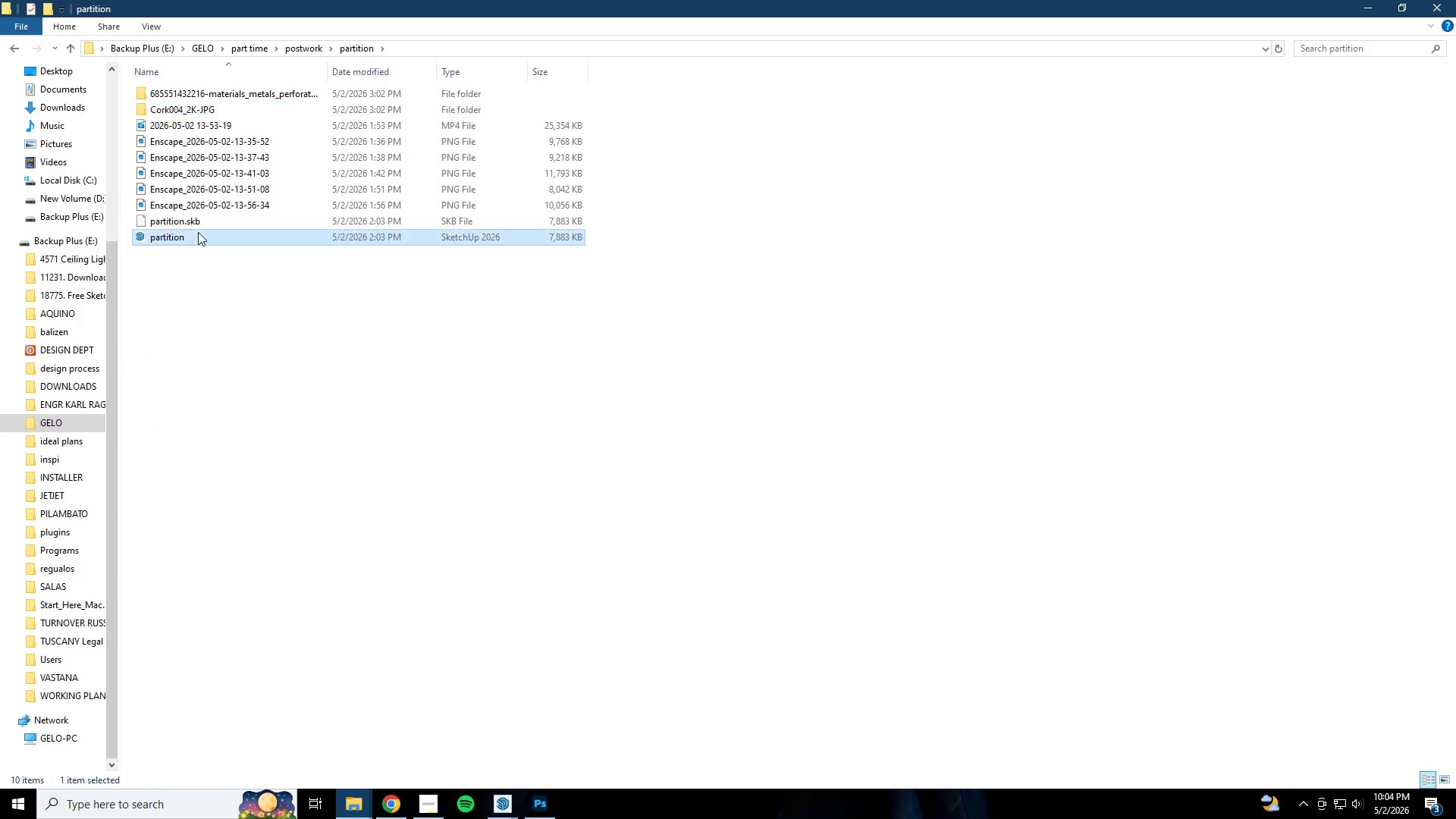 
key(Enter)
 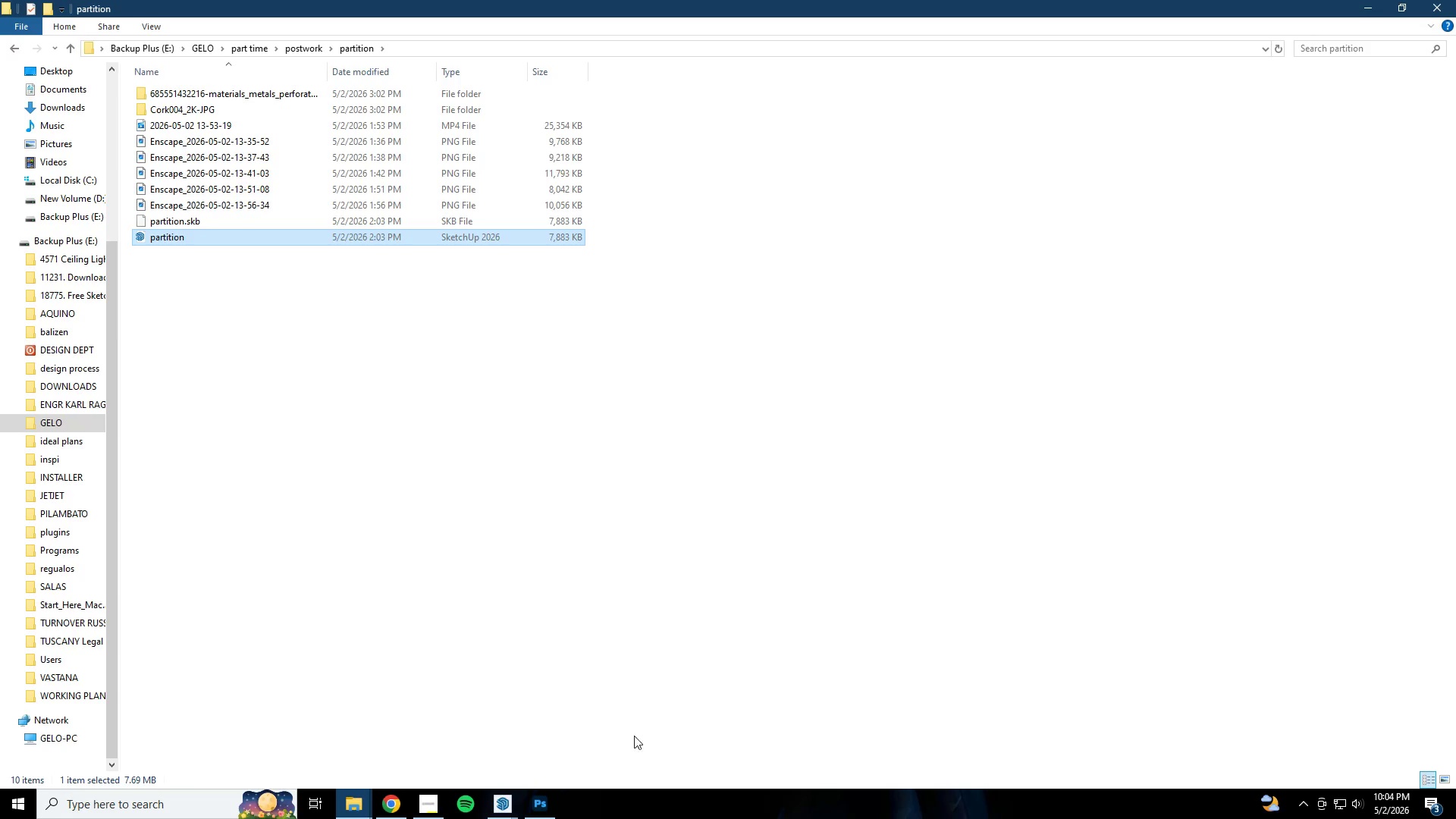 
mouse_move([513, 802])
 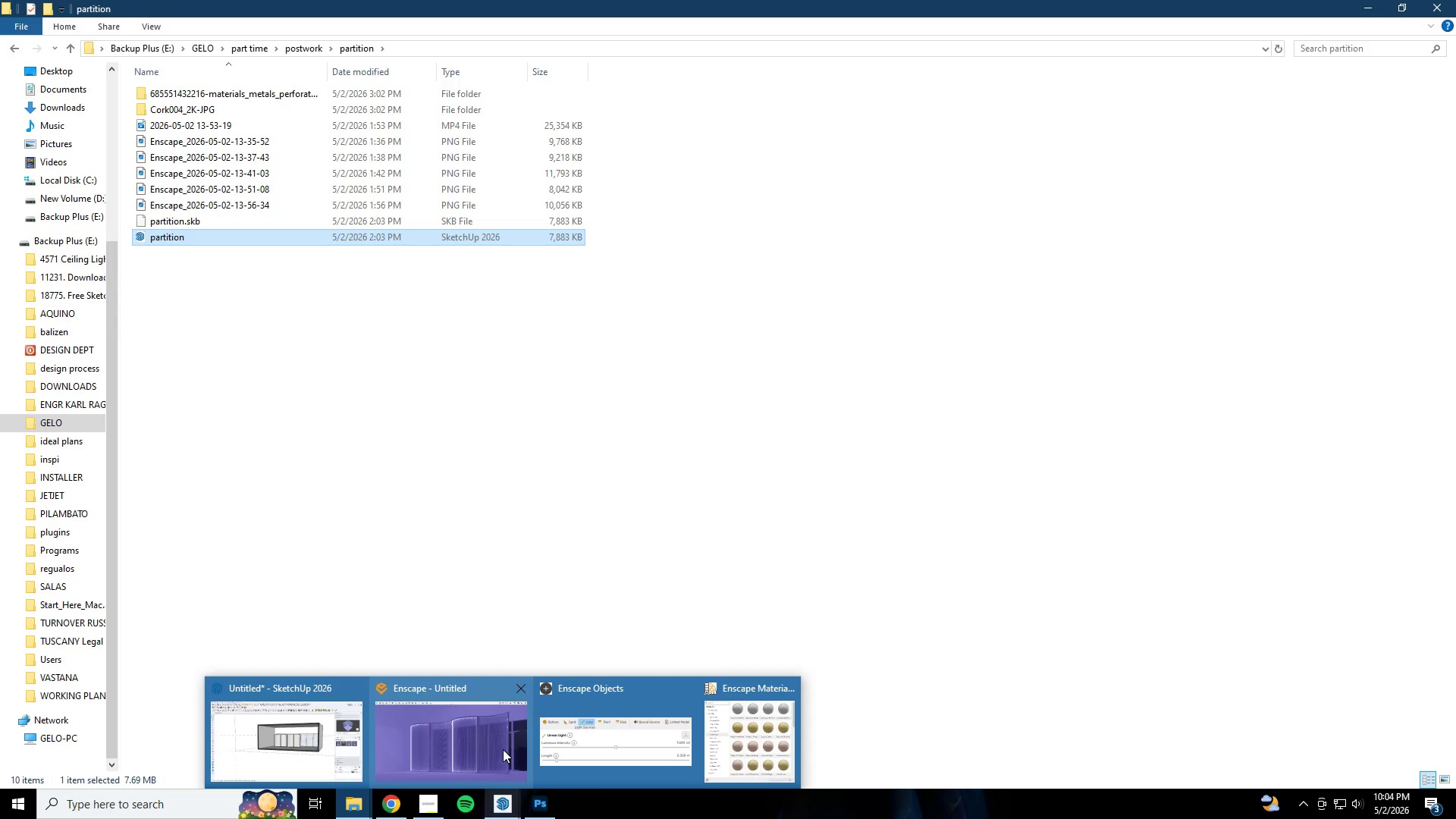 
left_click([502, 748])
 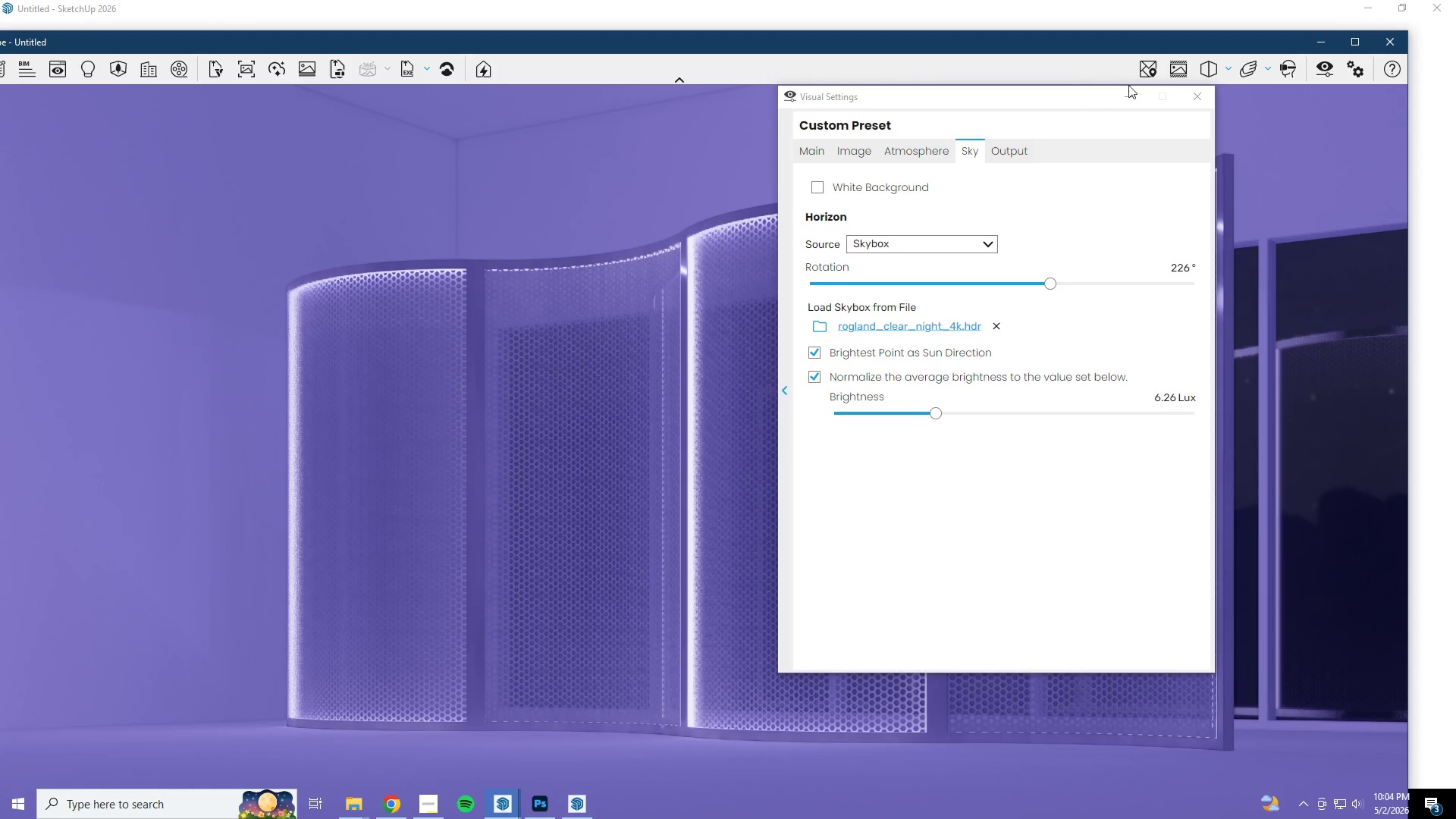 
double_click([1129, 98])
 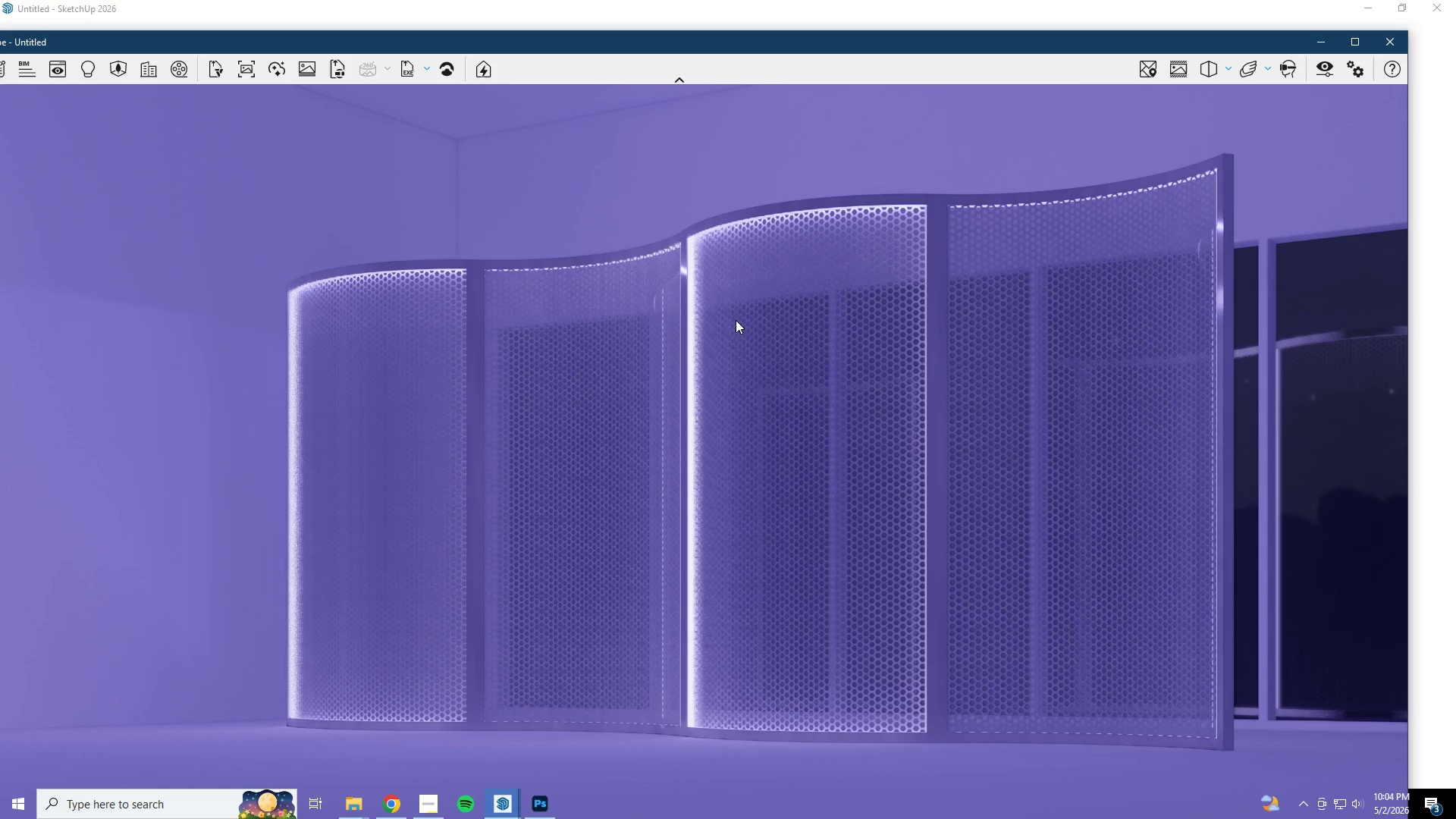 
wait(5.59)
 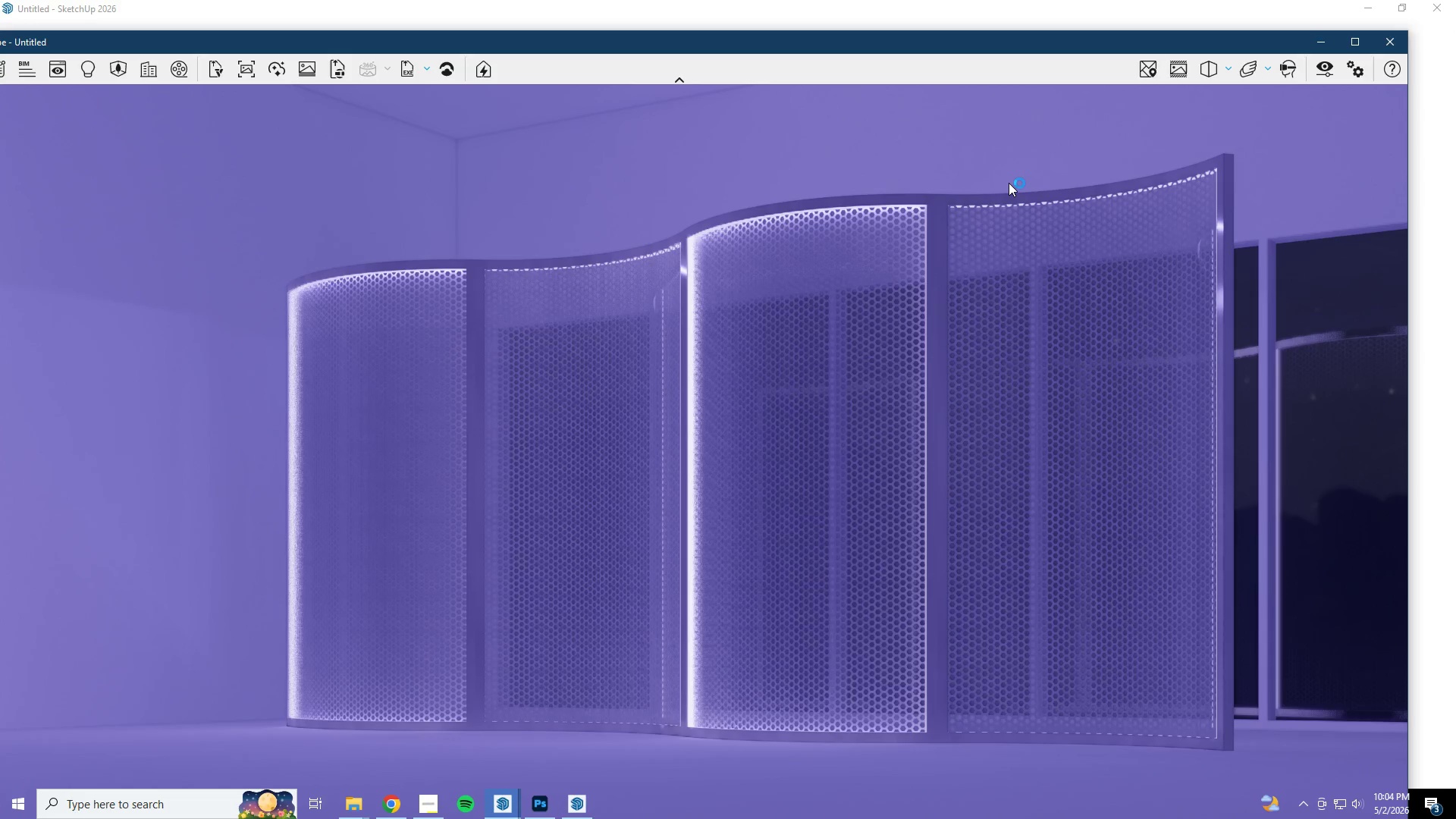 
hold_key(key=W, duration=0.98)
 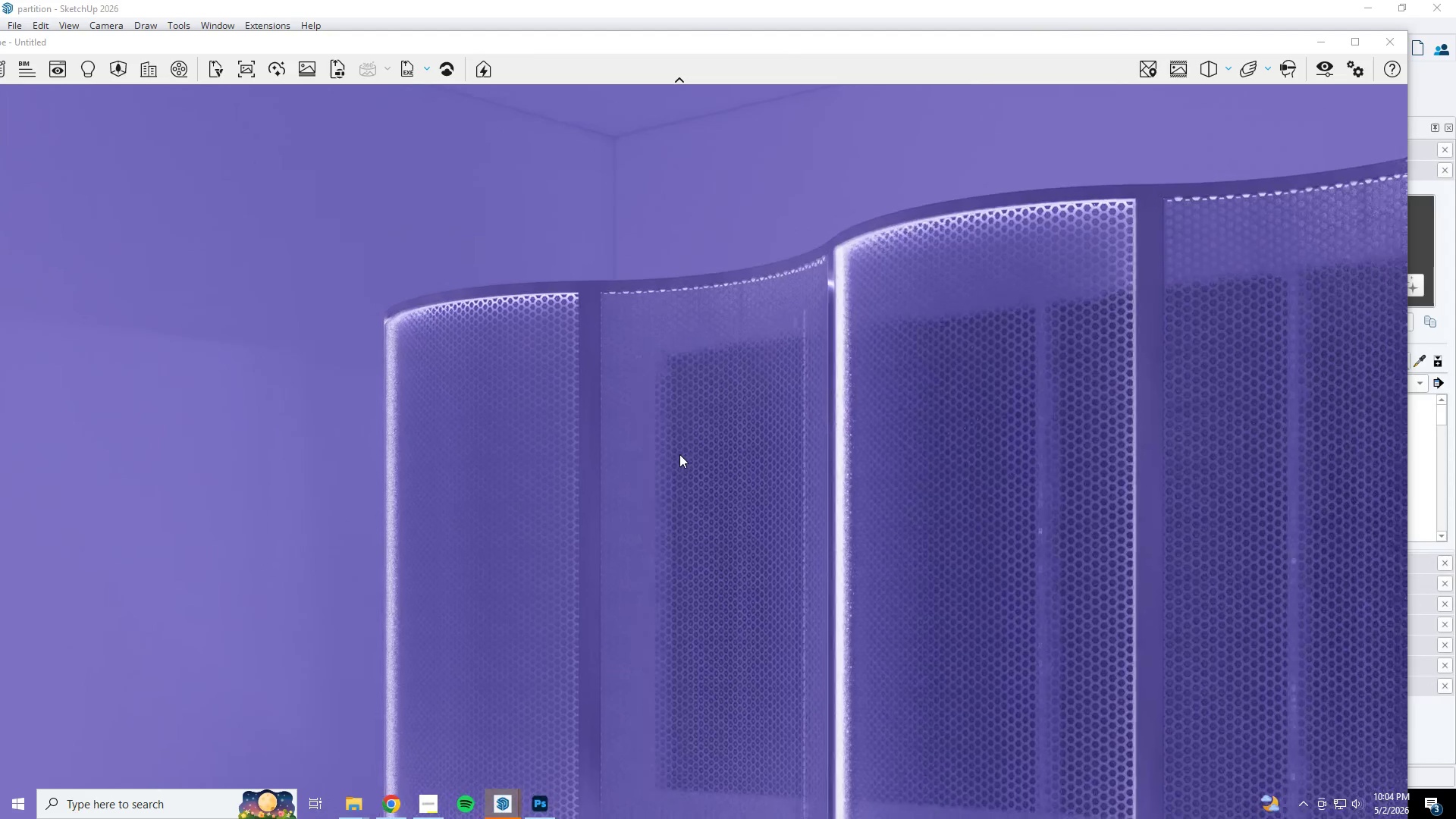 
type(da)
 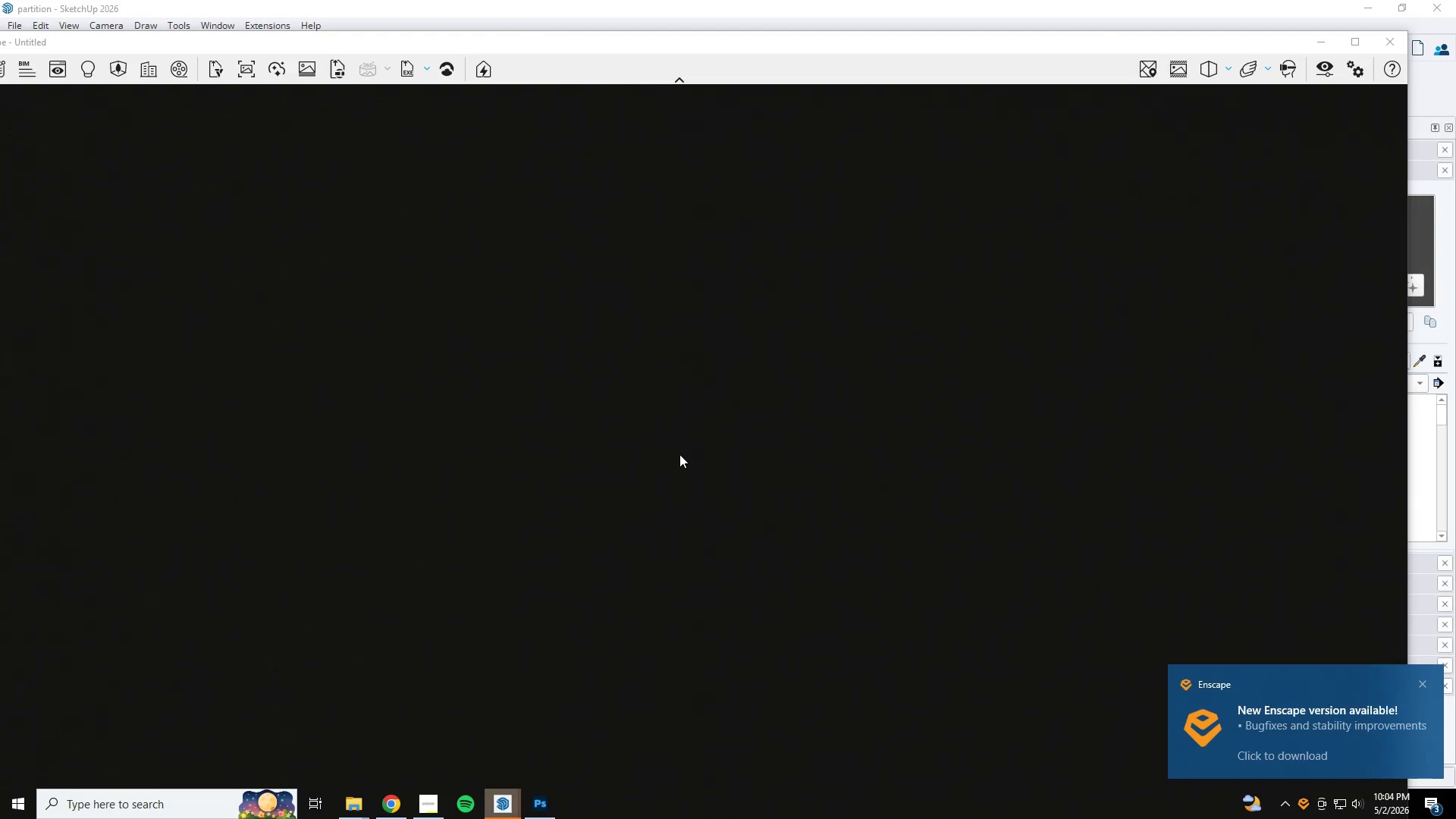 
hold_key(key=W, duration=1.83)
 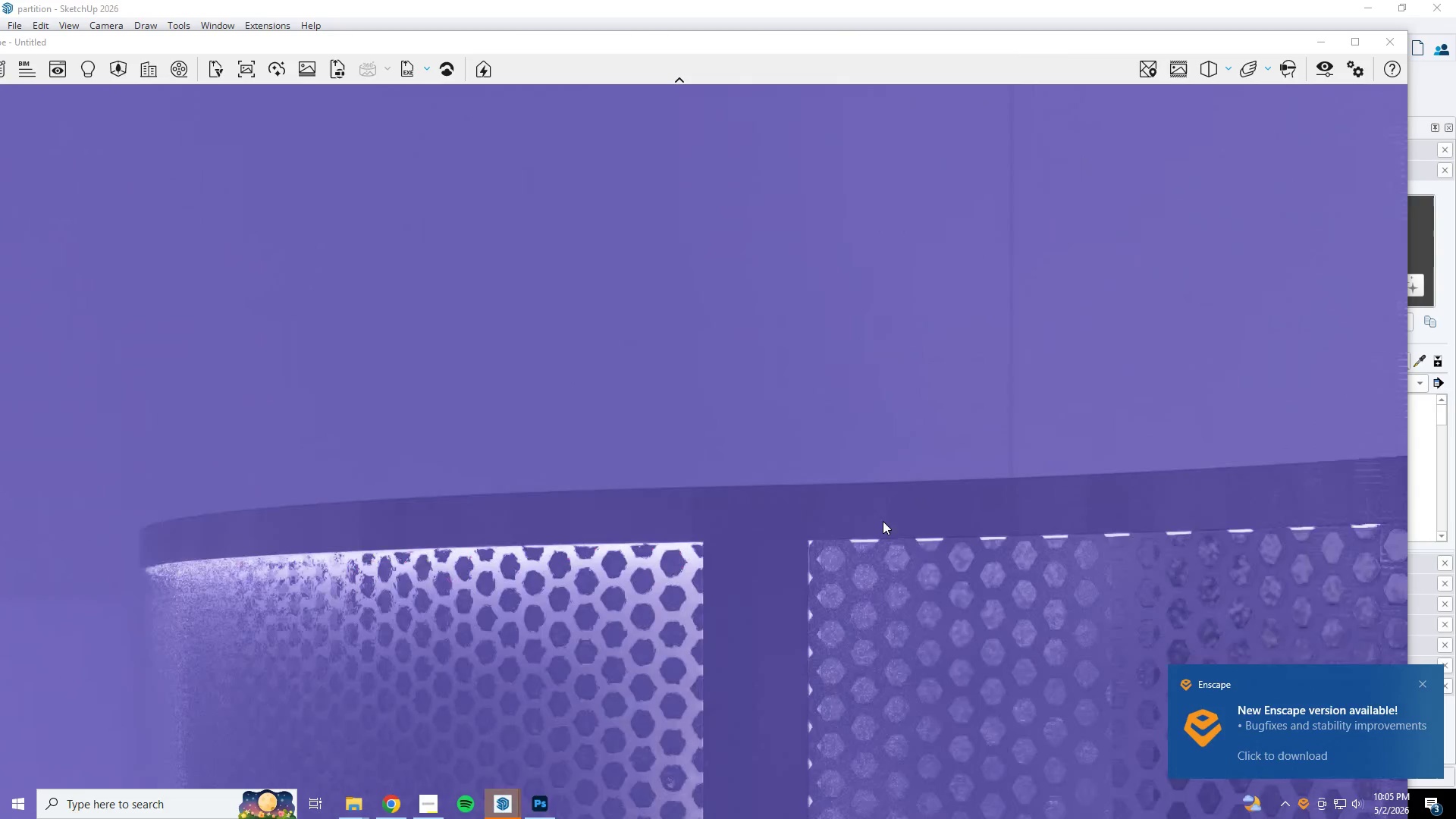 
type(add)
 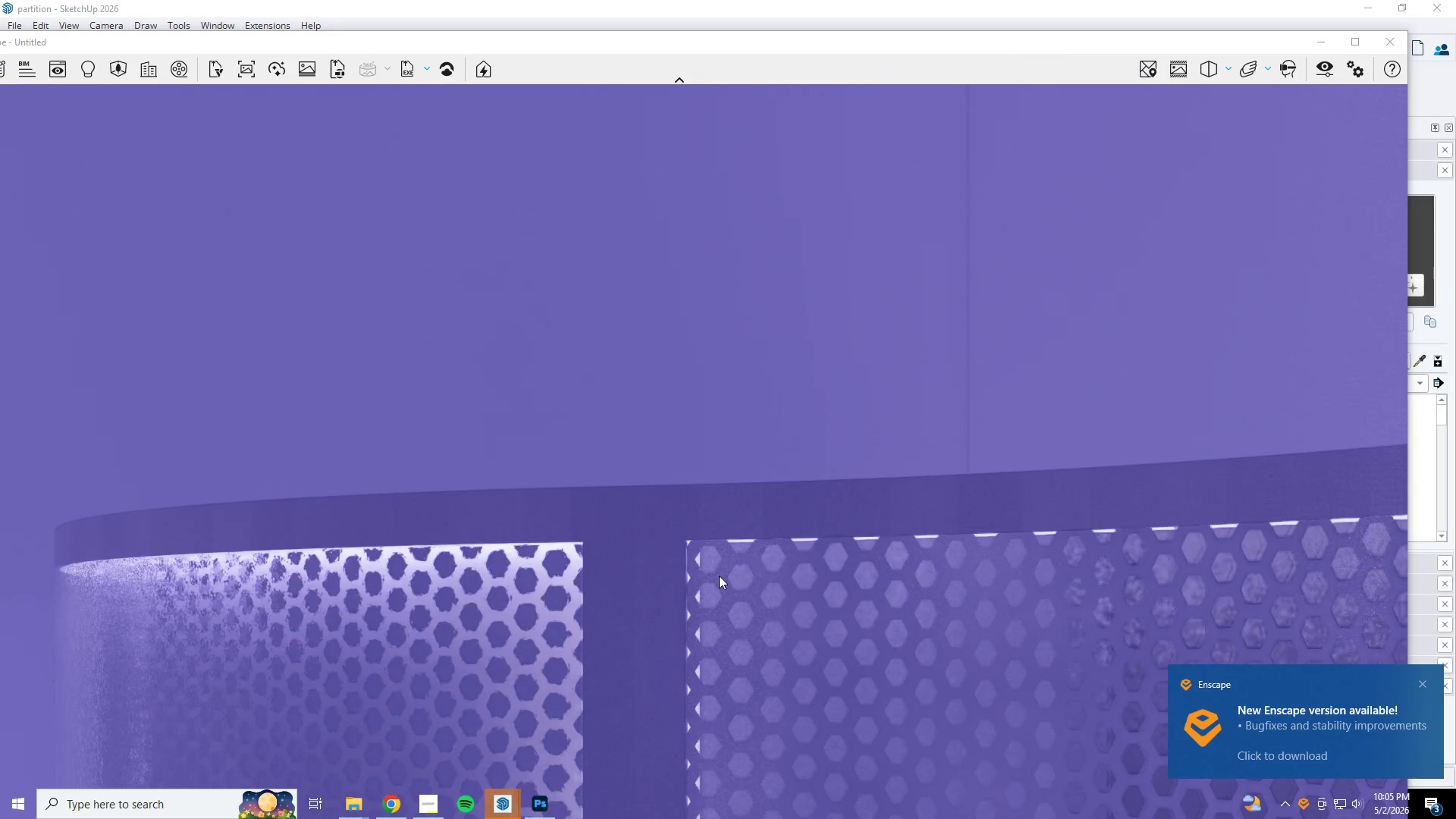 
hold_key(key=W, duration=0.33)
 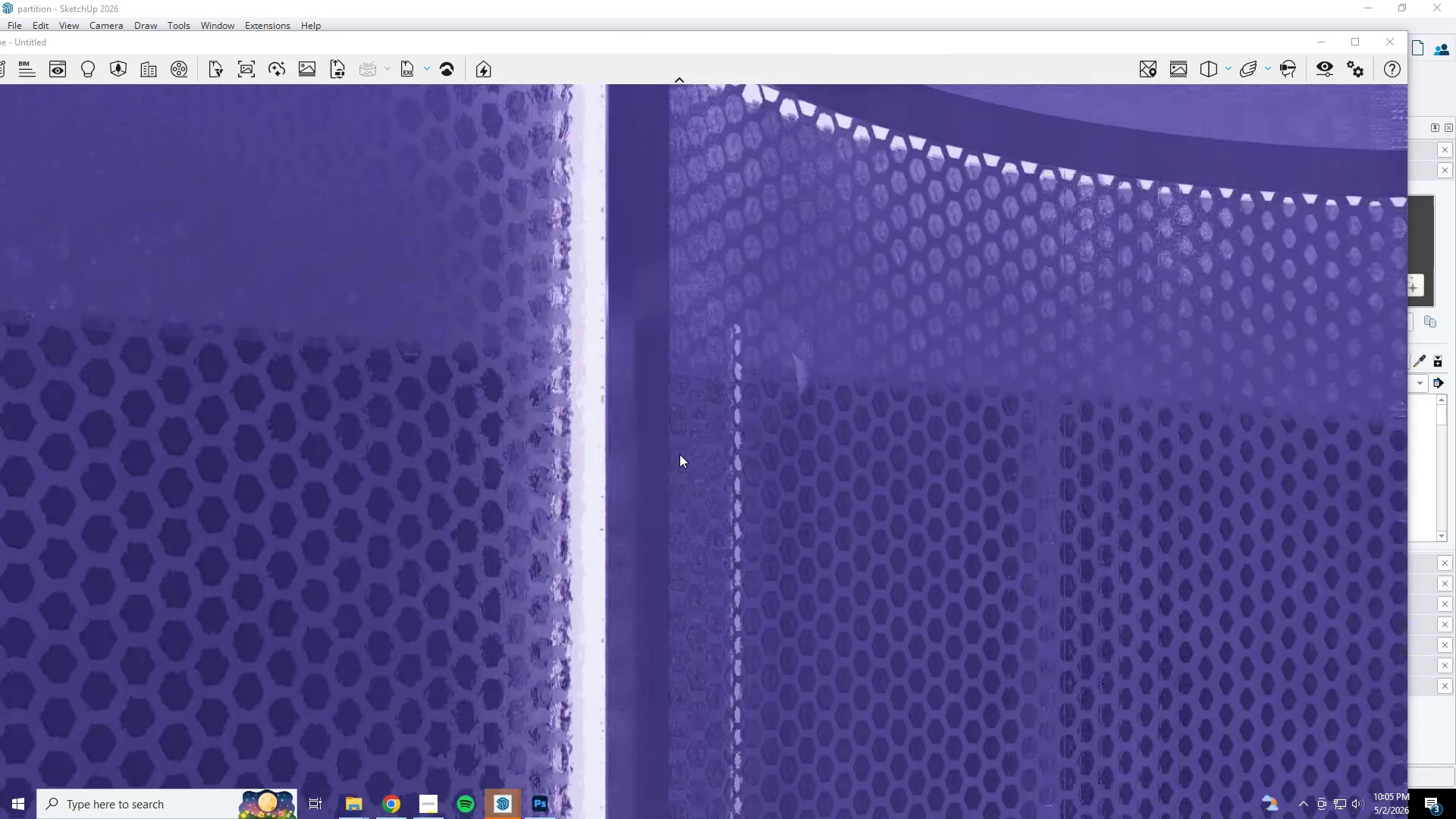 
hold_key(key=S, duration=1.25)
 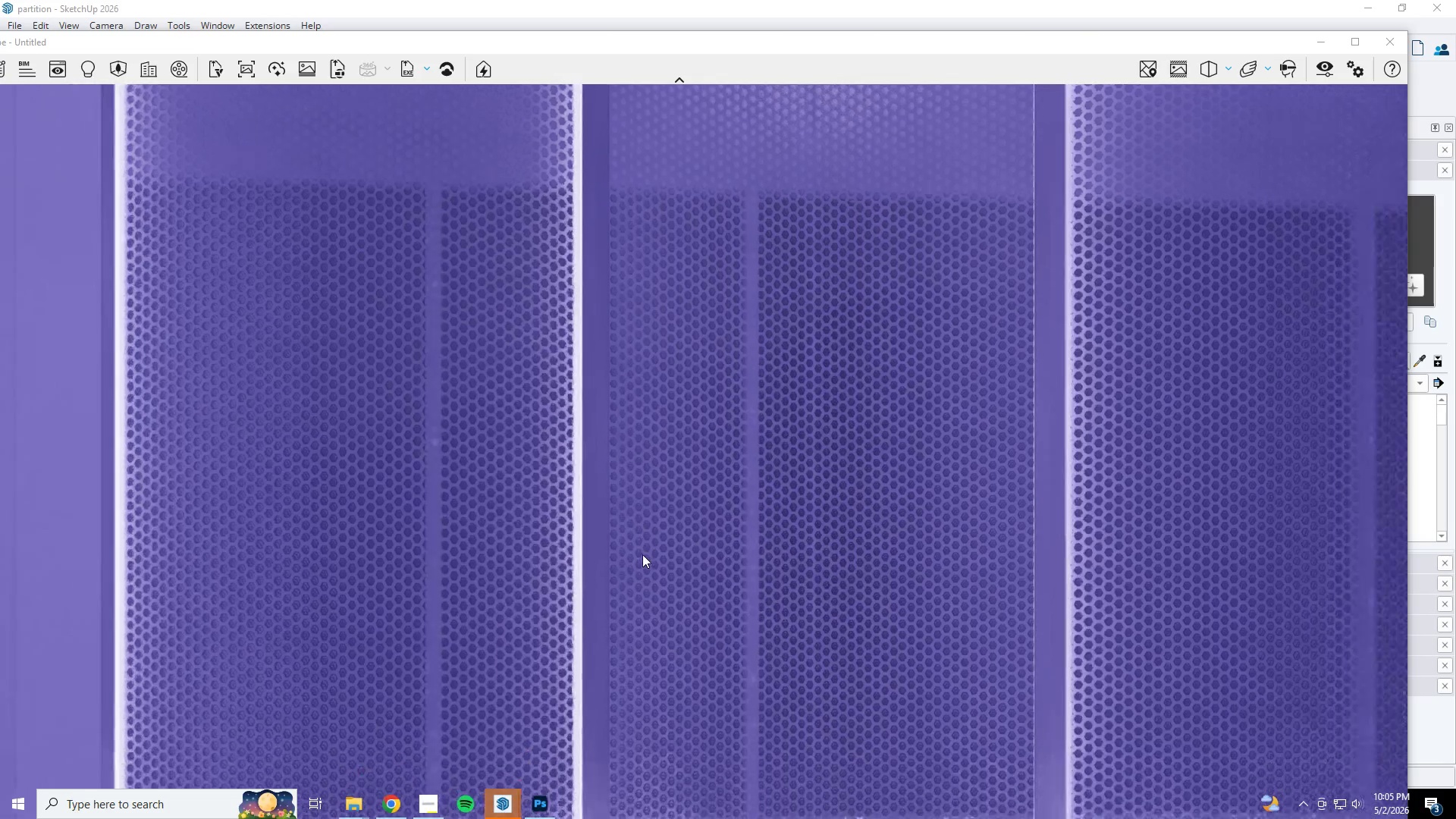 
type(dededeasqsdsews)
 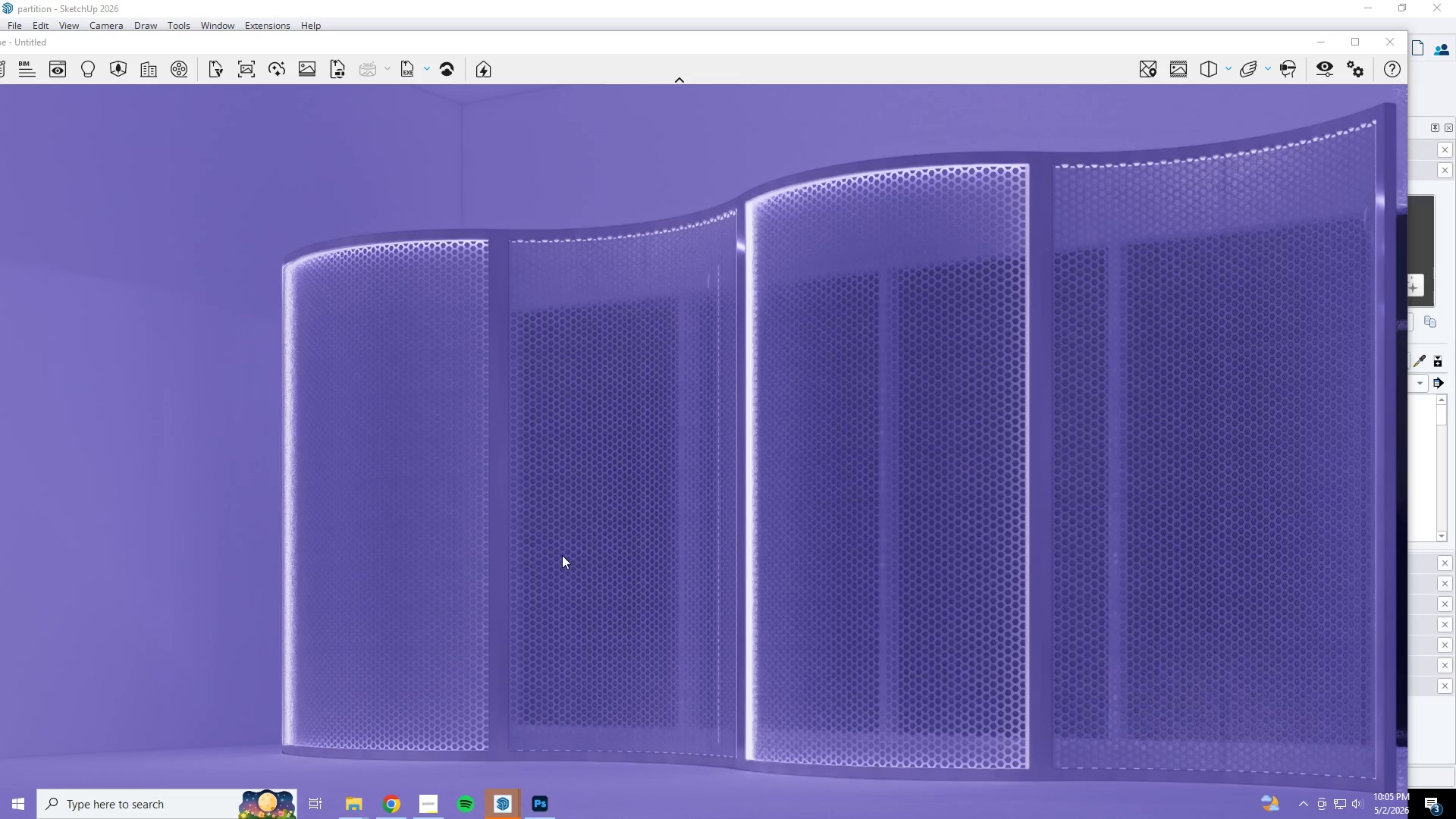 
left_click([513, 792])
 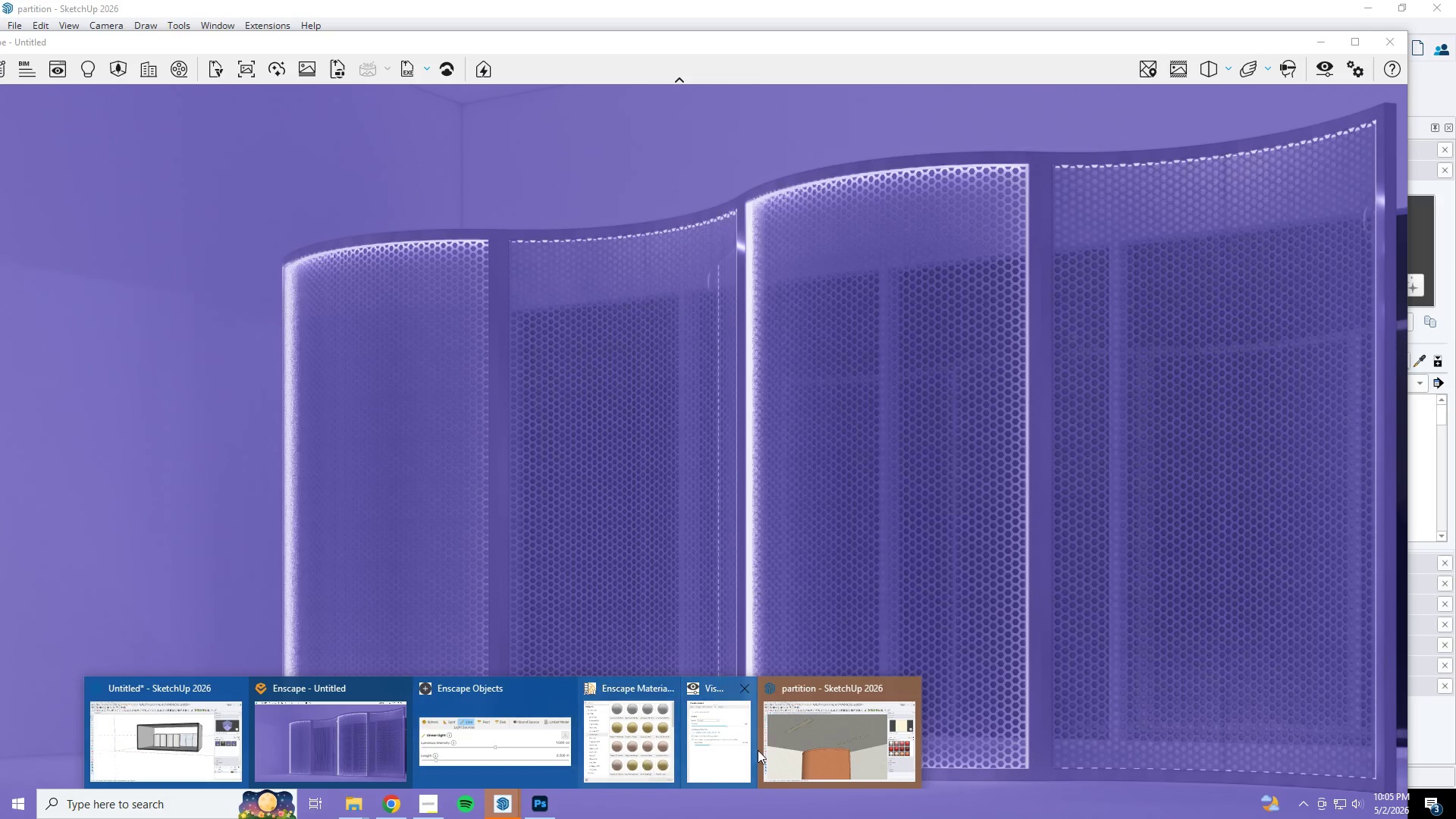 
left_click([854, 748])
 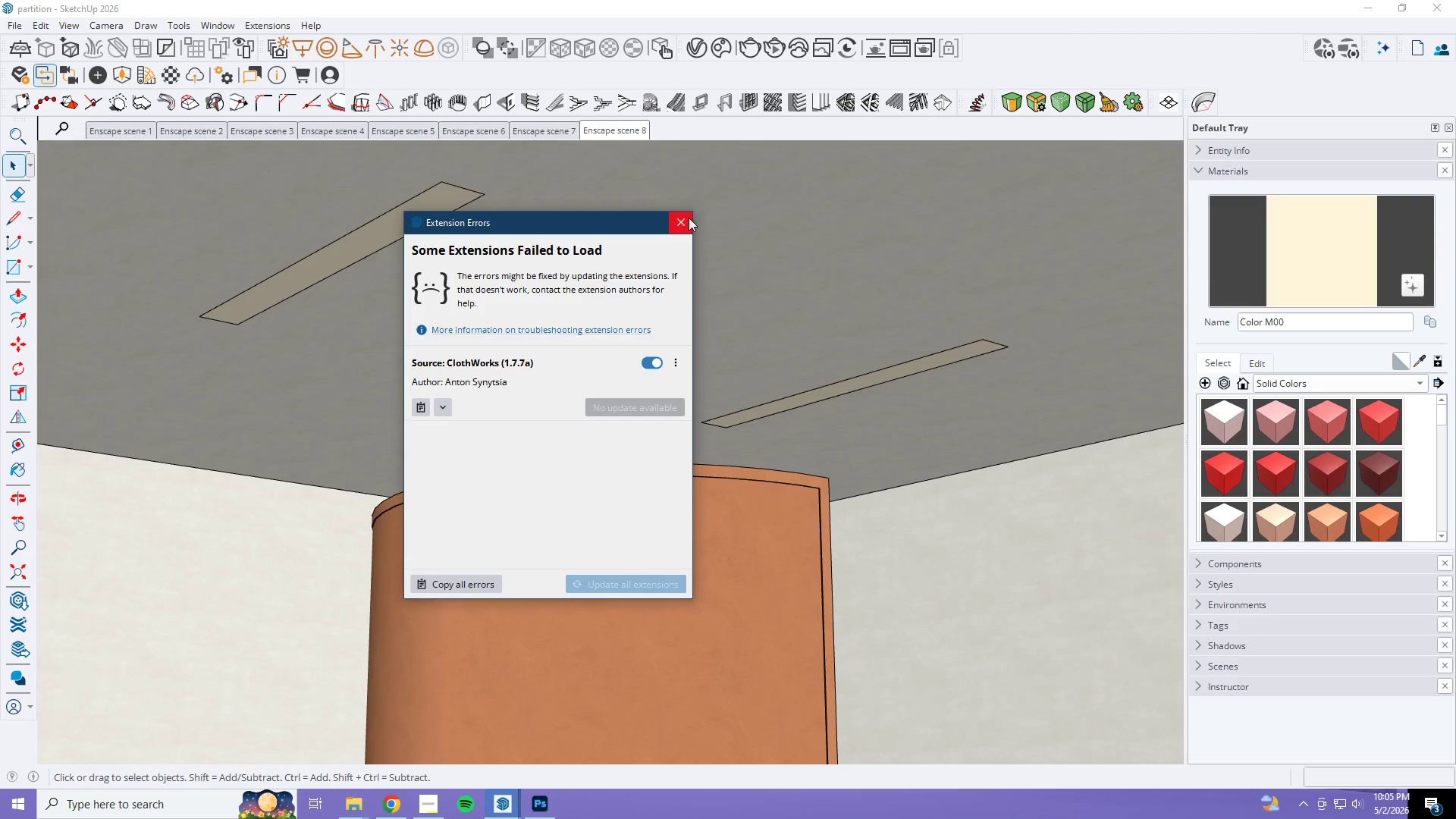 
double_click([695, 243])
 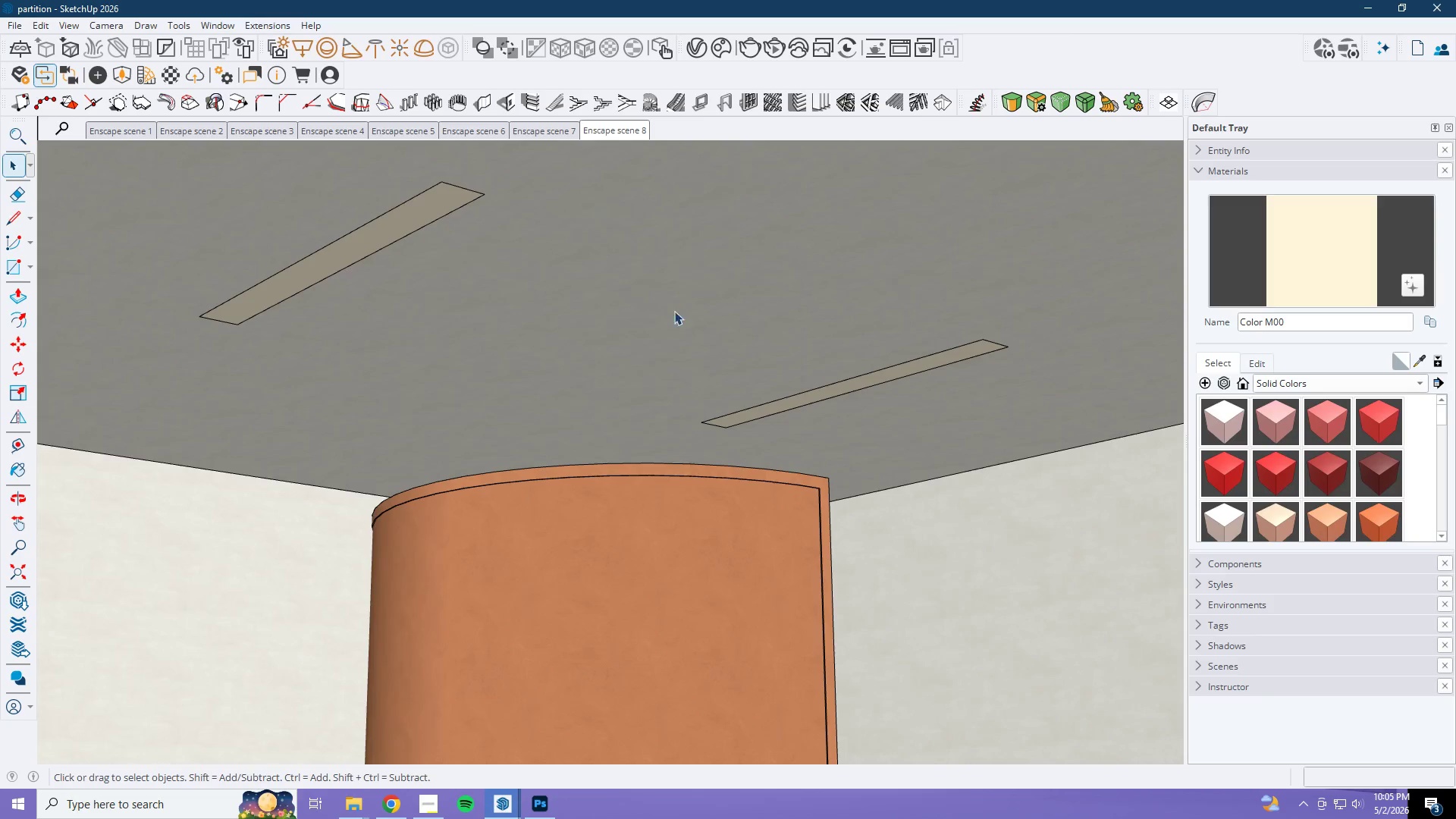 
scroll: coordinate [654, 384], scroll_direction: down, amount: 2.0
 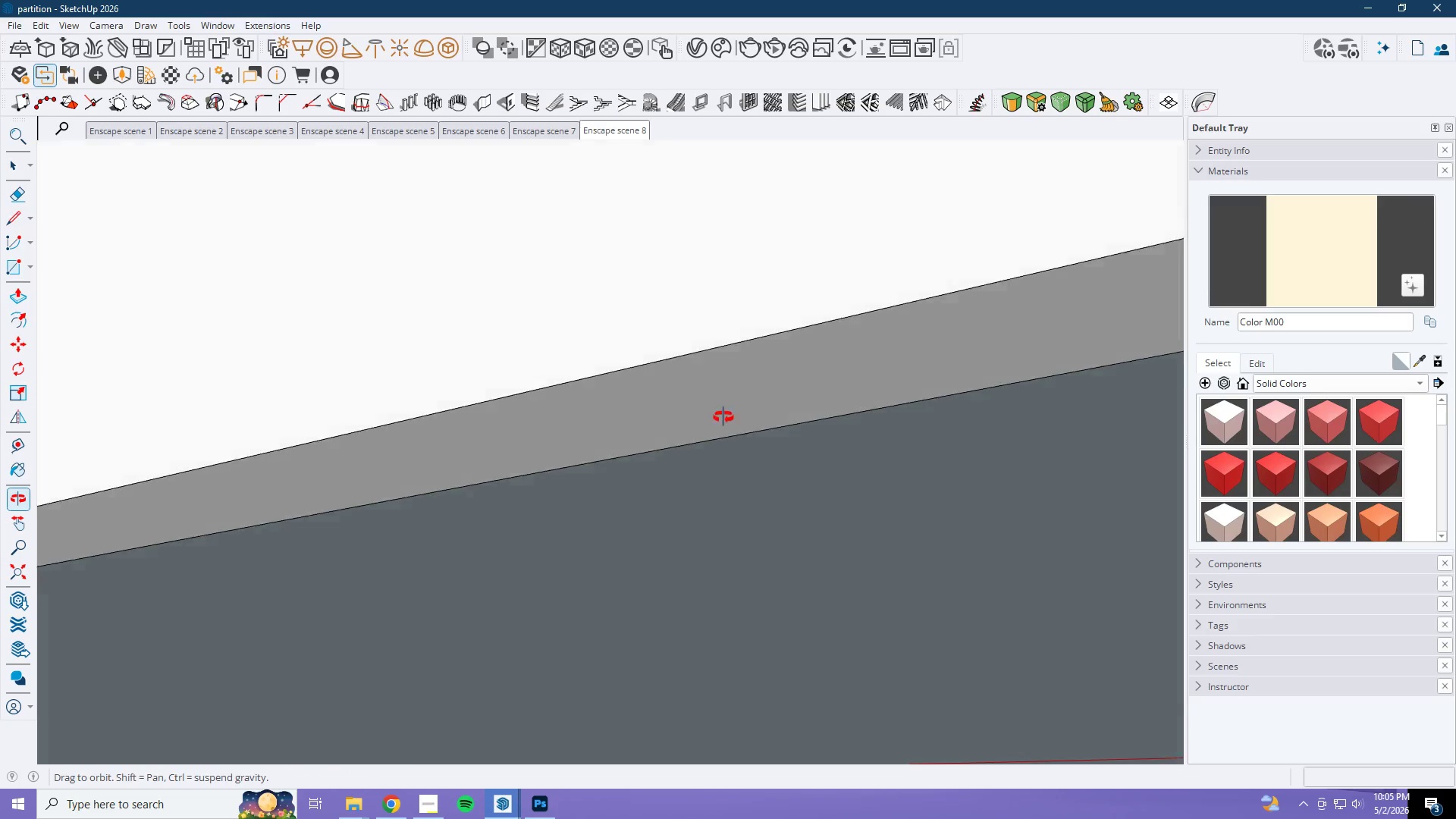 
left_click_drag(start_coordinate=[695, 422], to_coordinate=[690, 424])
 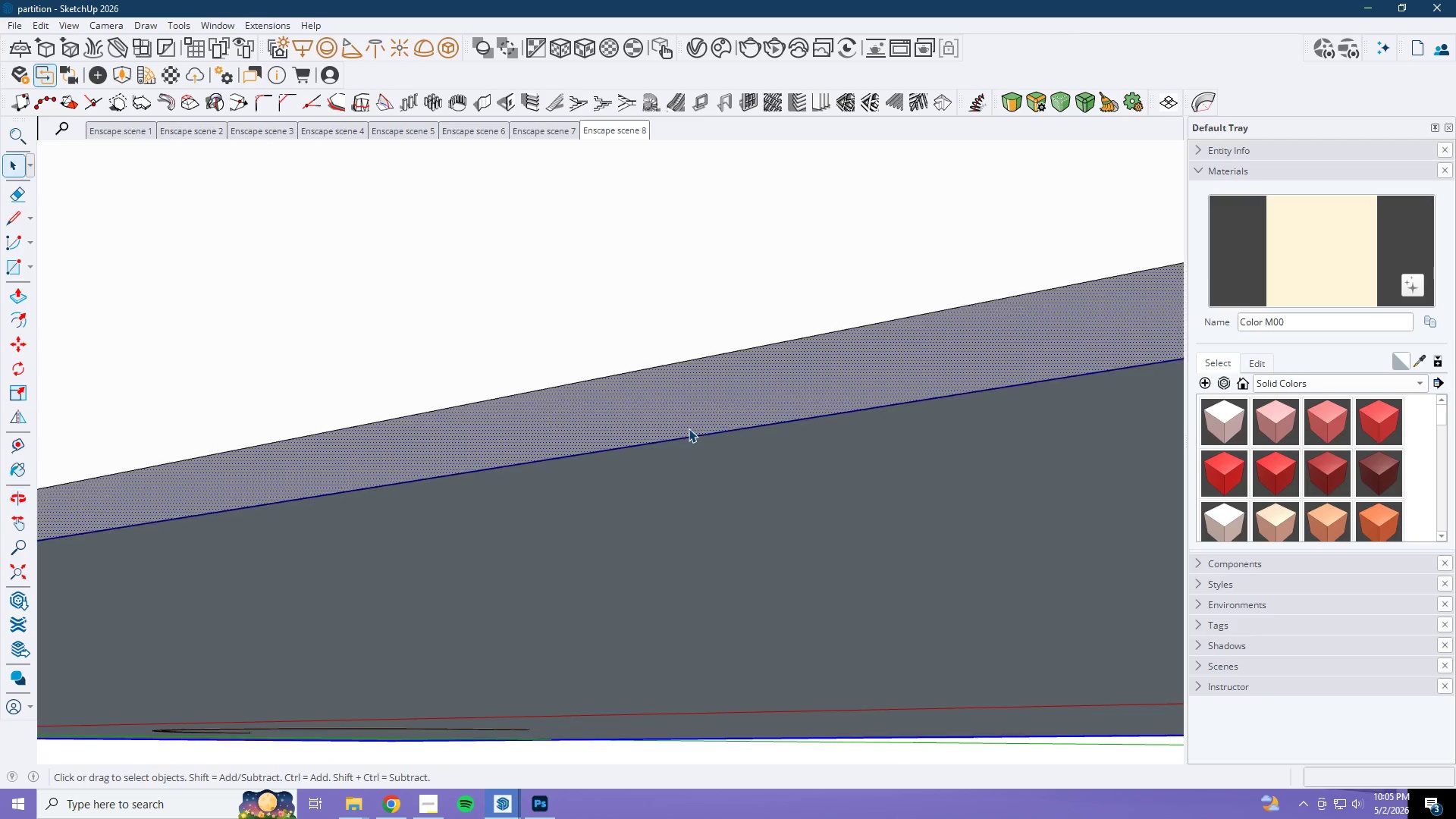 
key(Space)
 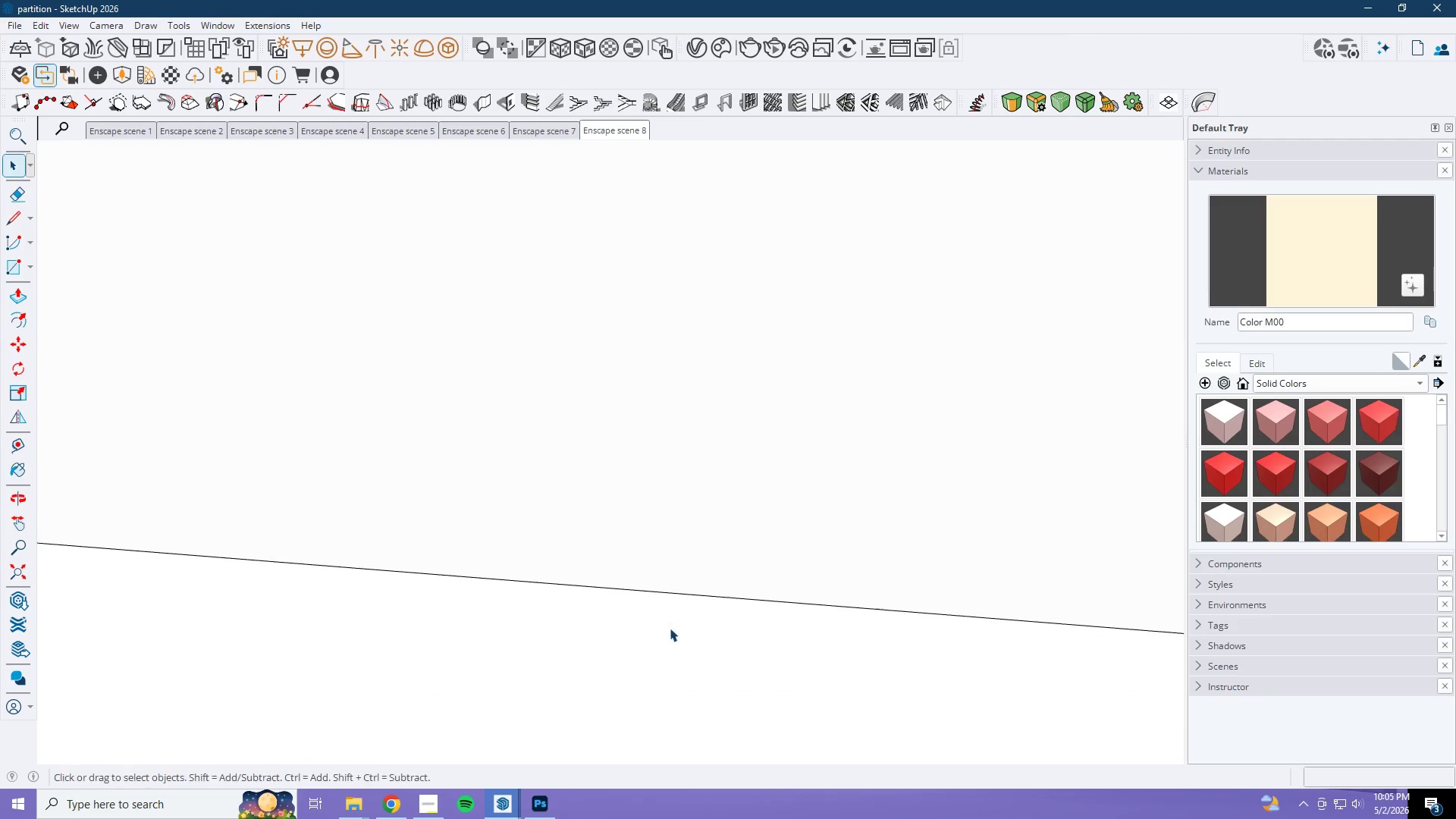 
key(Escape)
 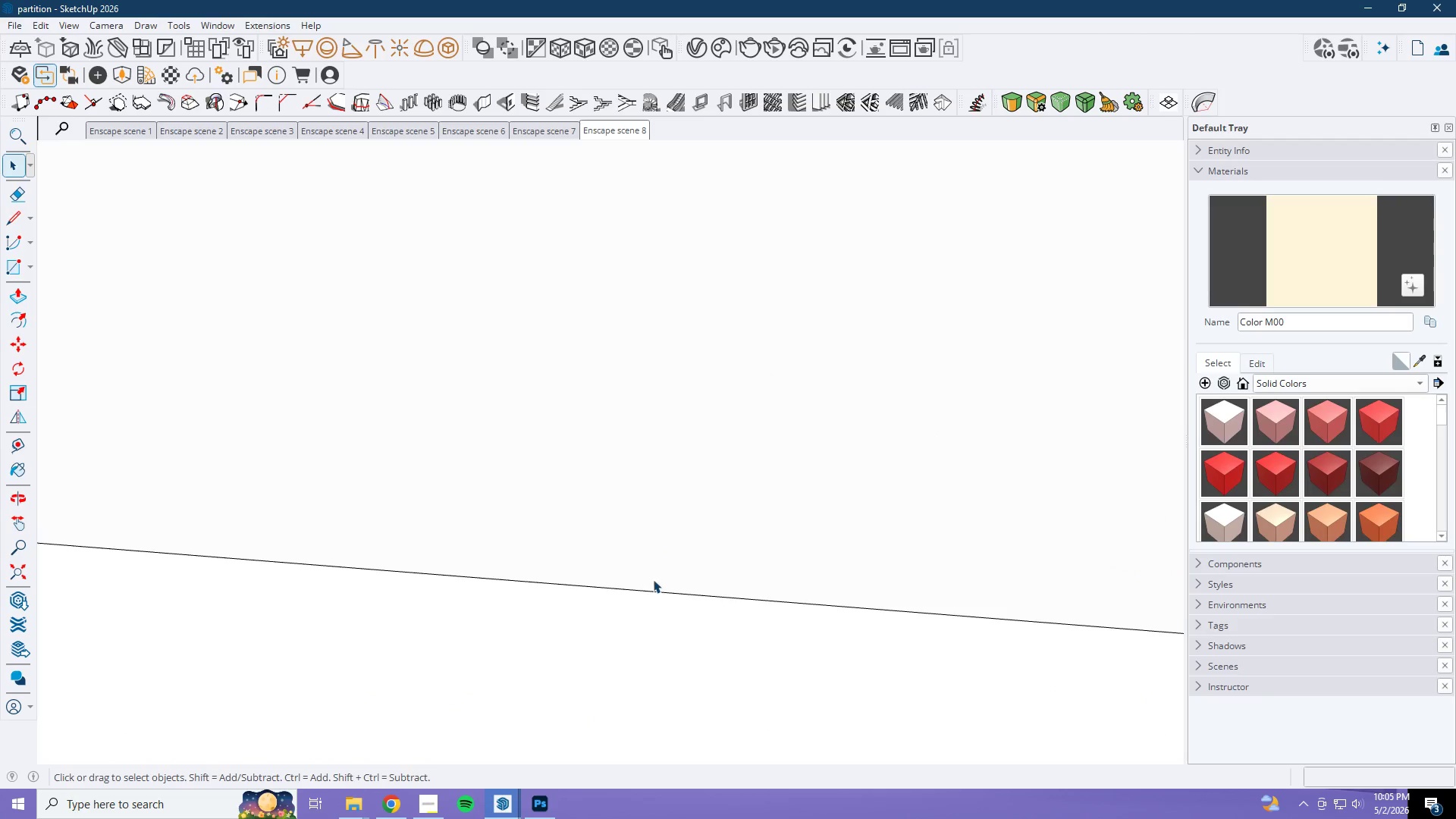 
scroll: coordinate [692, 541], scroll_direction: down, amount: 12.0
 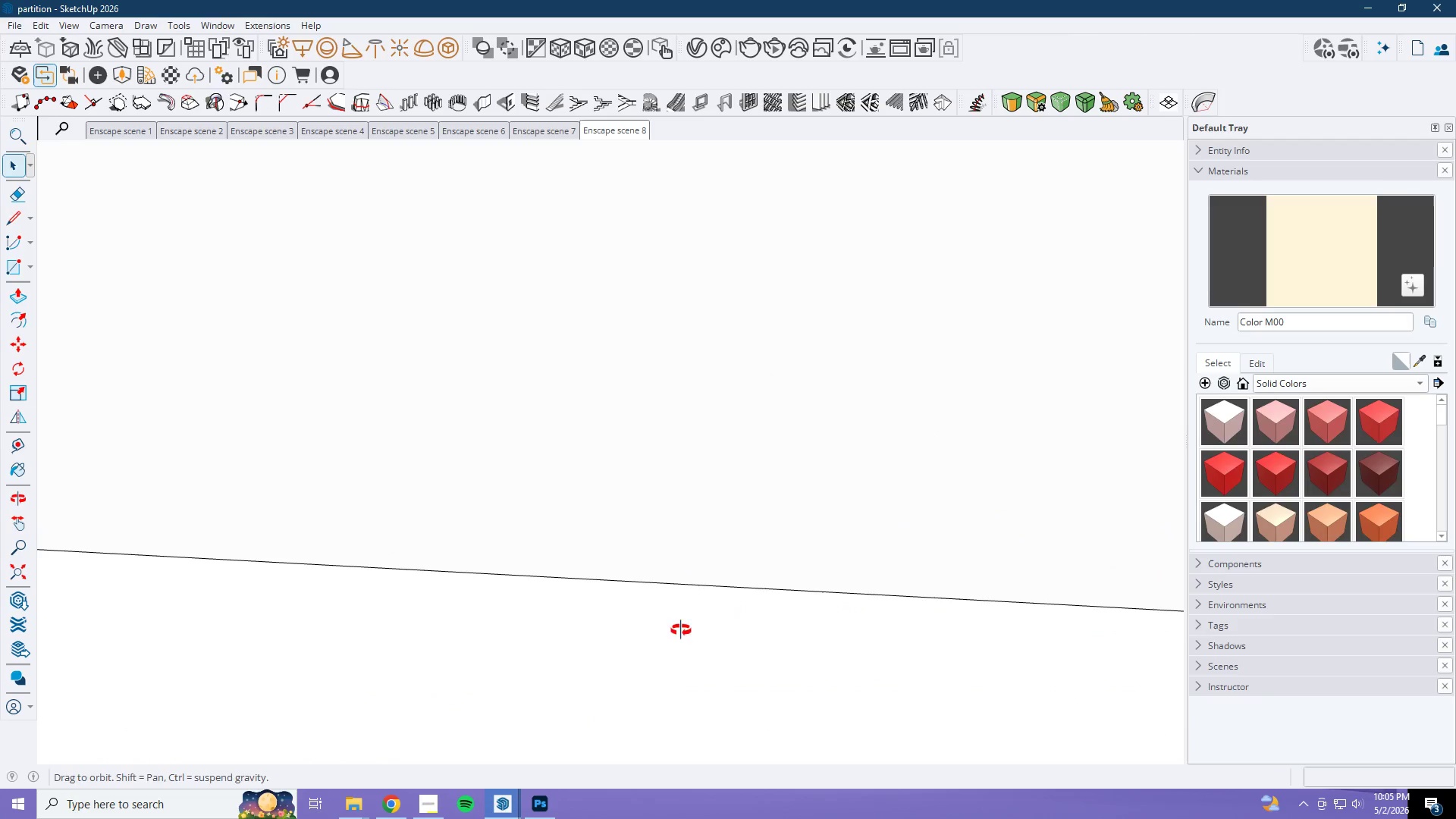 
key(Escape)
 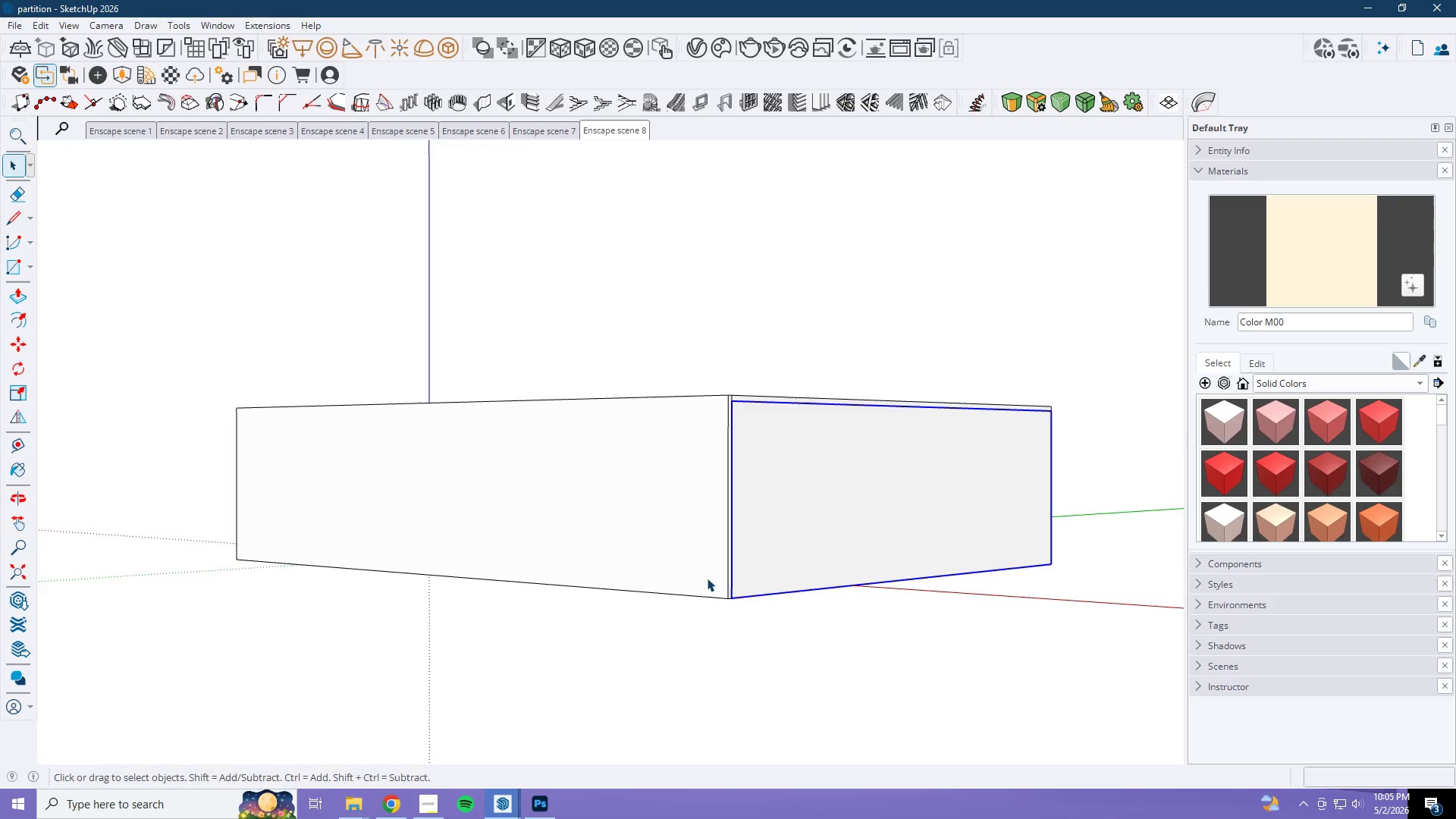 
left_click([802, 586])
 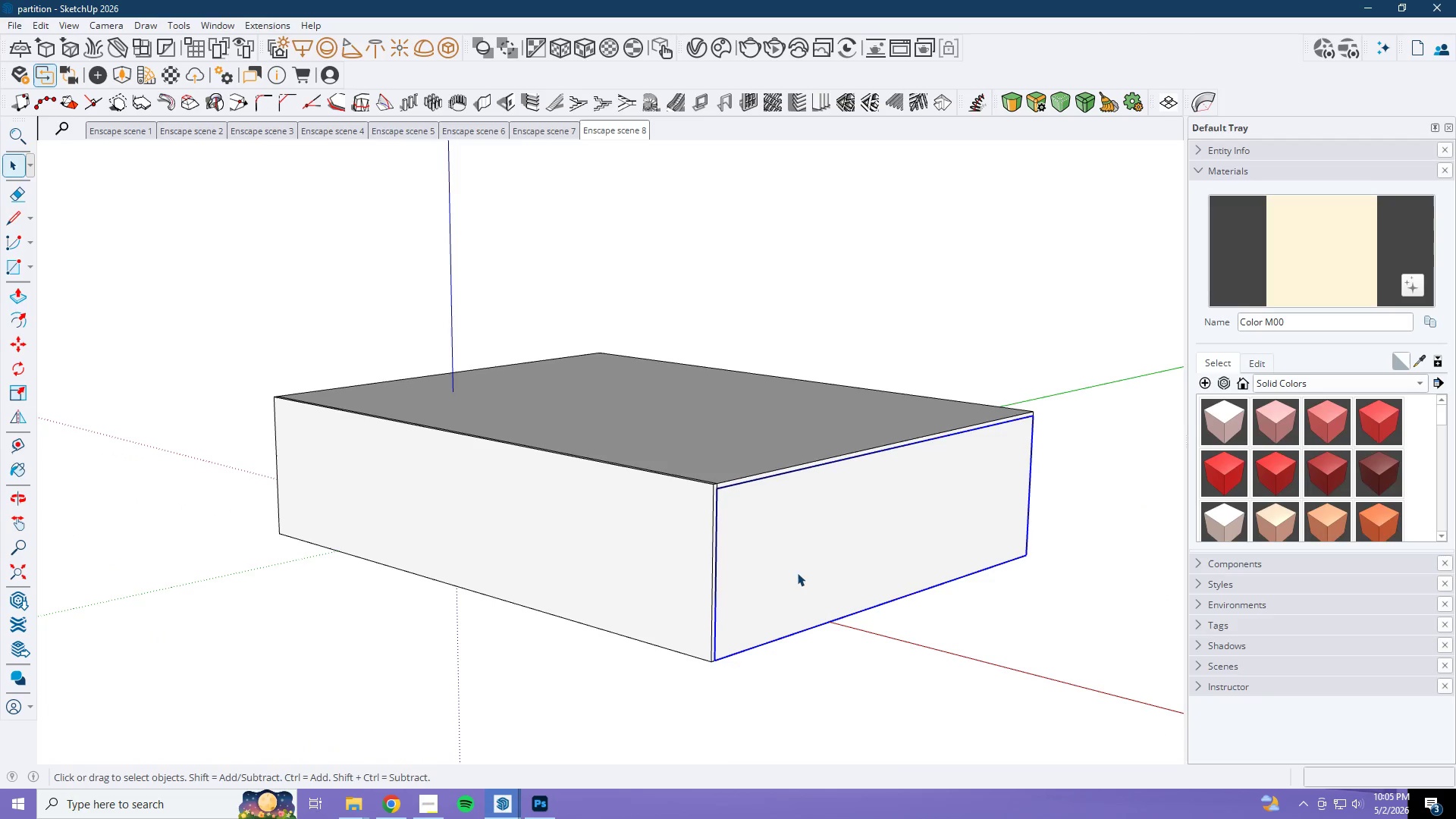 
scroll: coordinate [708, 571], scroll_direction: down, amount: 27.0
 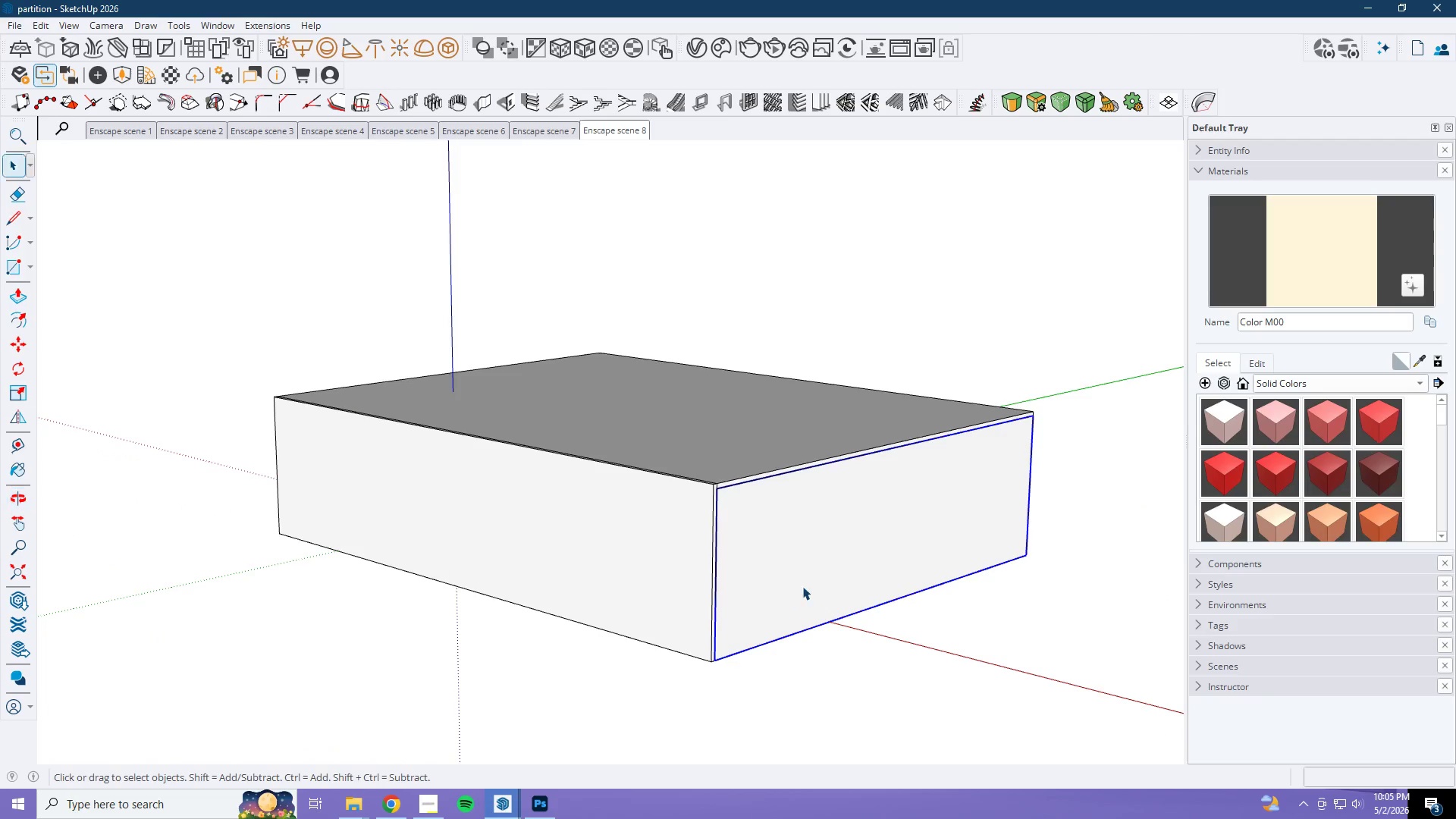 
type(nm)
 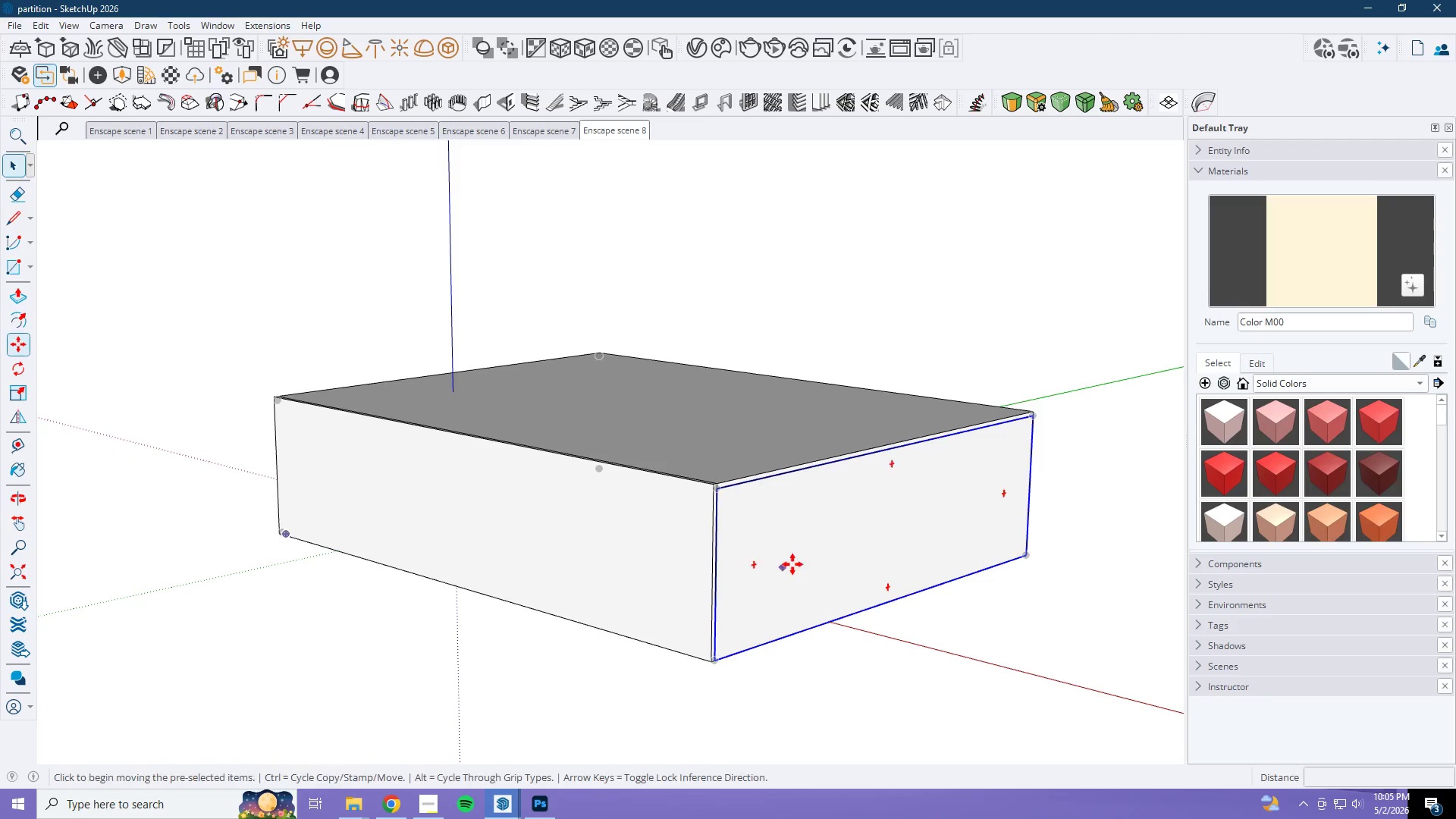 
left_click([814, 559])
 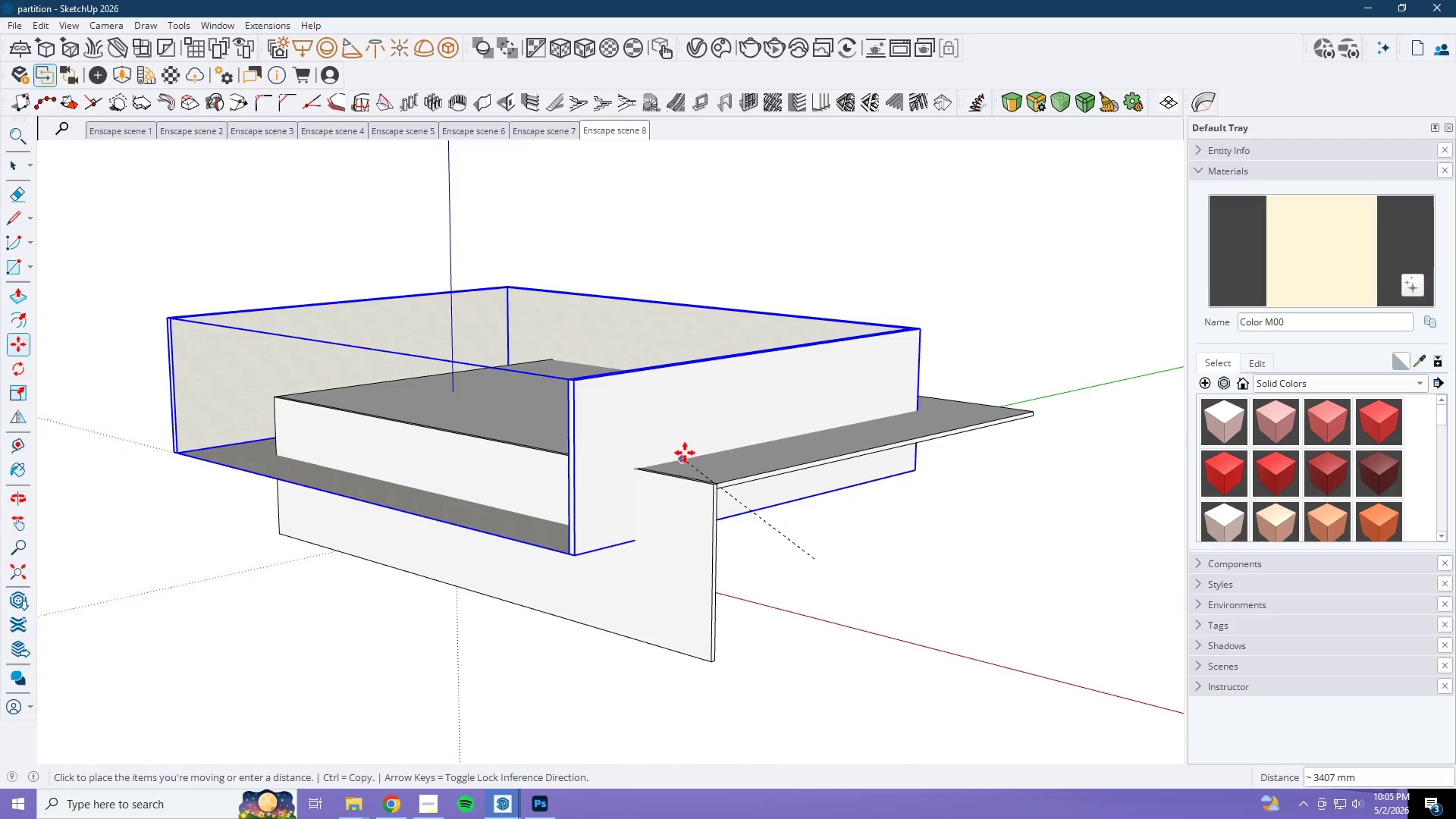 
key(Space)
 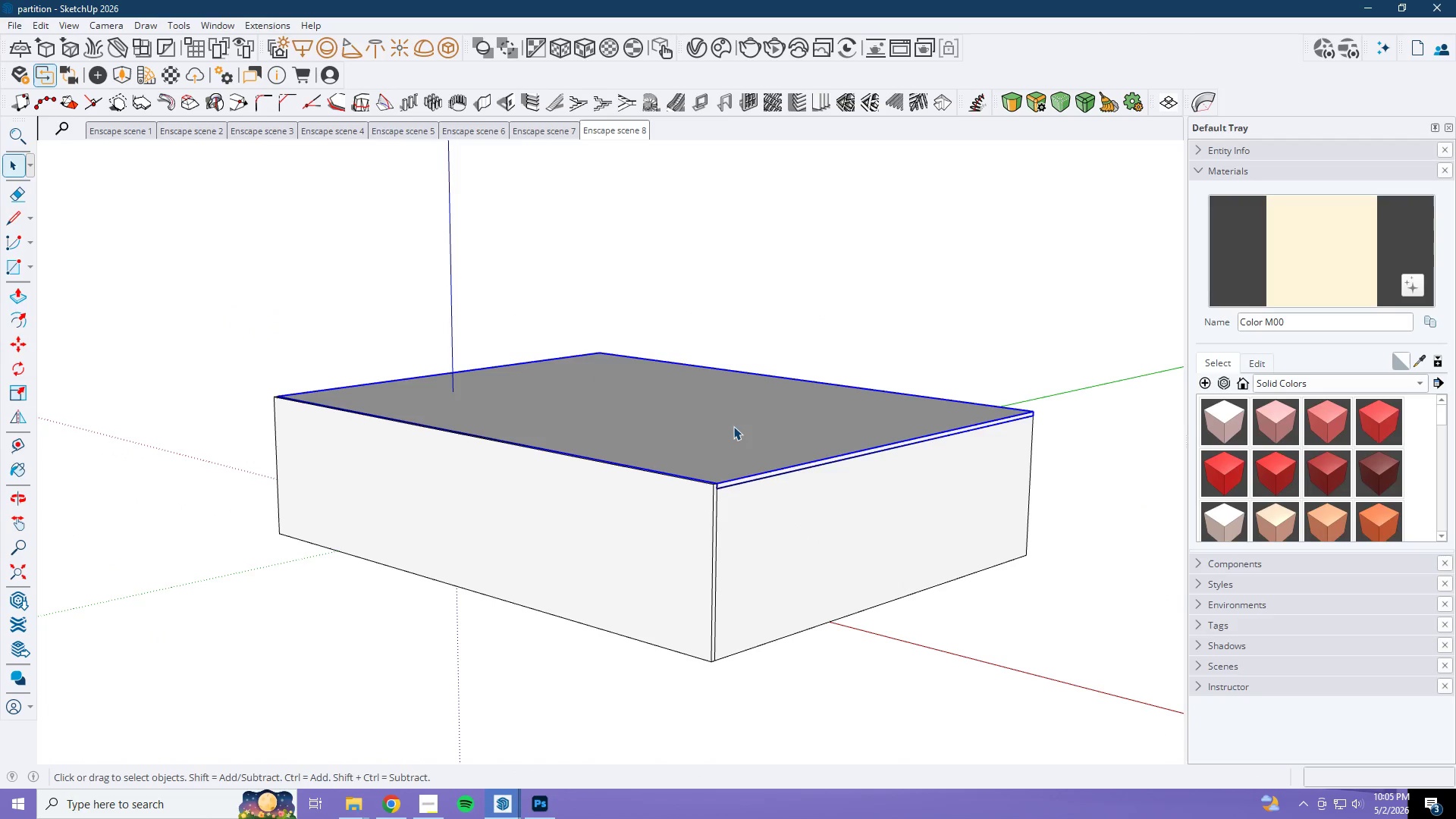 
key(Control+C)
 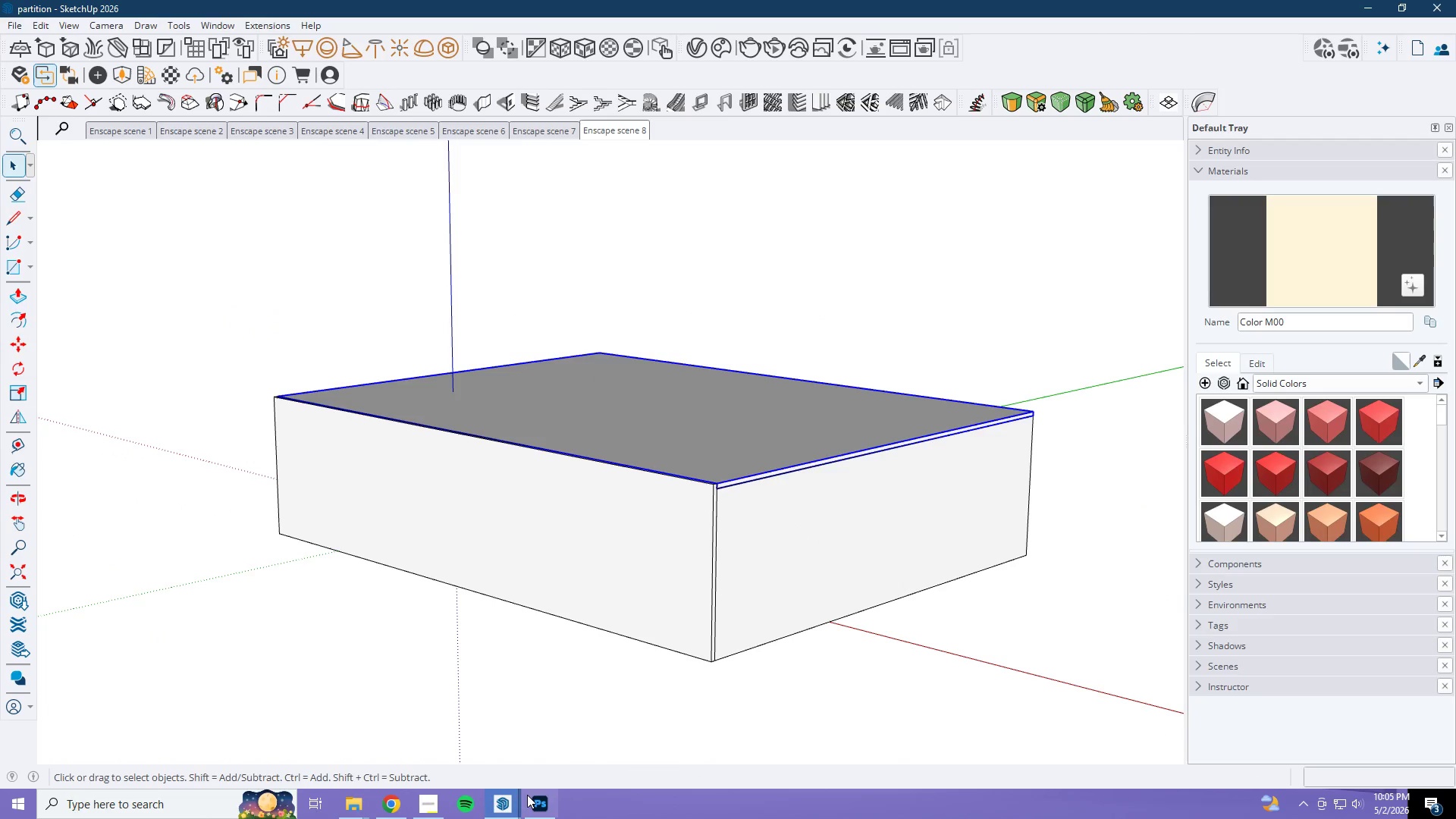 
left_click([516, 800])
 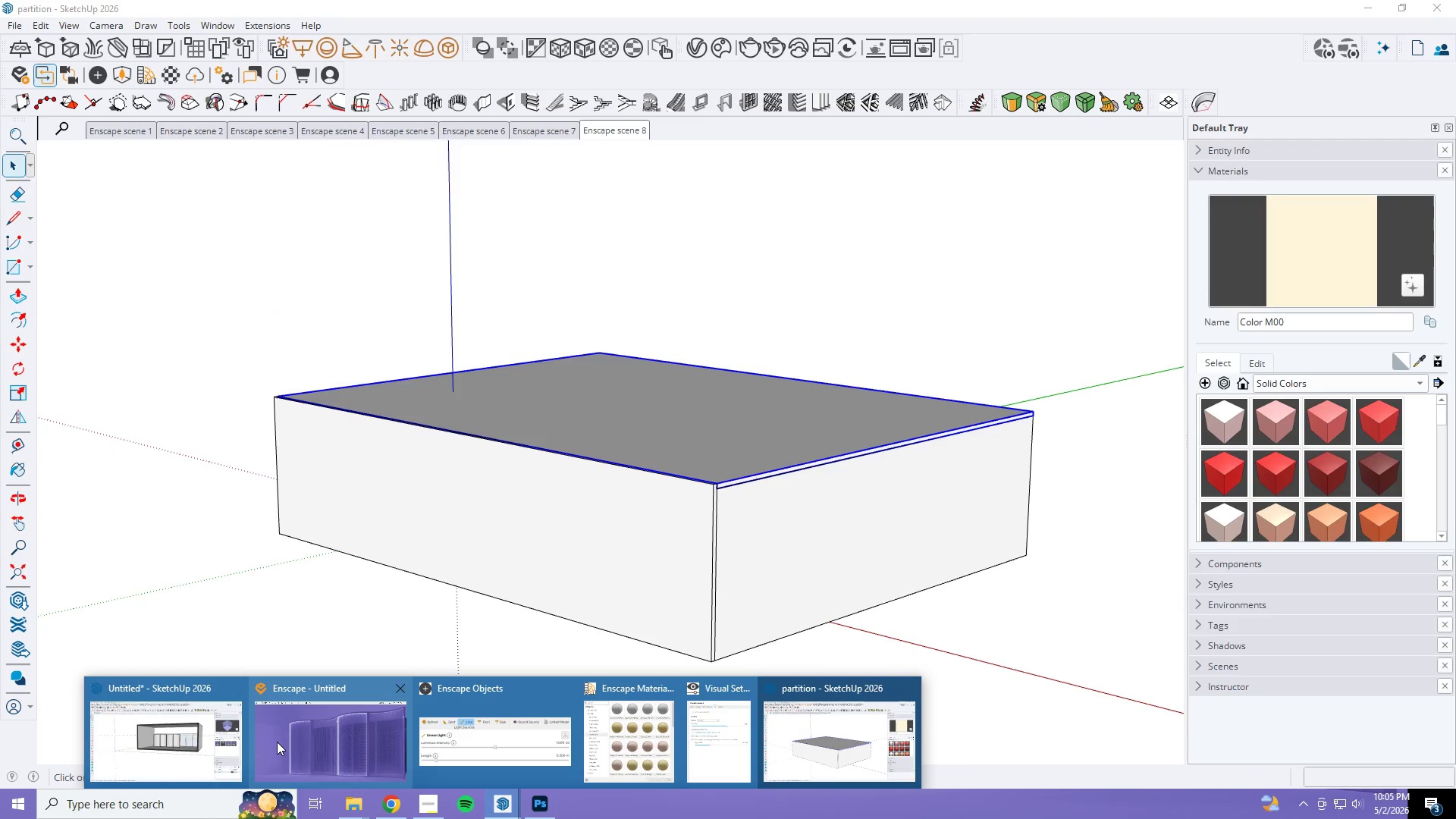 
left_click([199, 742])
 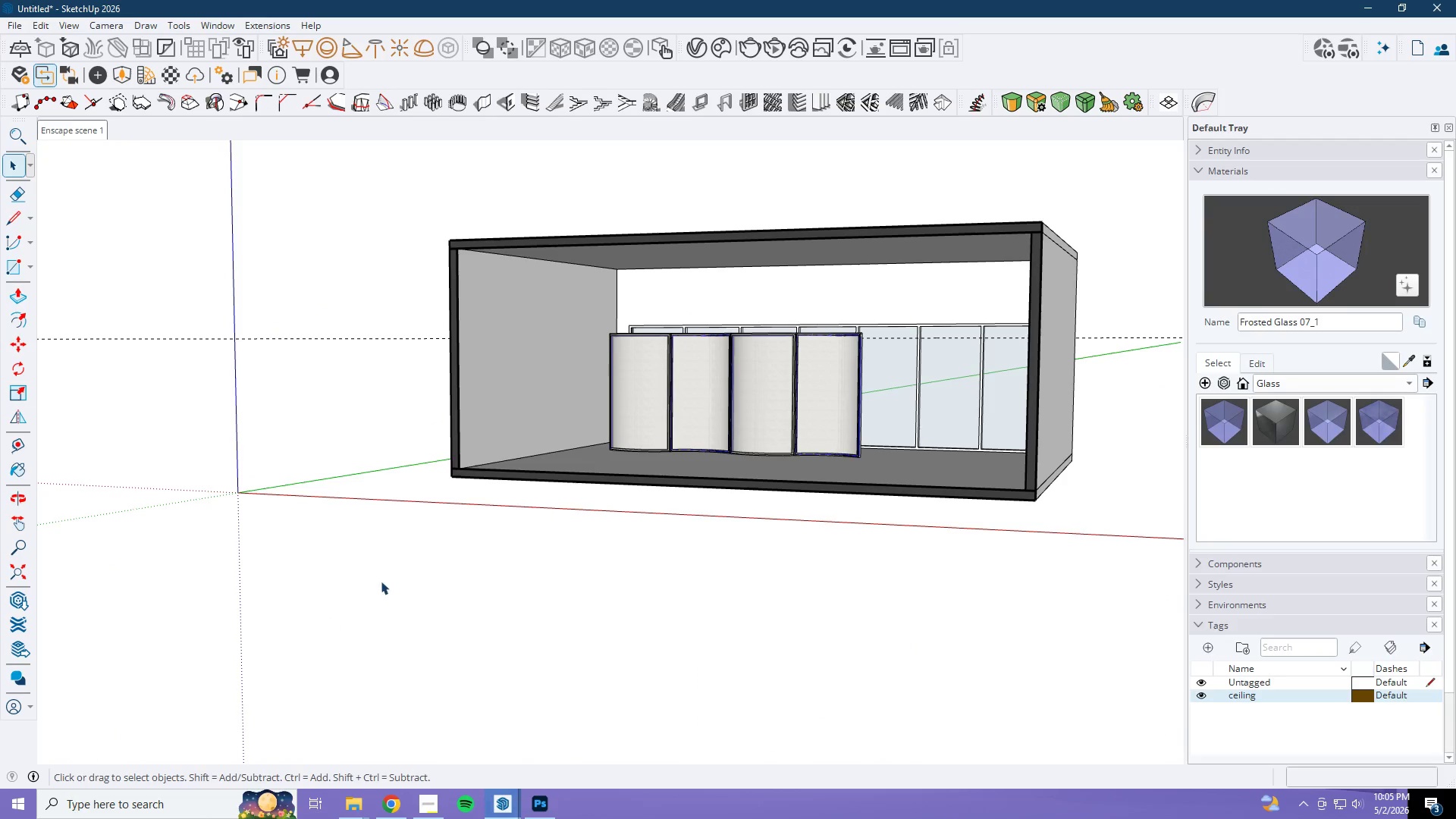 
key(Control+V)
 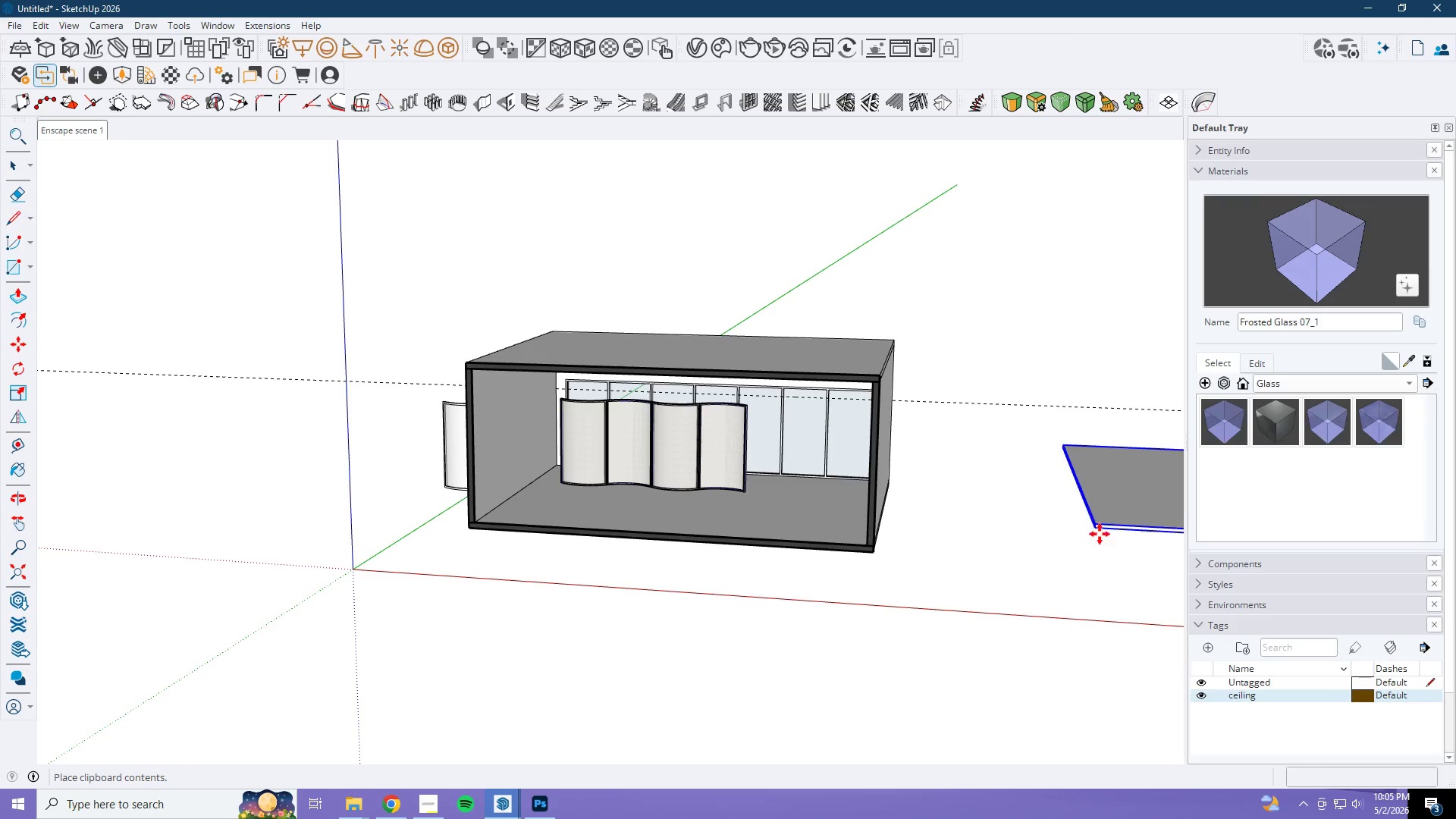 
scroll: coordinate [544, 565], scroll_direction: down, amount: 5.0
 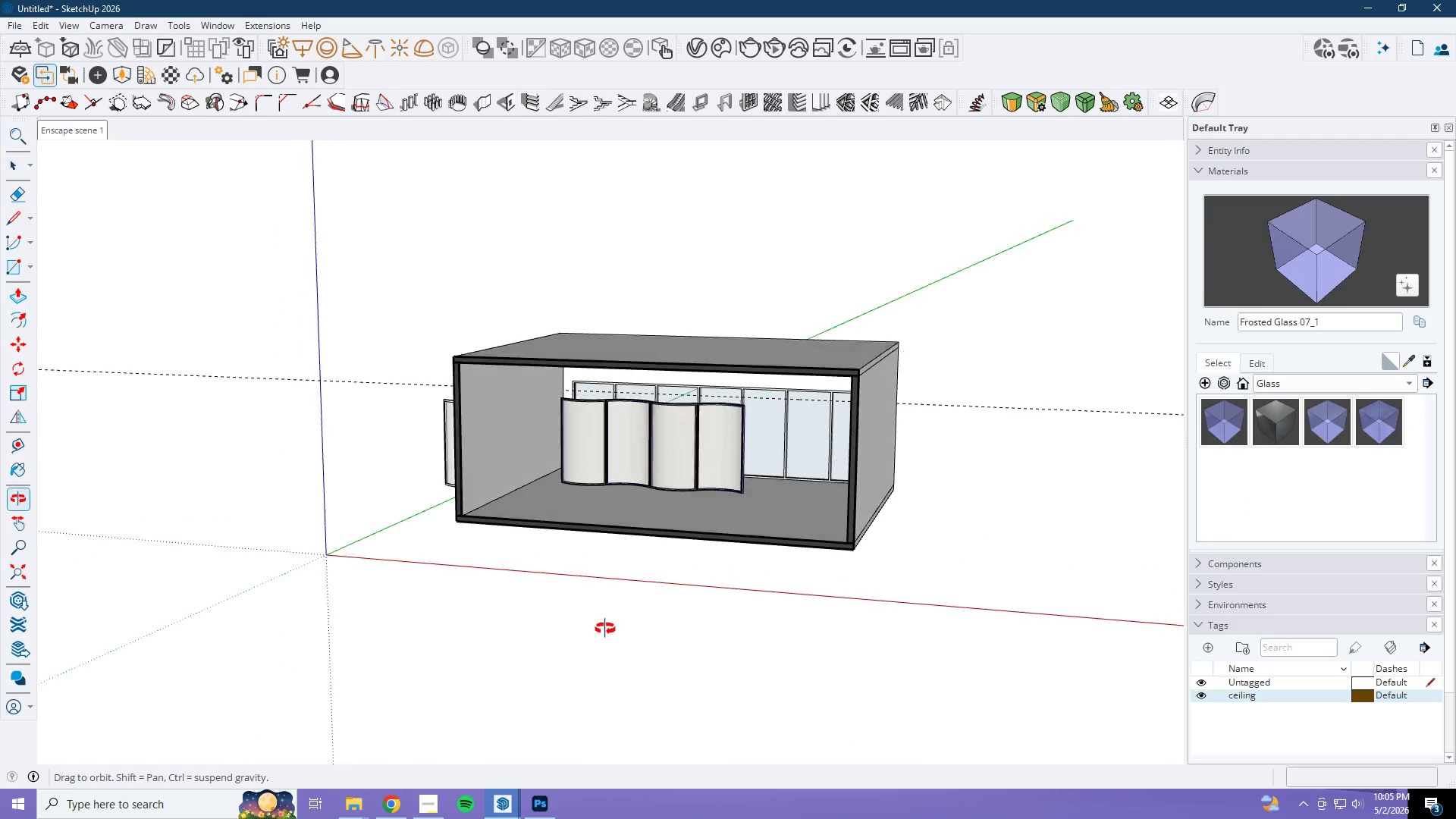 
left_click([1100, 535])
 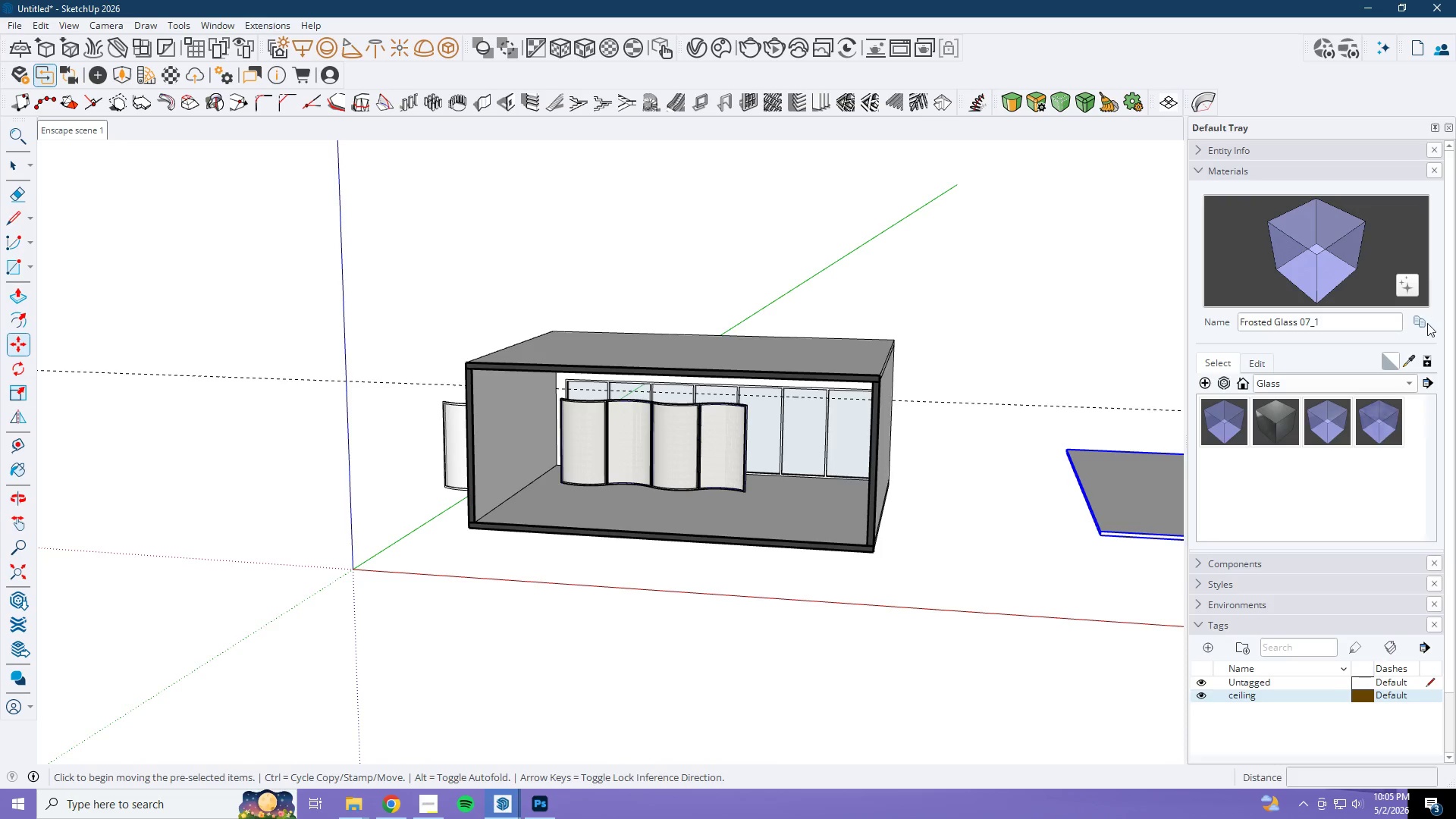 
left_click([1409, 353])
 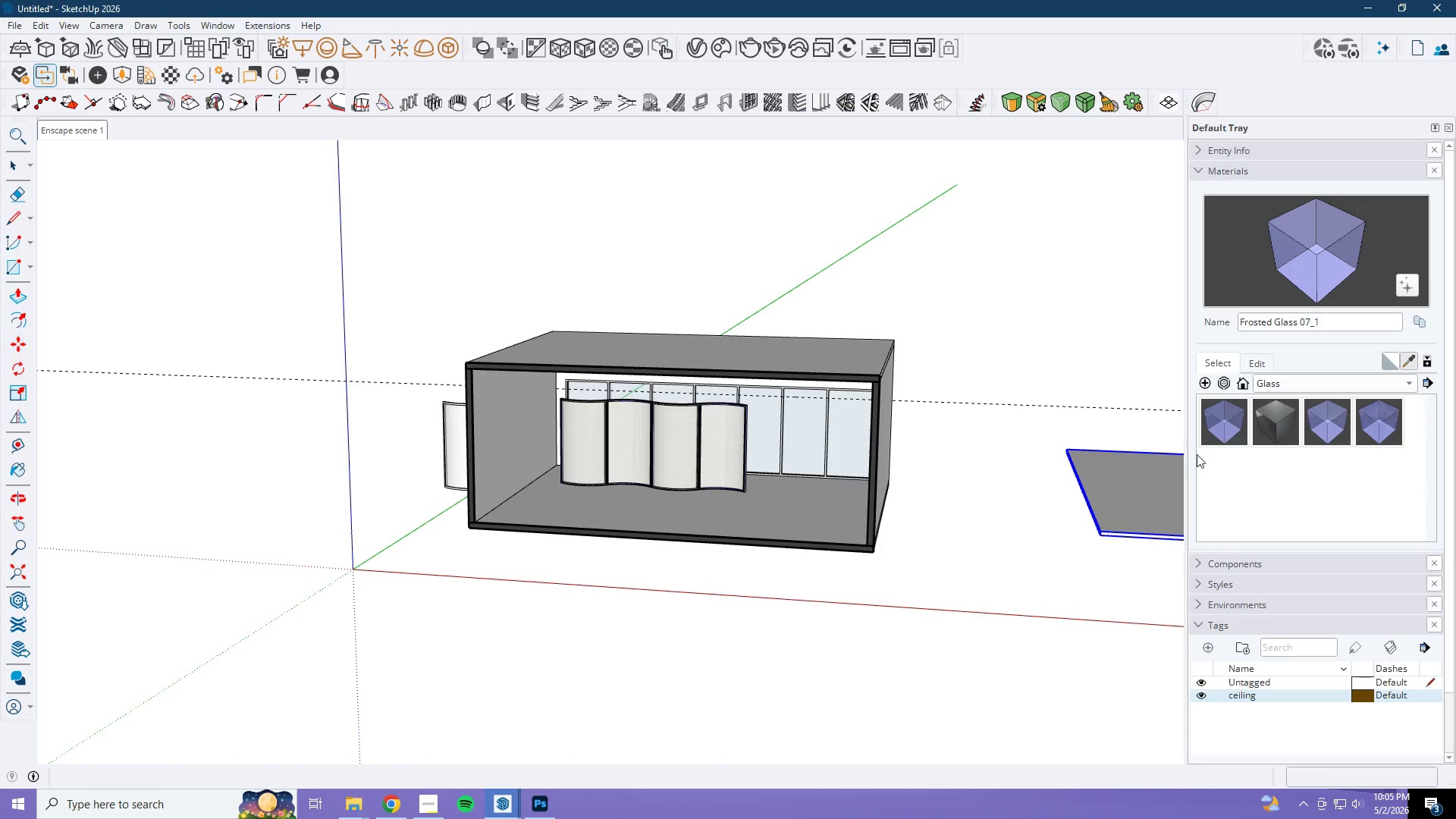 
left_click([1140, 490])
 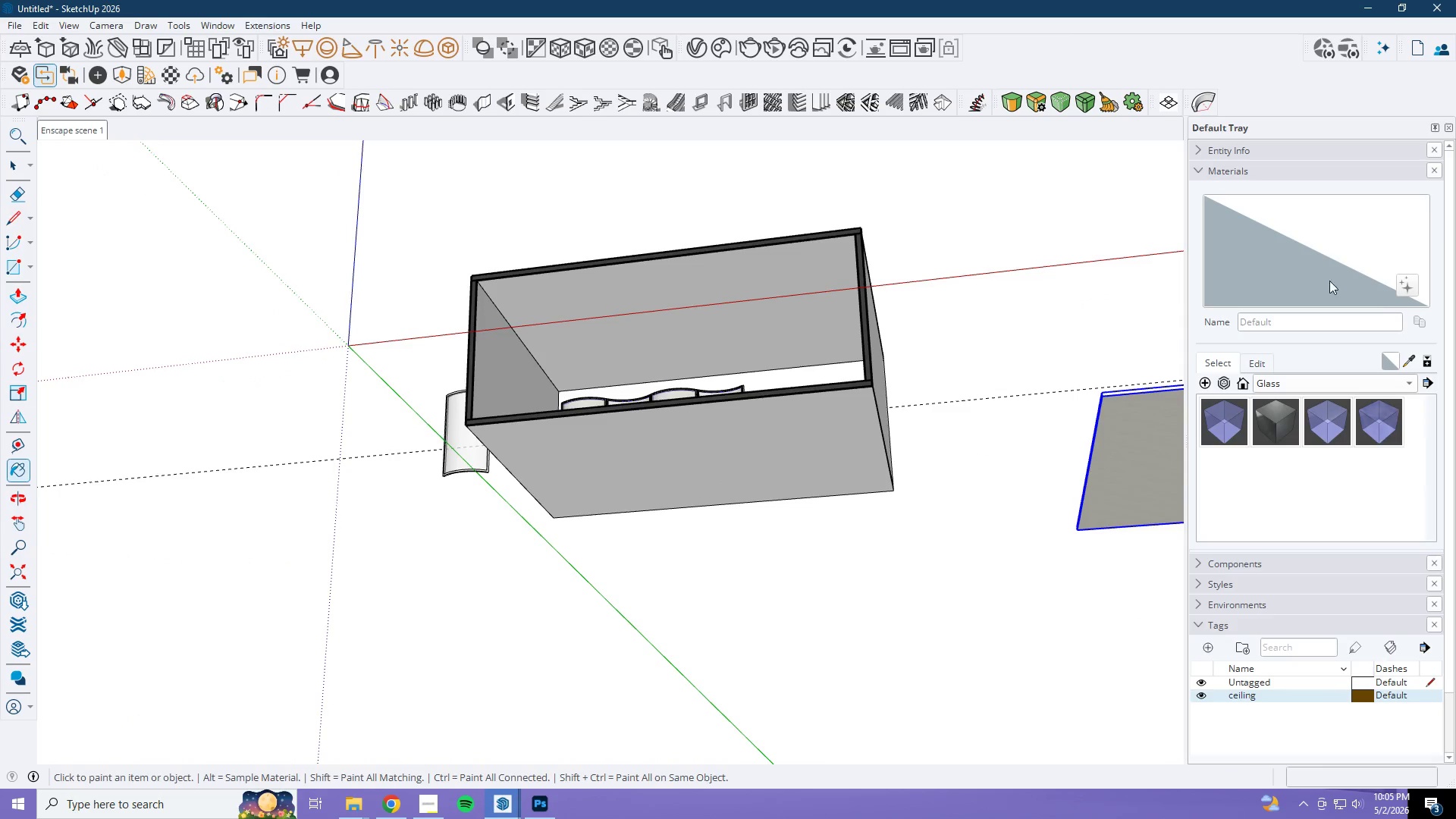 
left_click([1415, 359])
 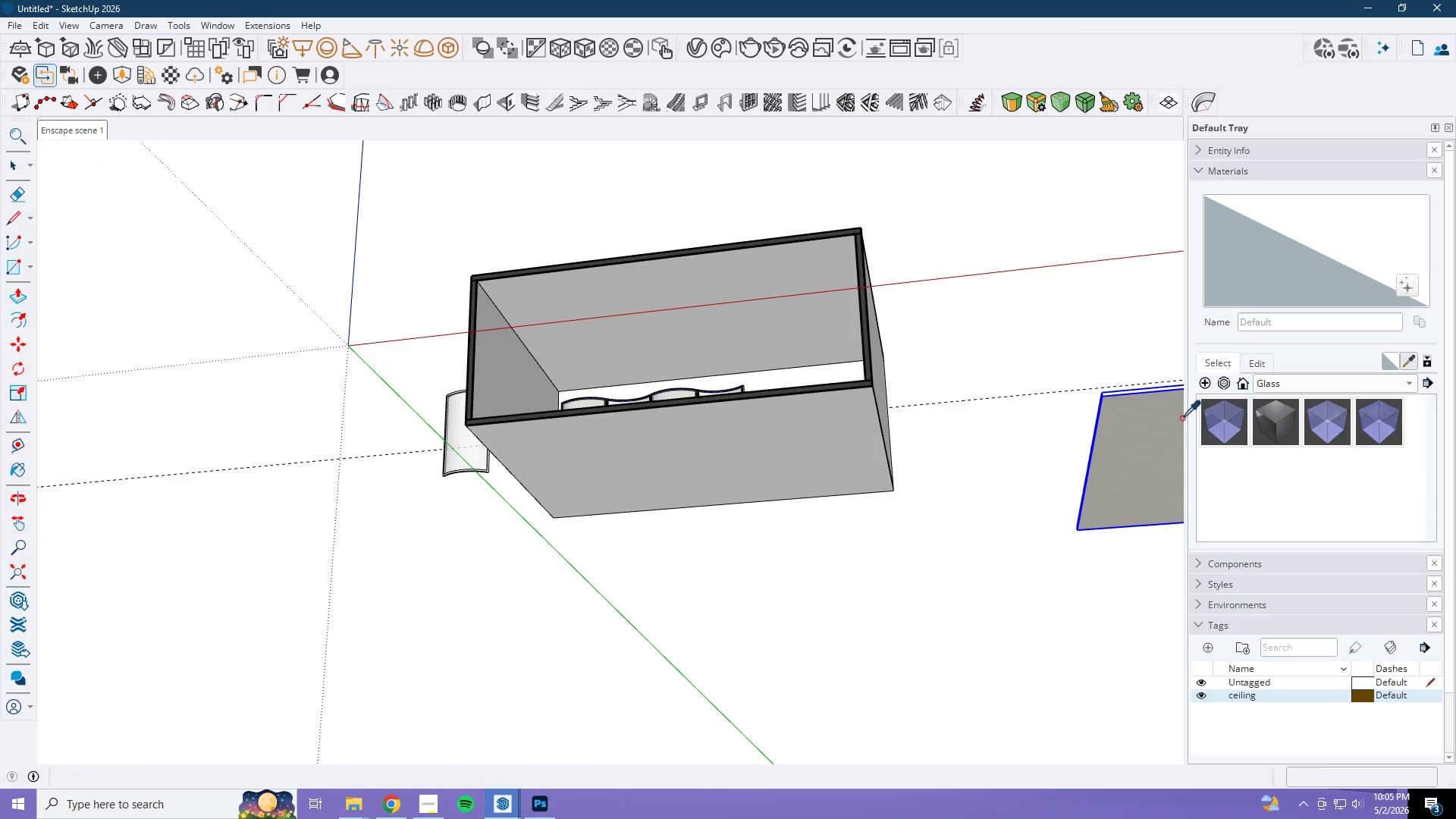 
left_click([1153, 428])
 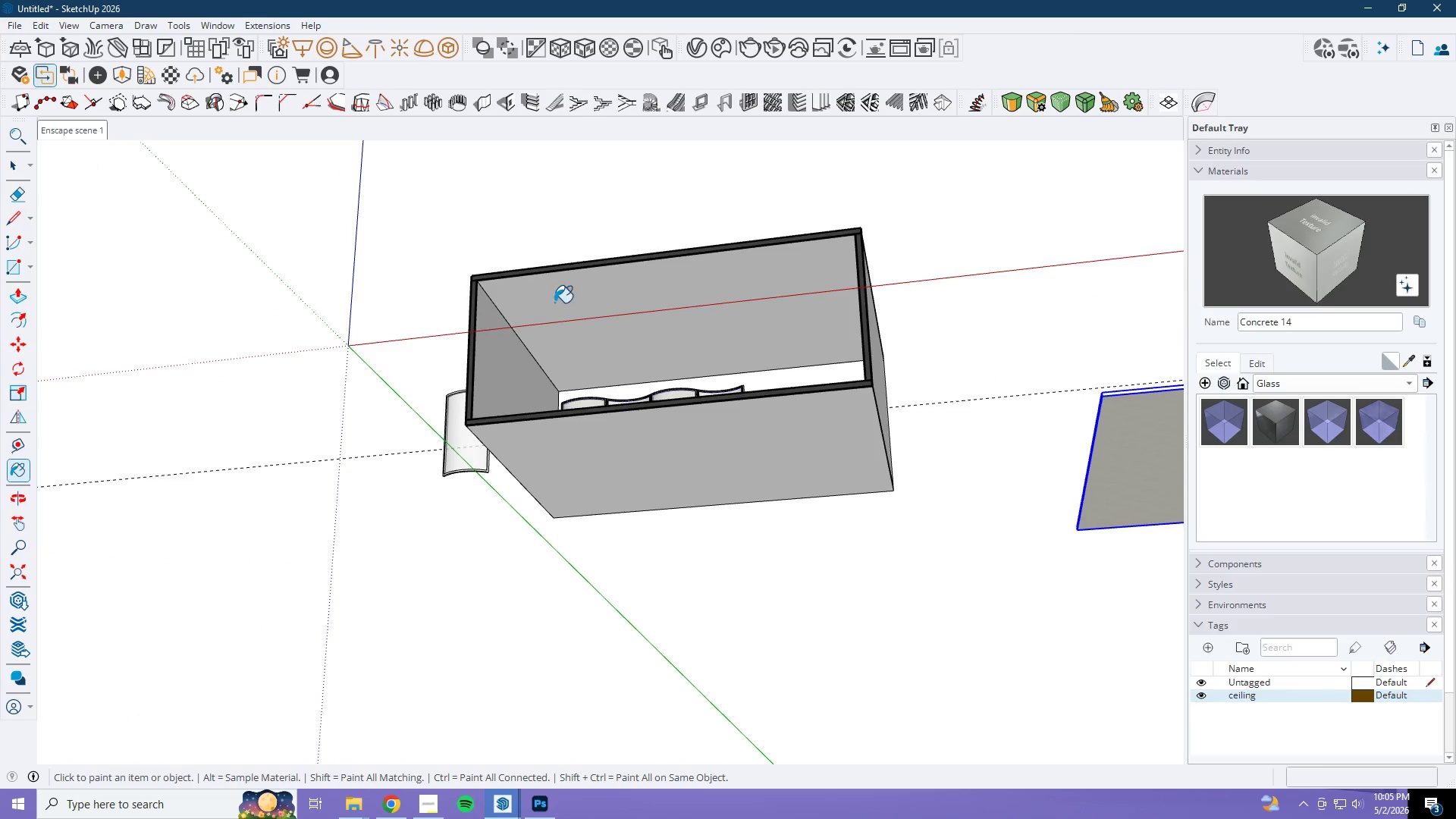 
scroll: coordinate [615, 296], scroll_direction: up, amount: 5.0
 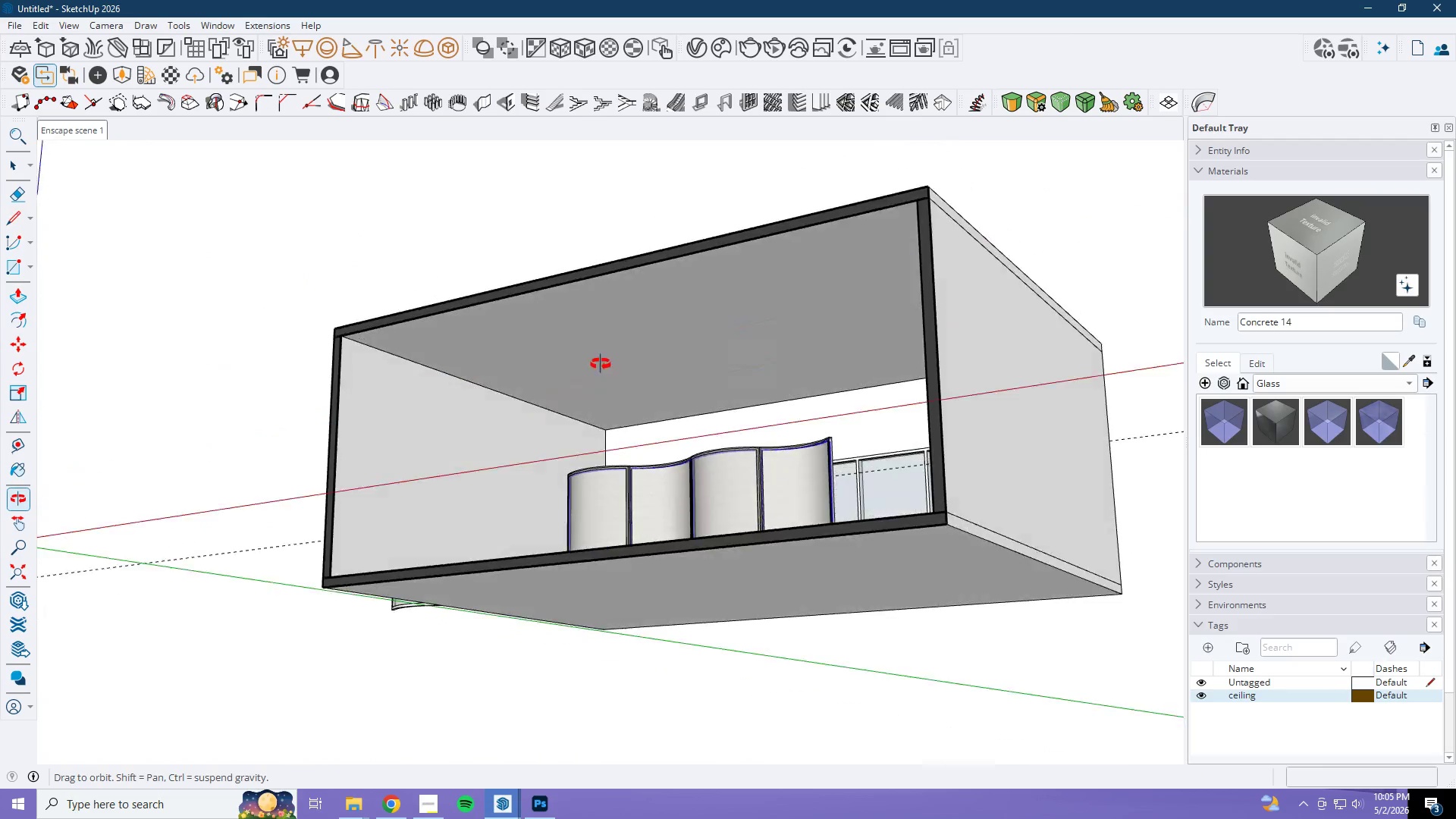 
key(Space)
 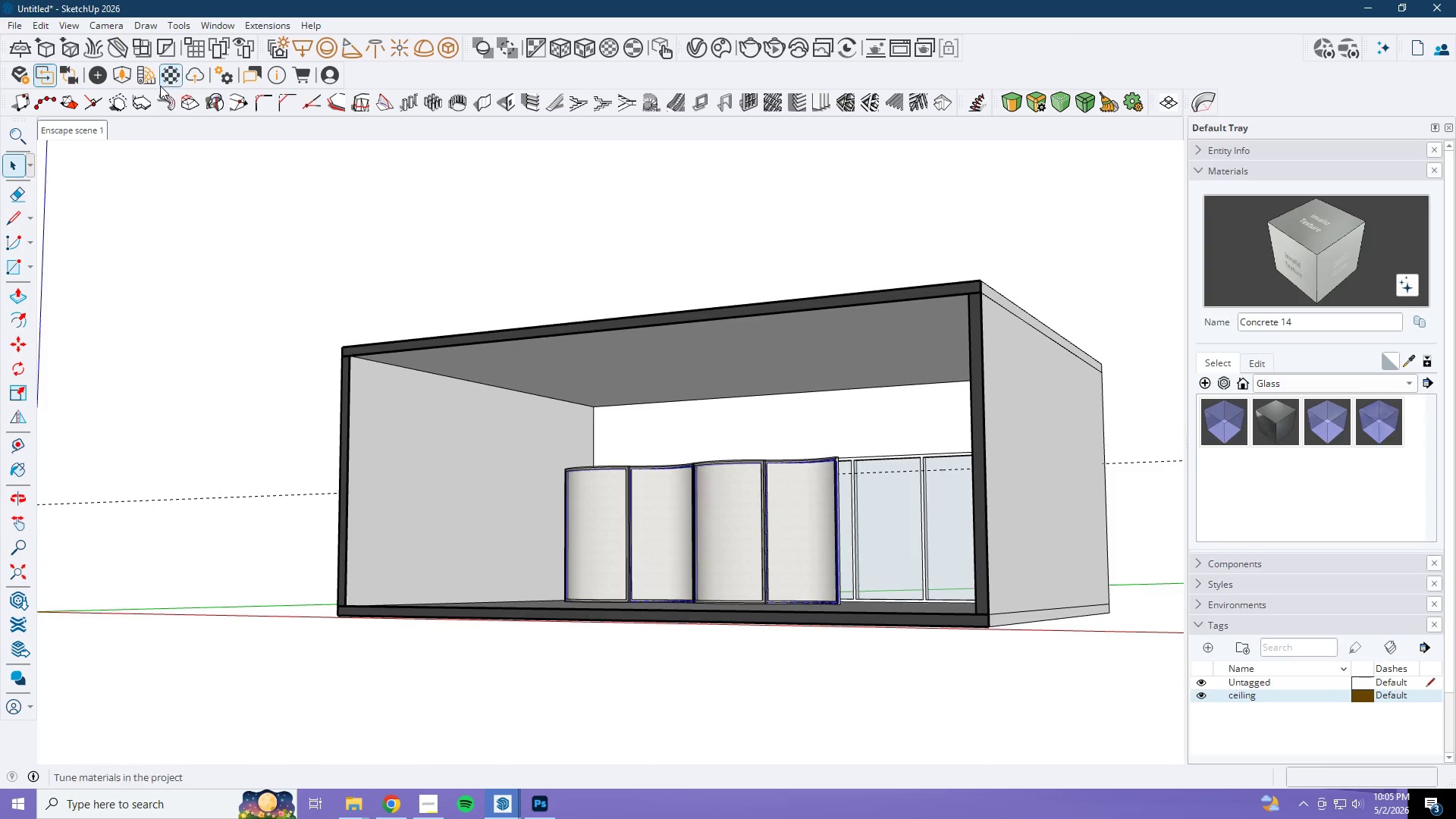 
left_click([149, 75])
 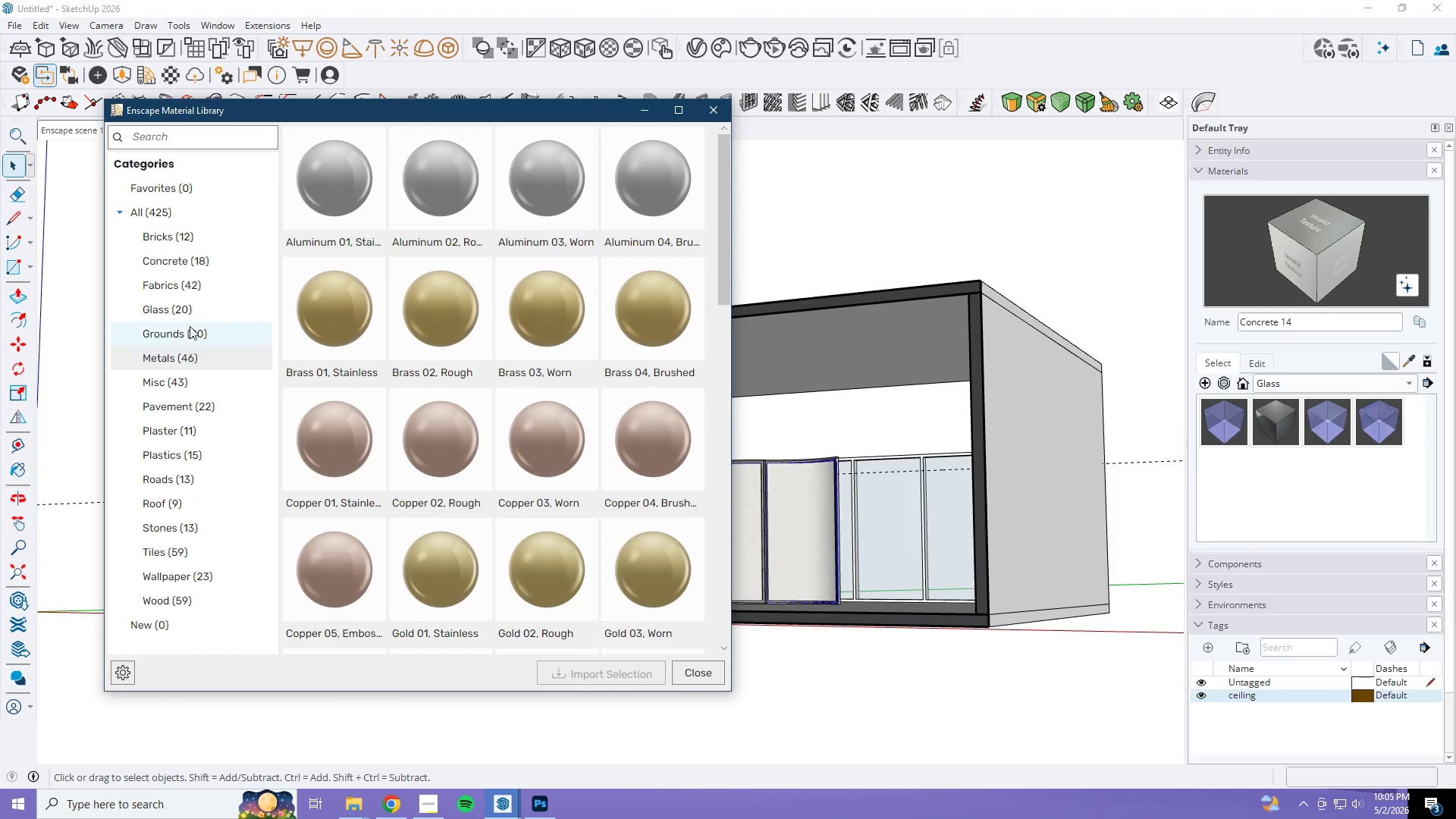 
left_click([188, 260])
 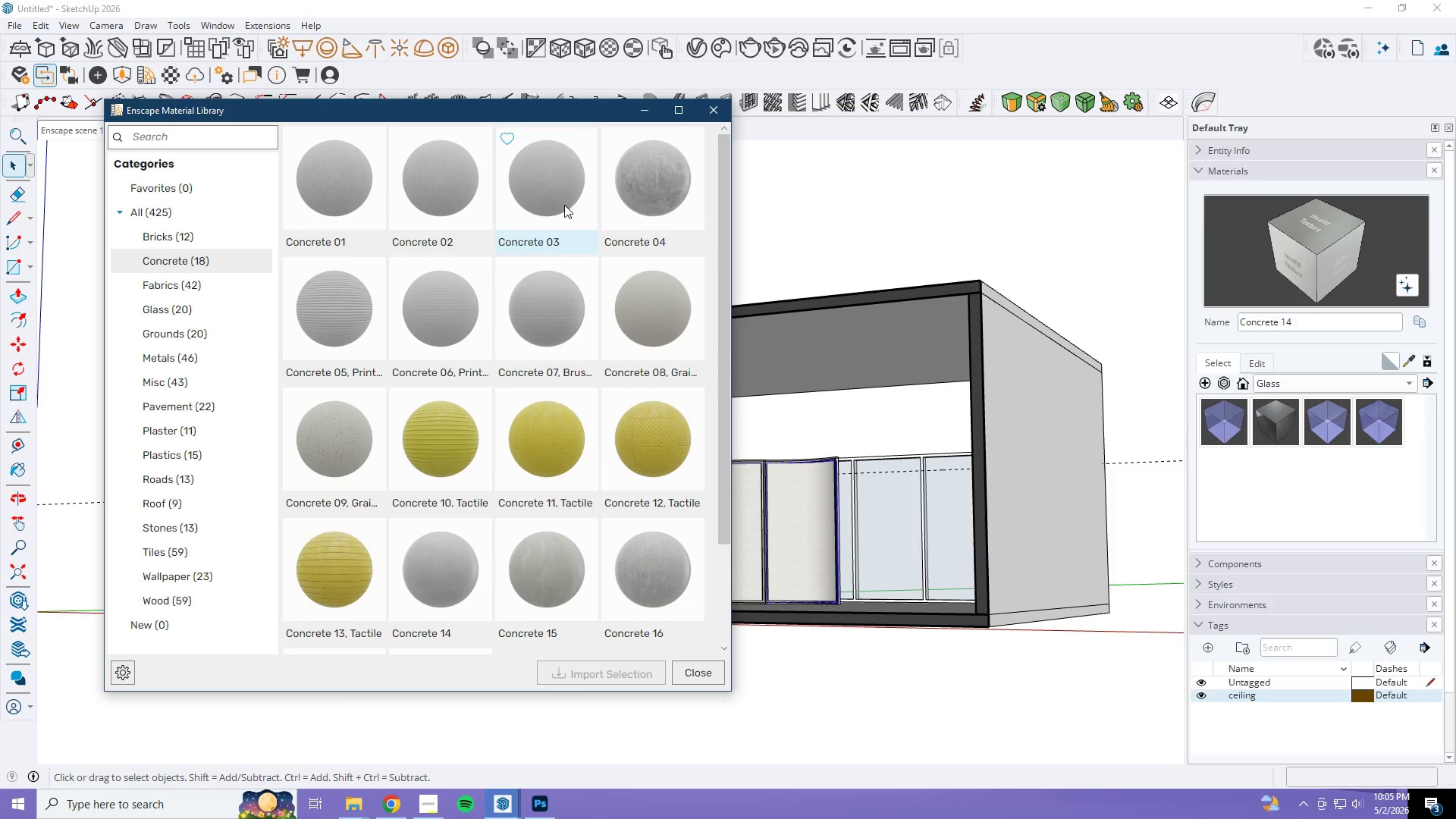 
scroll: coordinate [639, 368], scroll_direction: down, amount: 1.0
 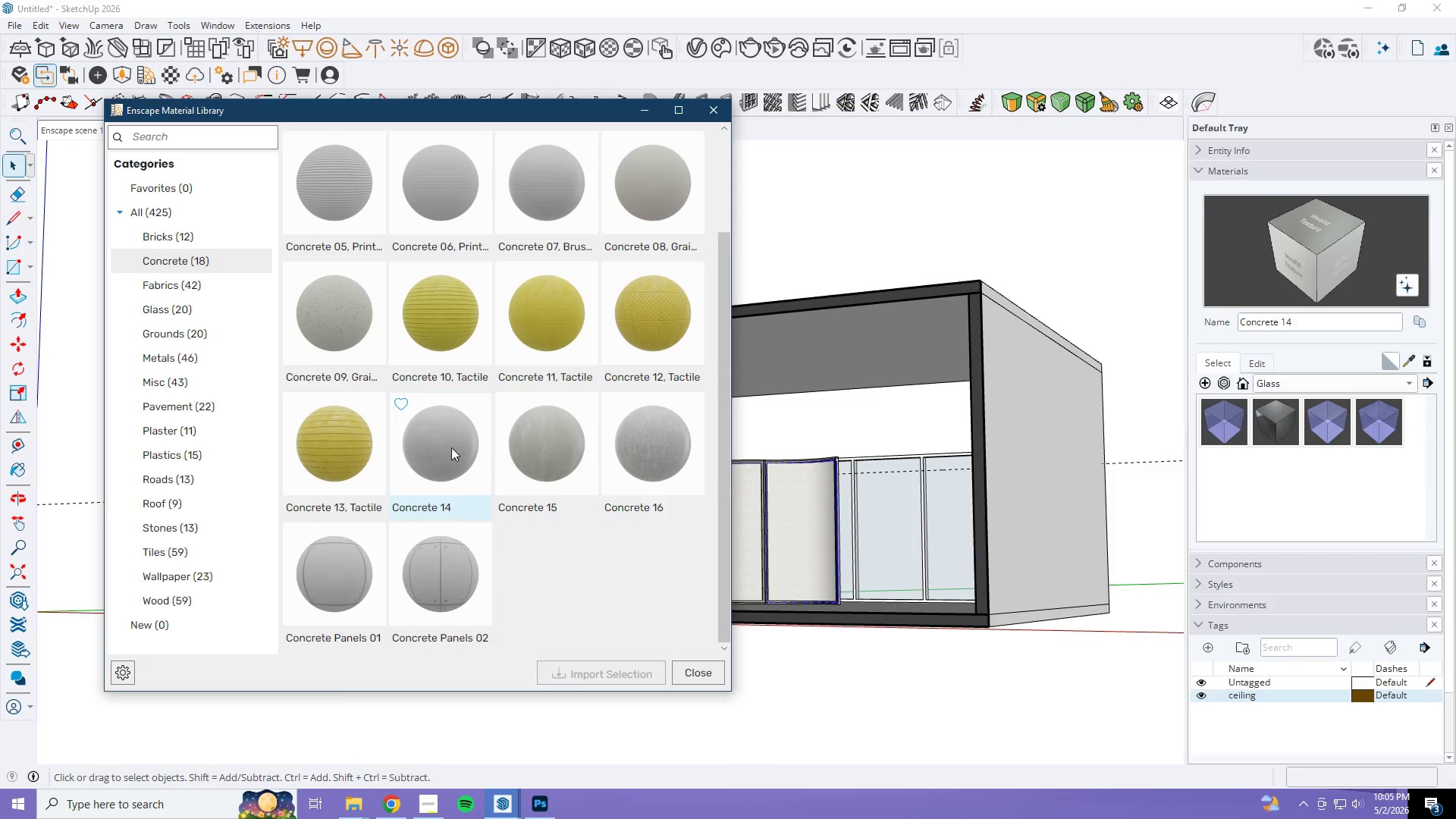 
scroll: coordinate [479, 447], scroll_direction: up, amount: 1.0
 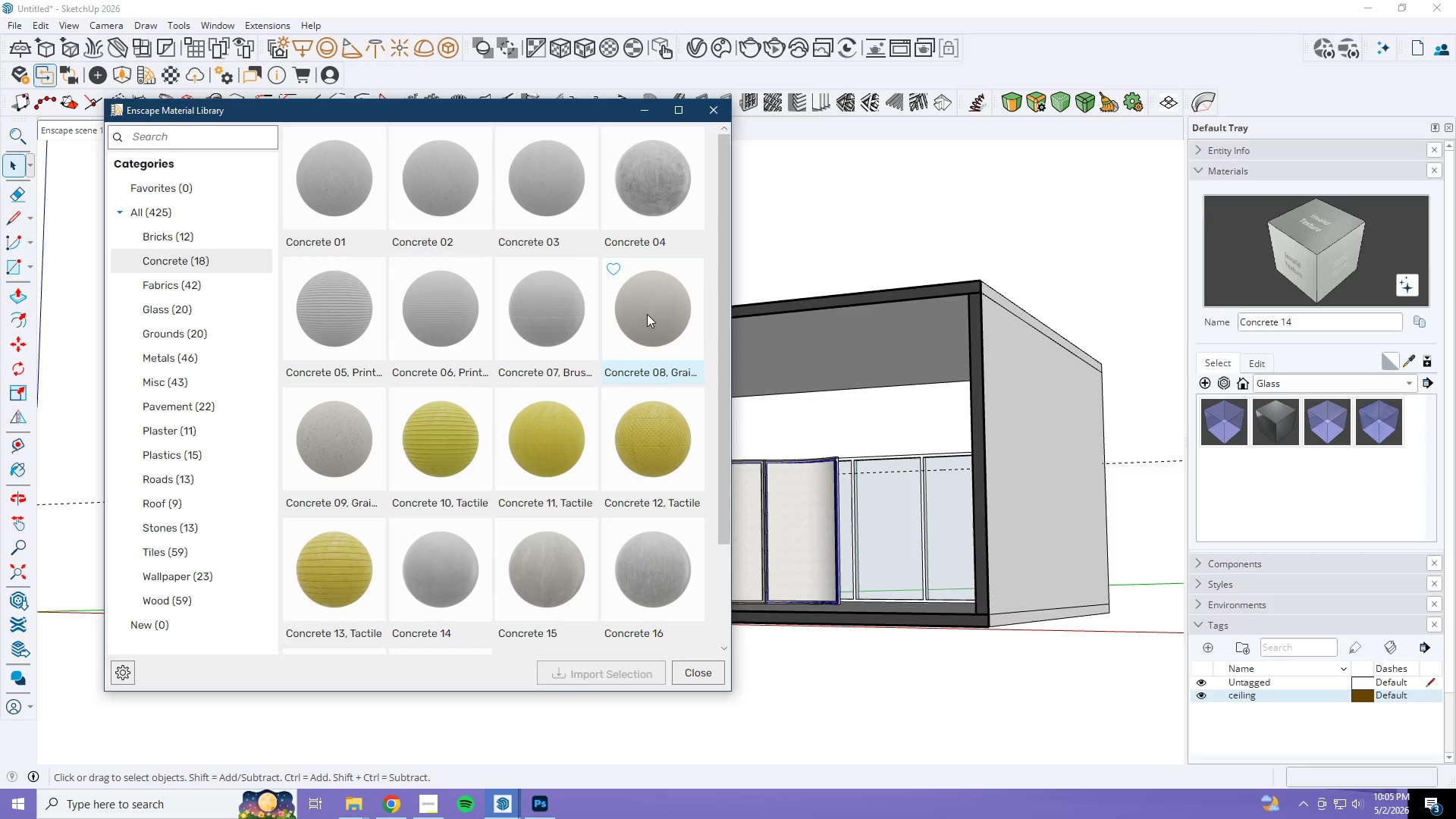 
left_click([663, 309])
 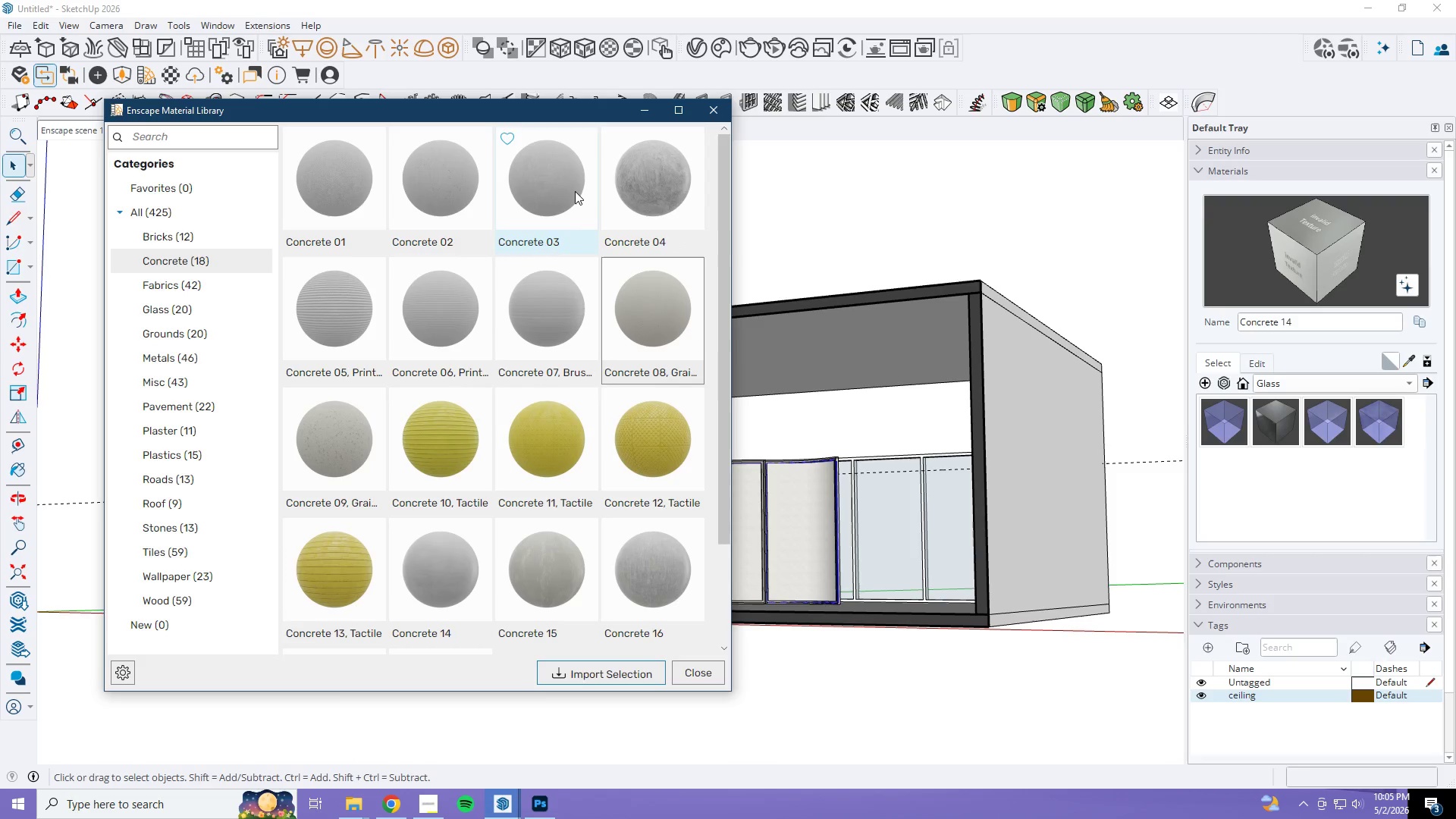 
left_click([575, 191])
 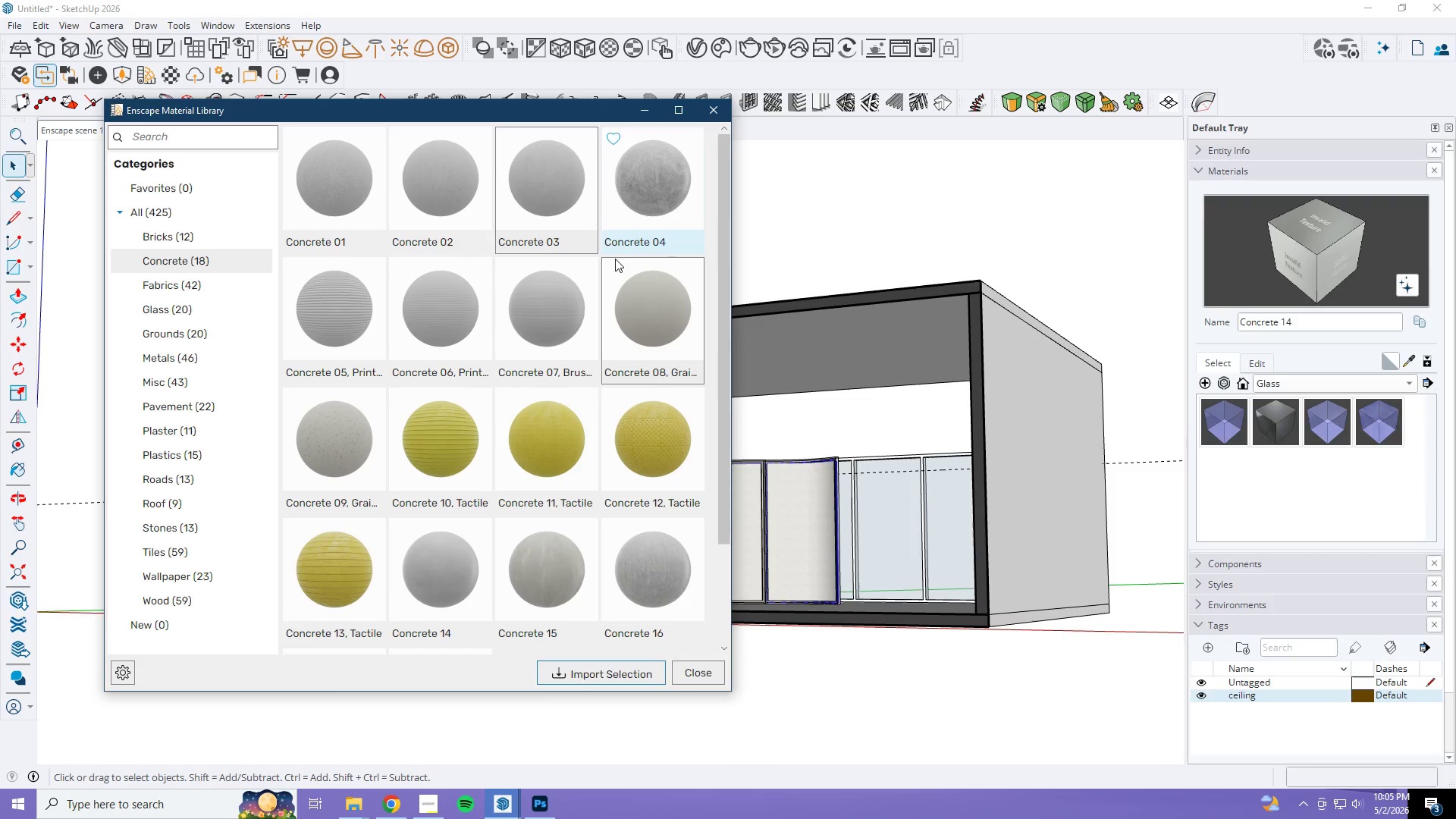 
left_click([639, 306])
 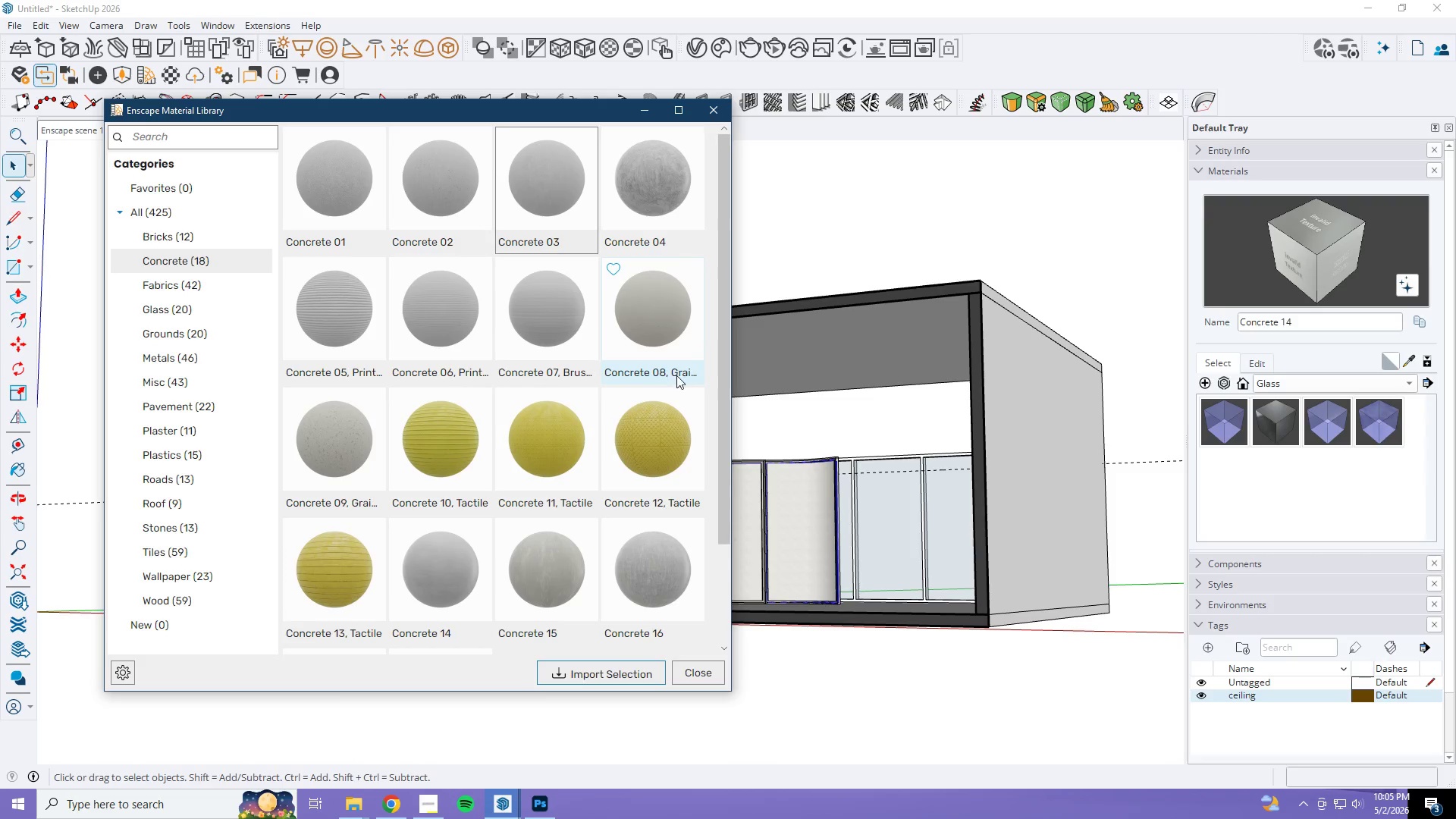 
left_click([677, 328])
 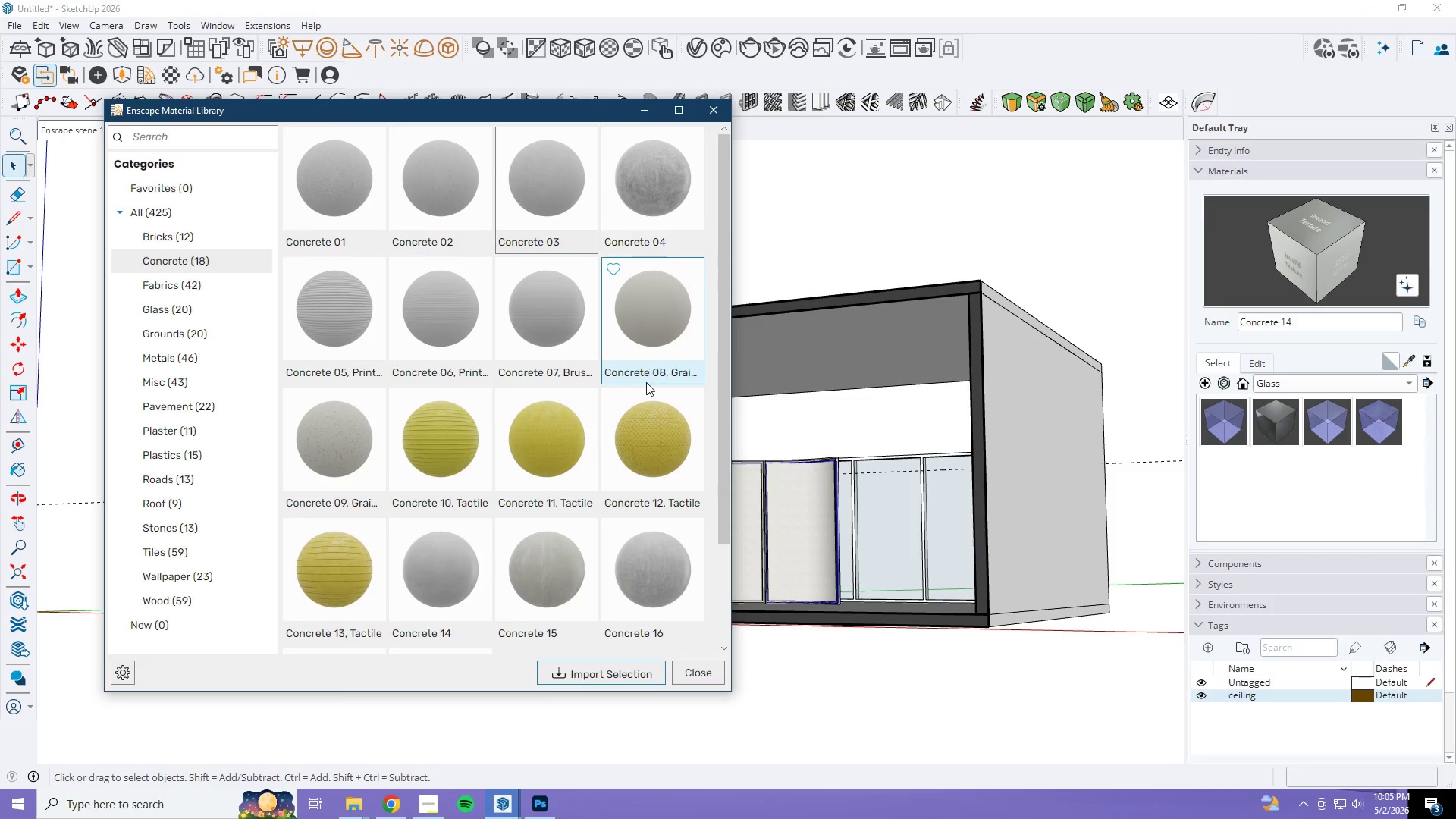 
scroll: coordinate [637, 409], scroll_direction: down, amount: 1.0
 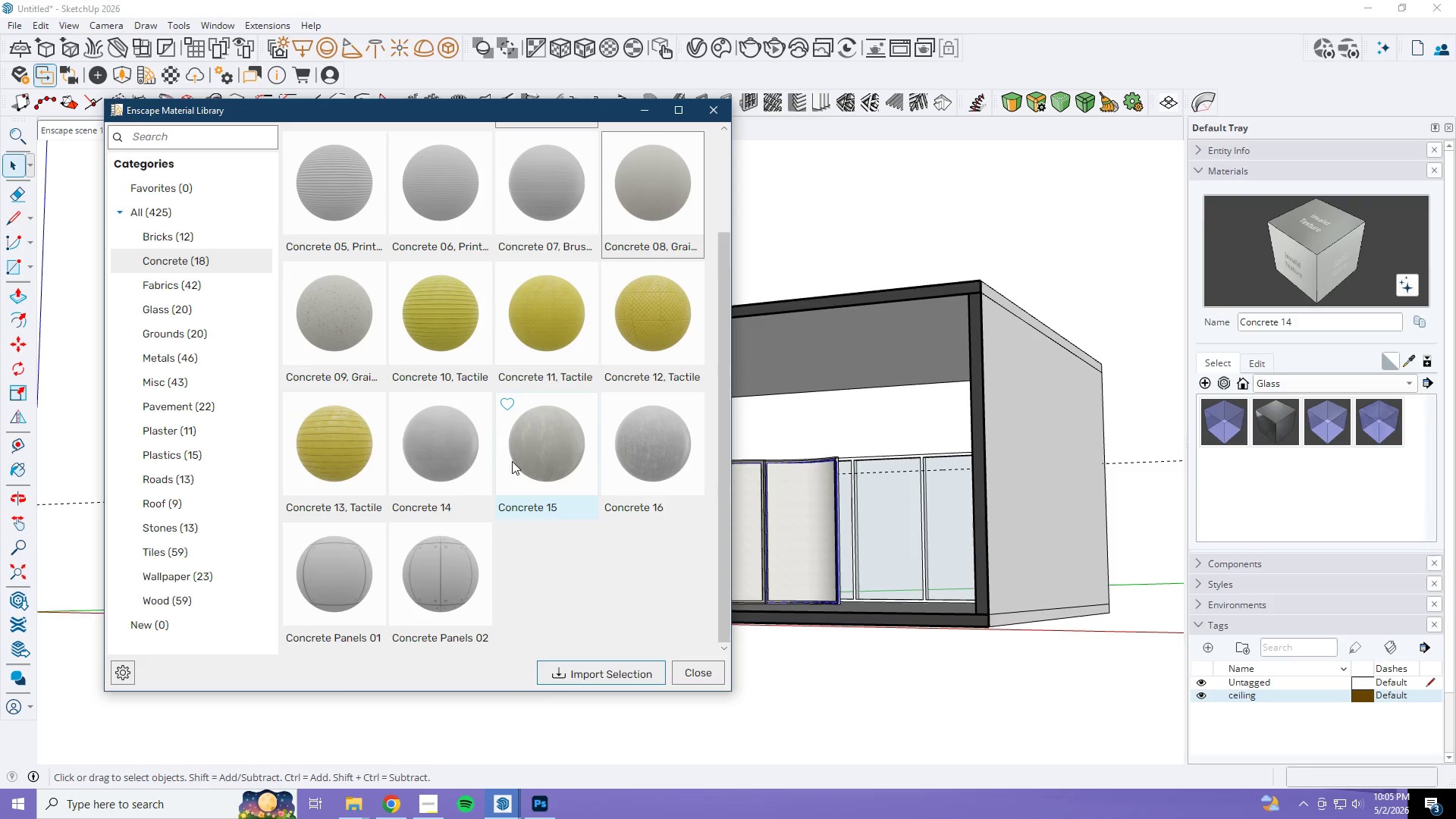 
left_click([453, 443])
 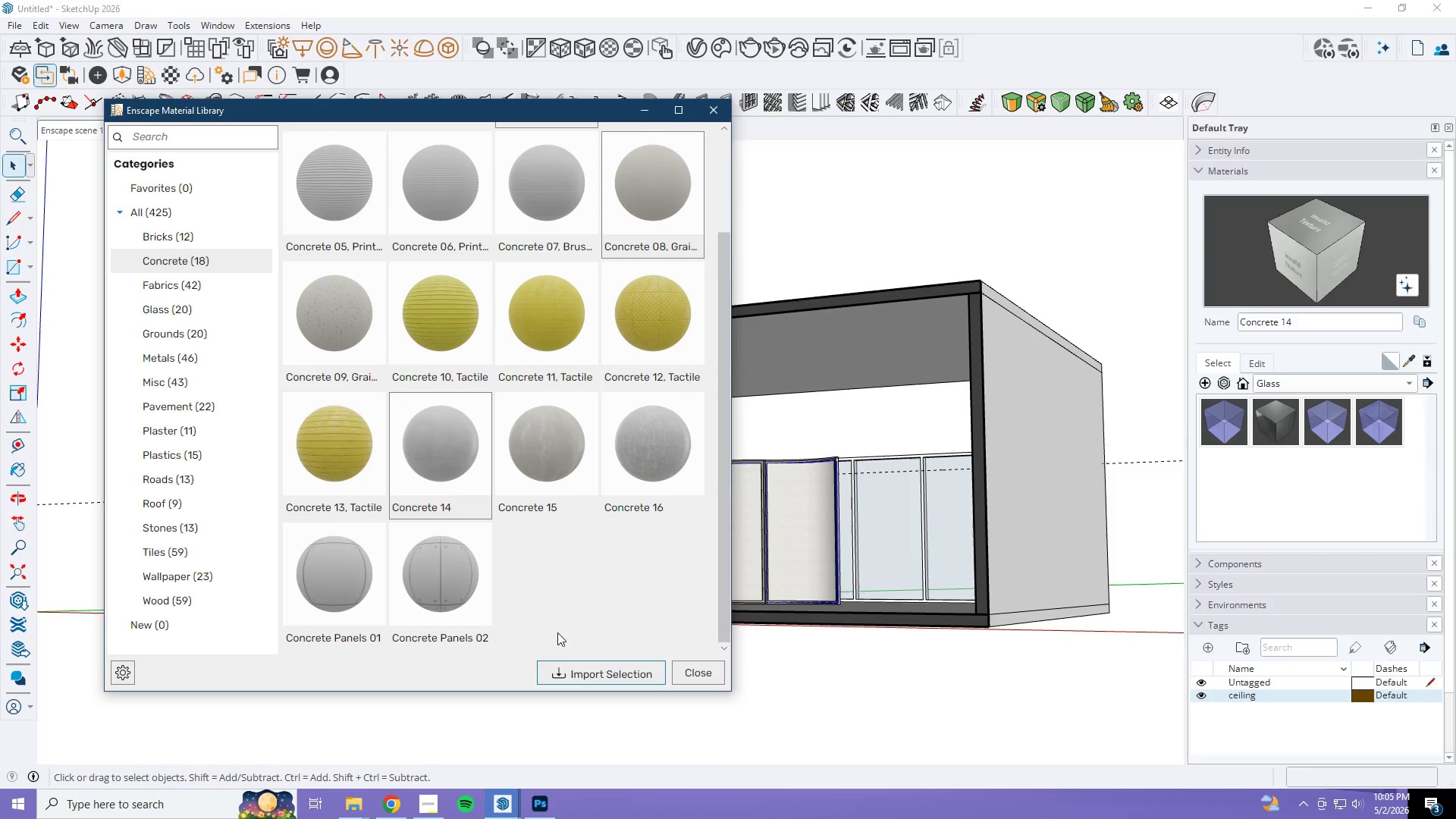 
left_click([572, 672])
 